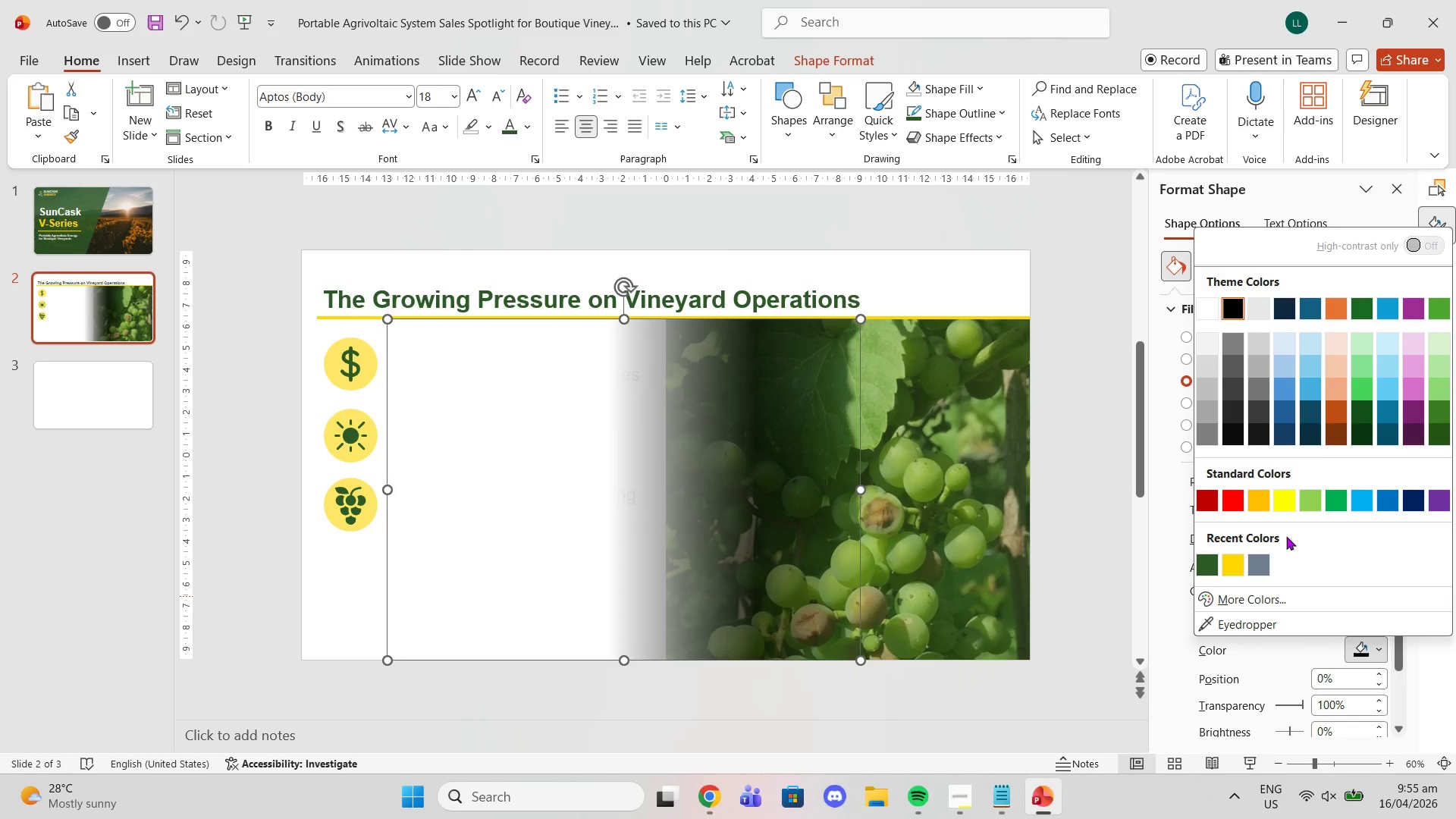 
left_click([1197, 570])
 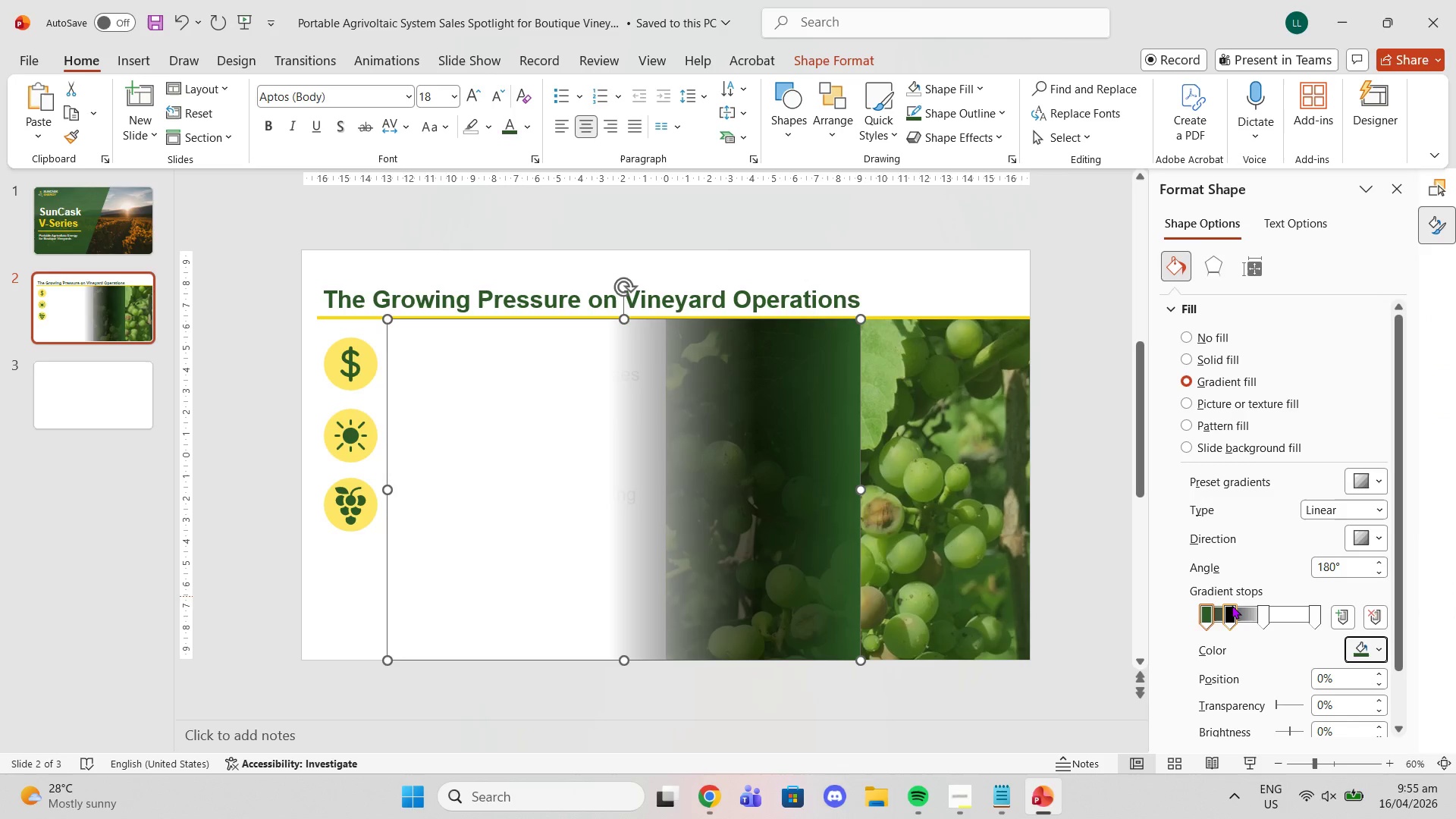 
left_click([1235, 605])
 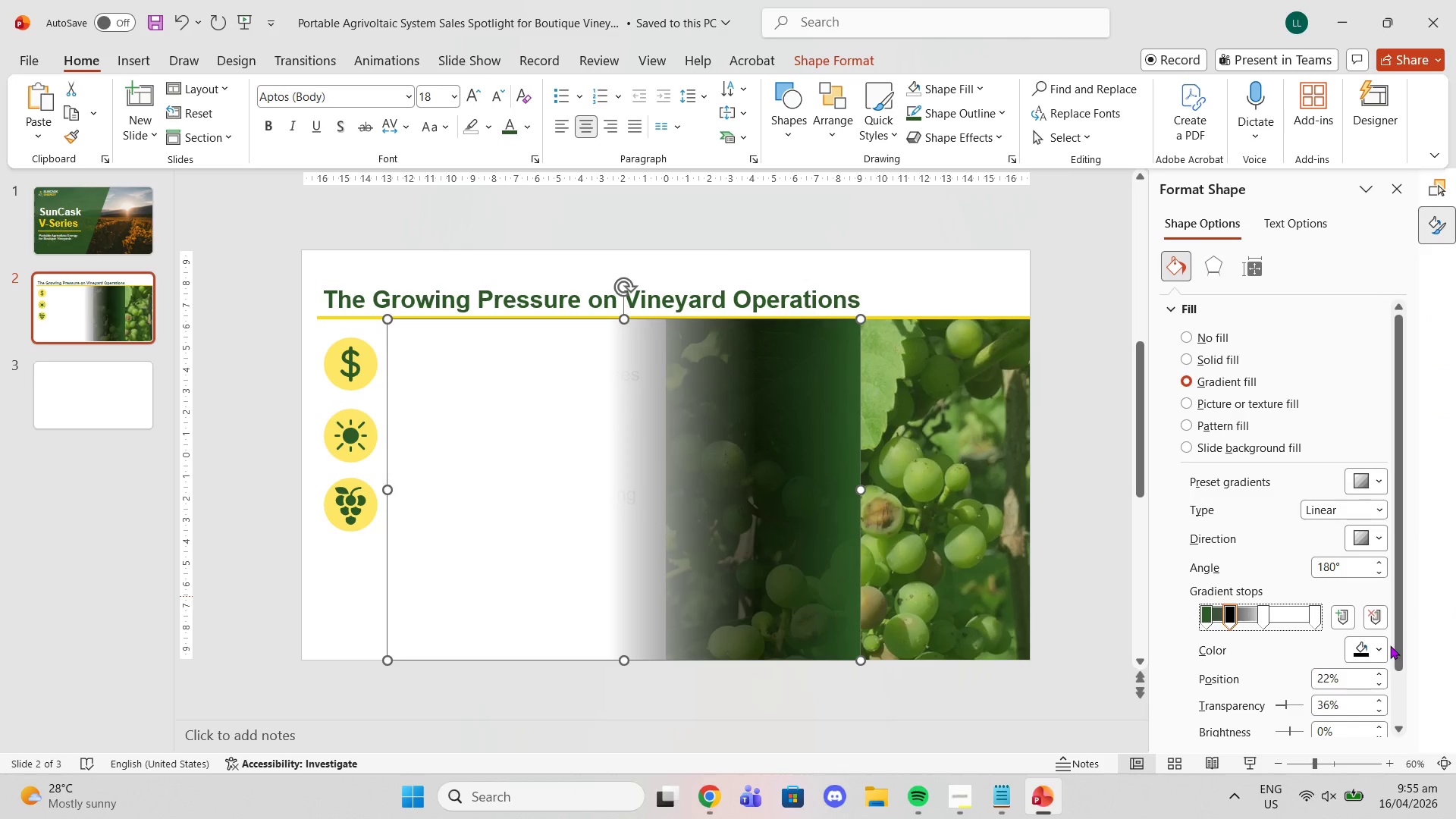 
double_click([1371, 644])
 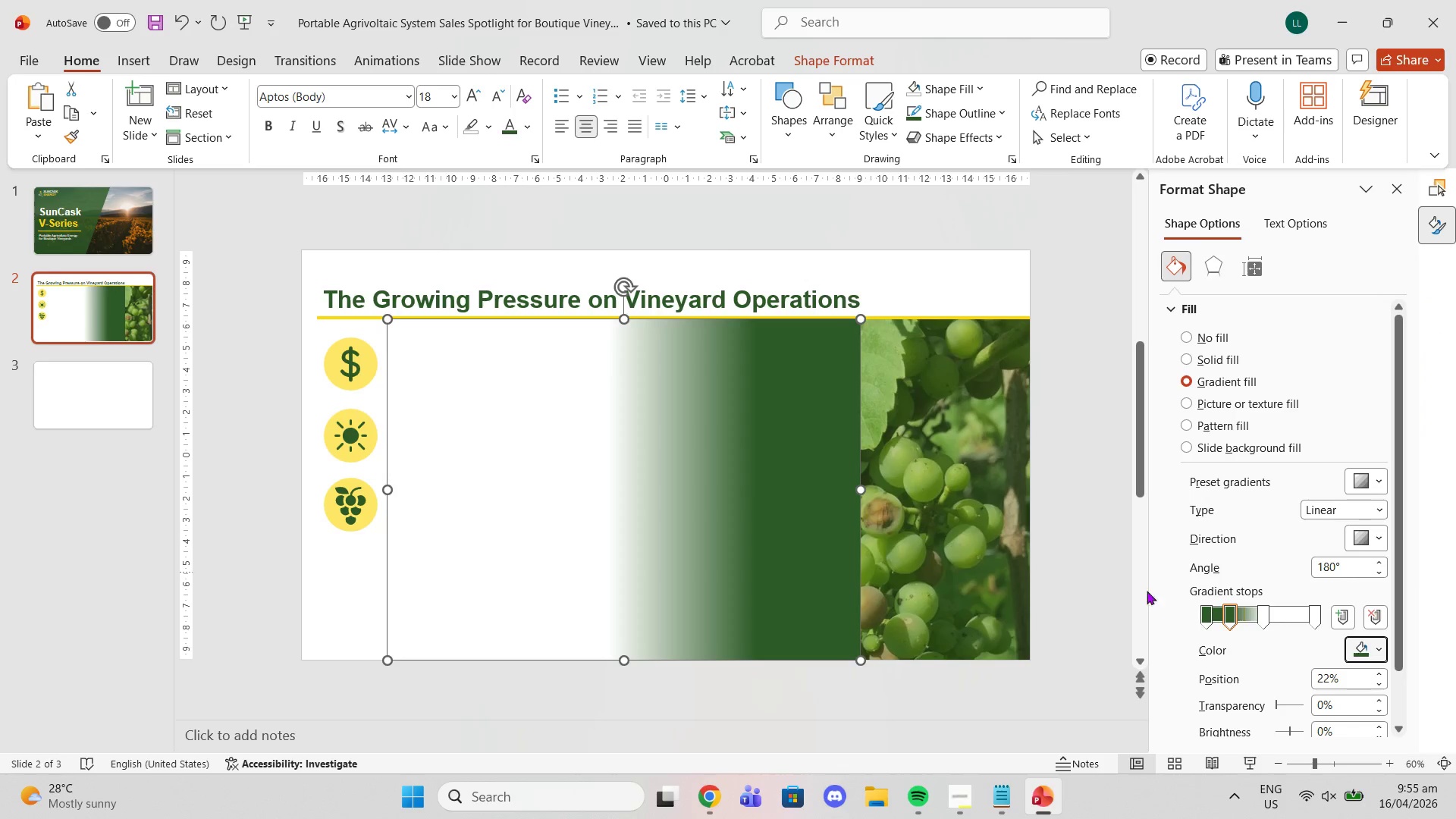 
left_click([1203, 614])
 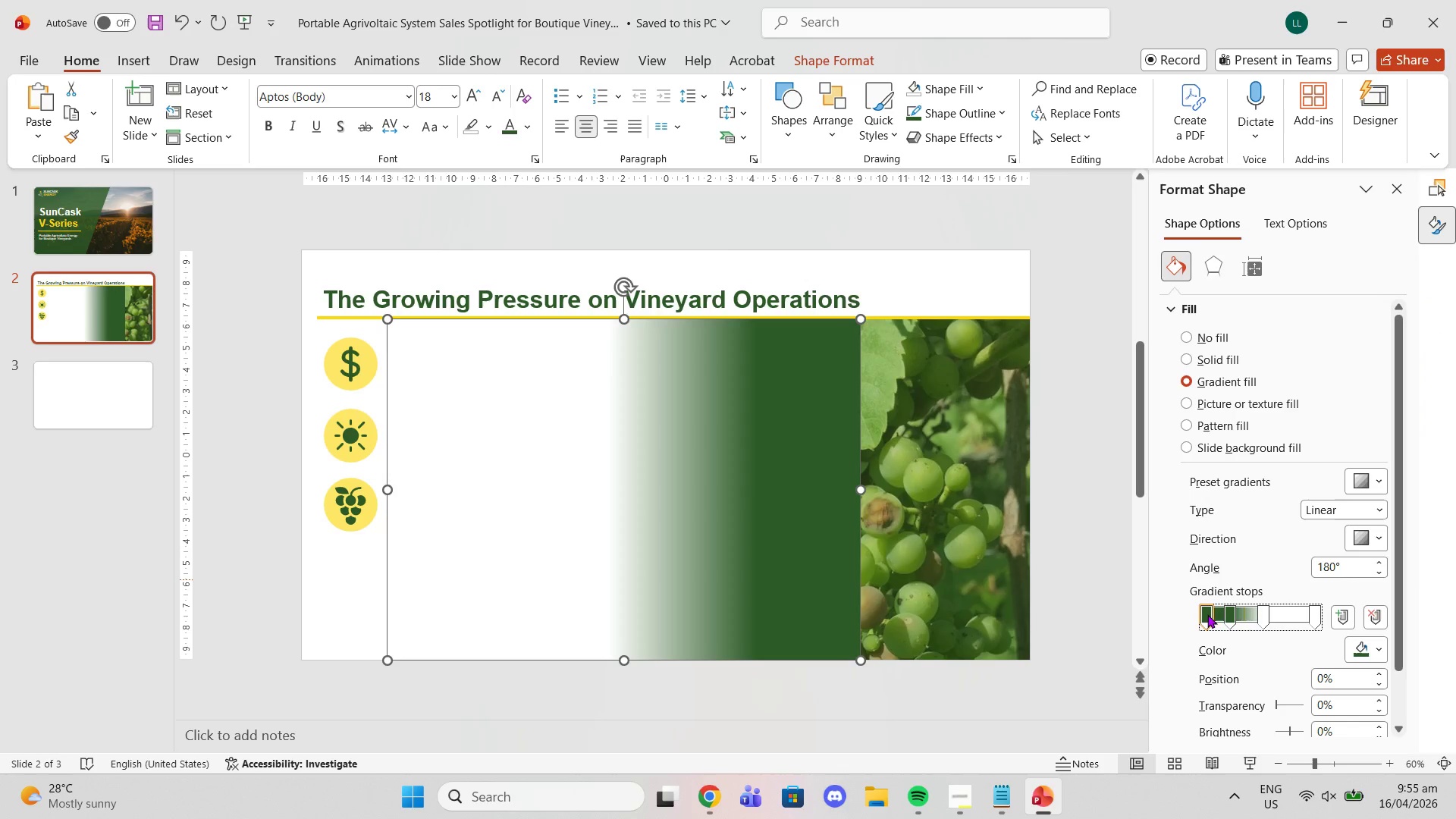 
left_click([1207, 614])
 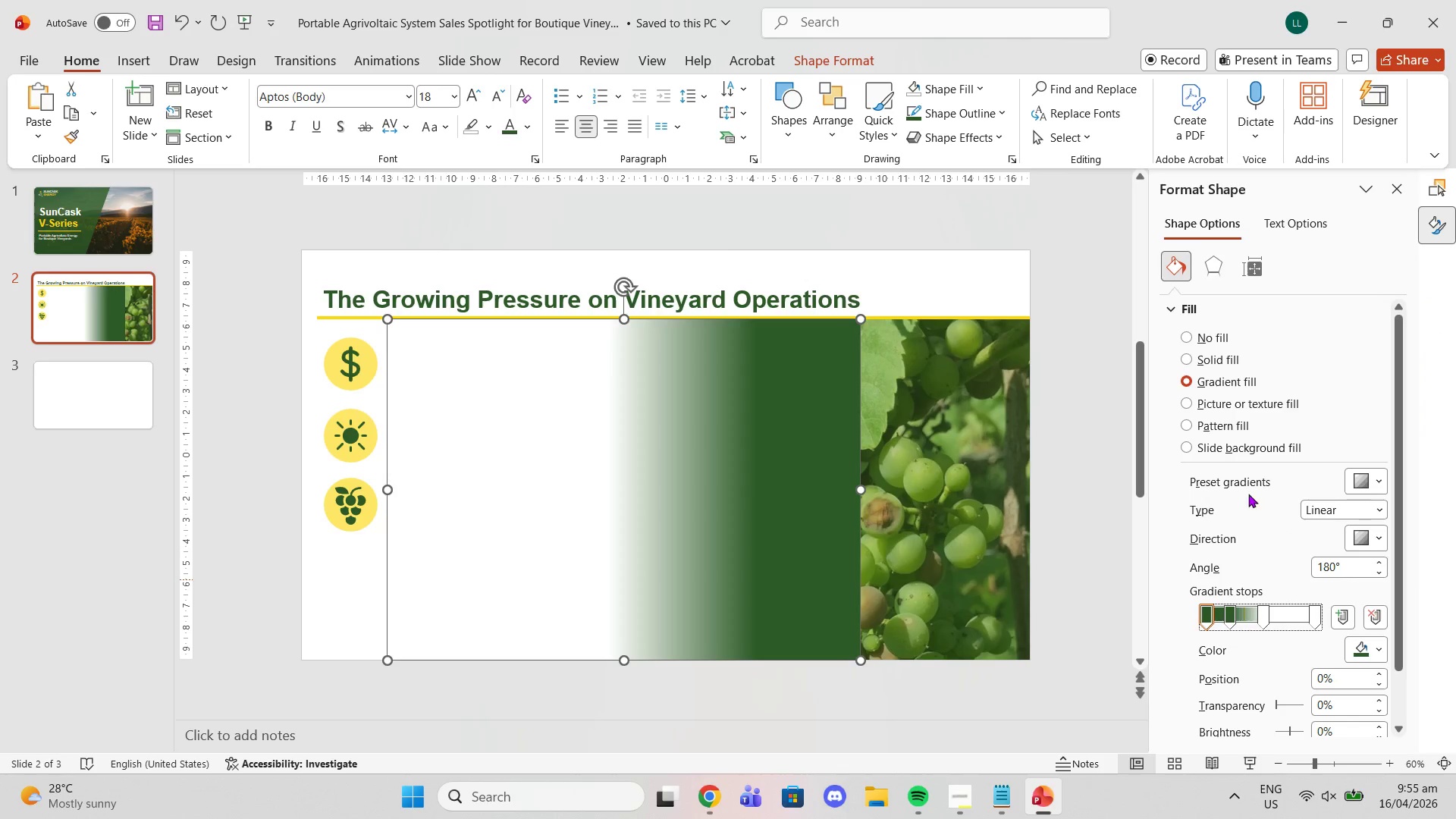 
key(Control+Z)
 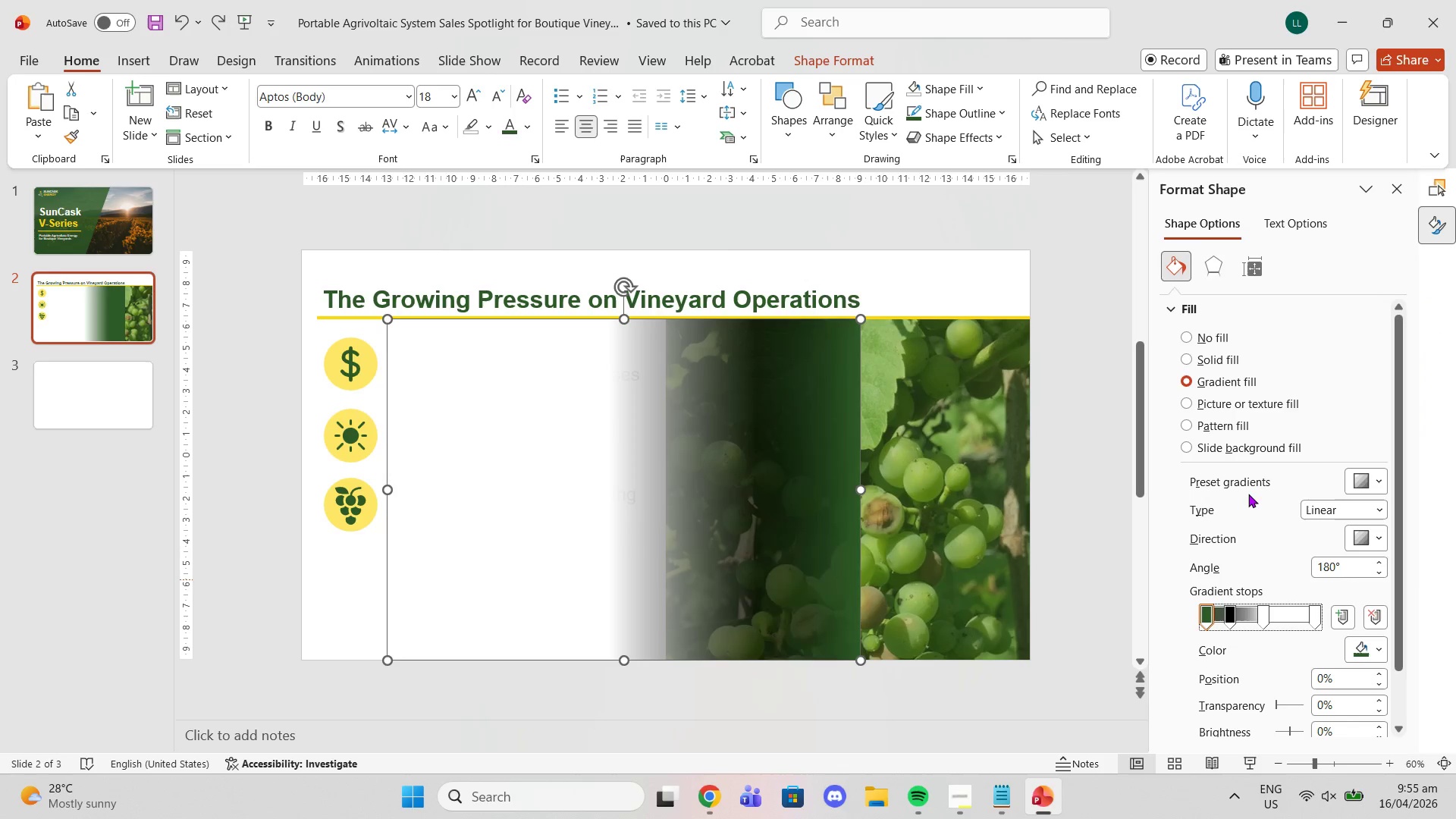 
key(Control+Z)
 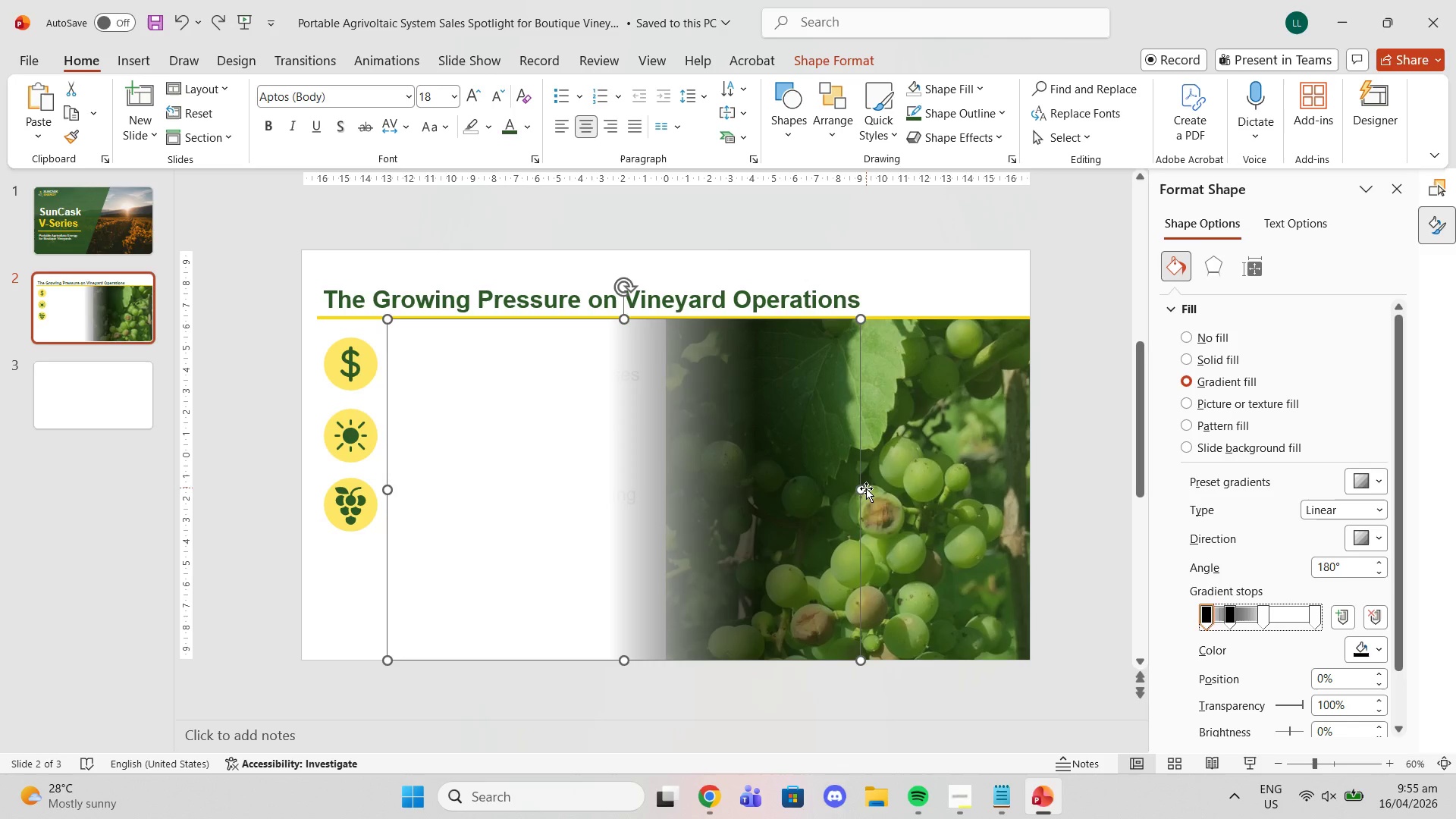 
left_click_drag(start_coordinate=[857, 488], to_coordinate=[874, 473])
 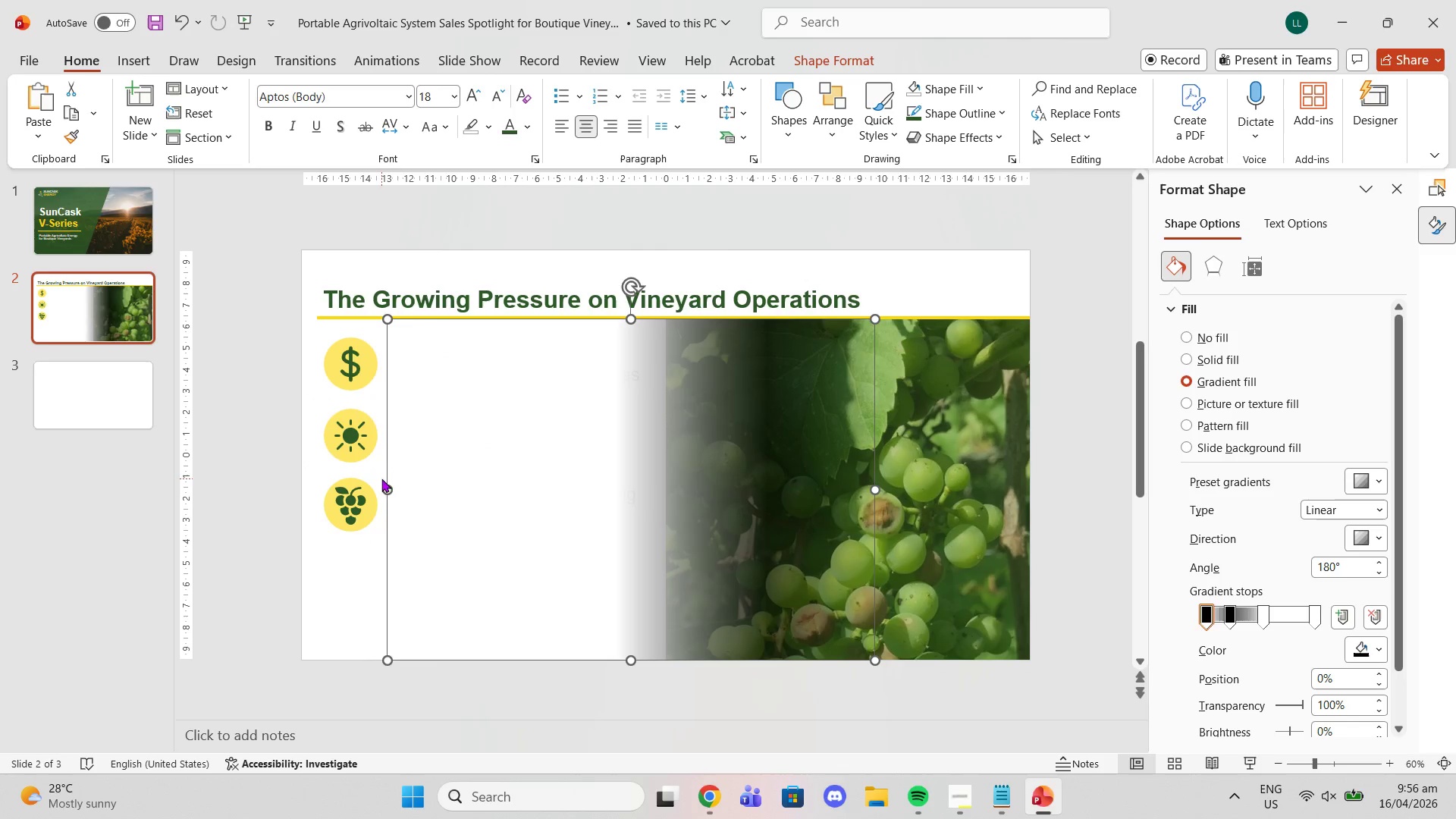 
left_click_drag(start_coordinate=[385, 487], to_coordinate=[475, 497])
 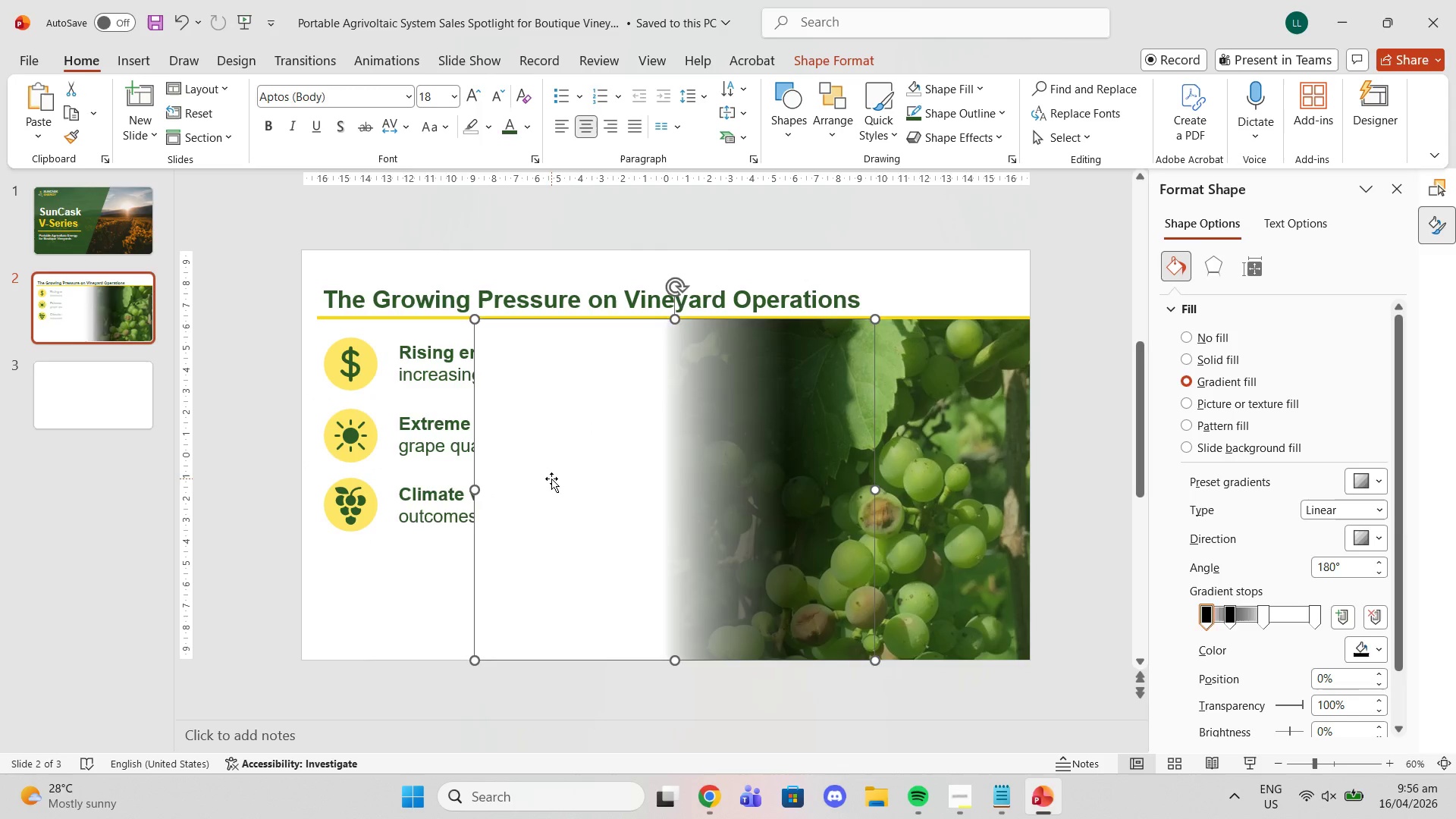 
left_click_drag(start_coordinate=[551, 479], to_coordinate=[539, 476])
 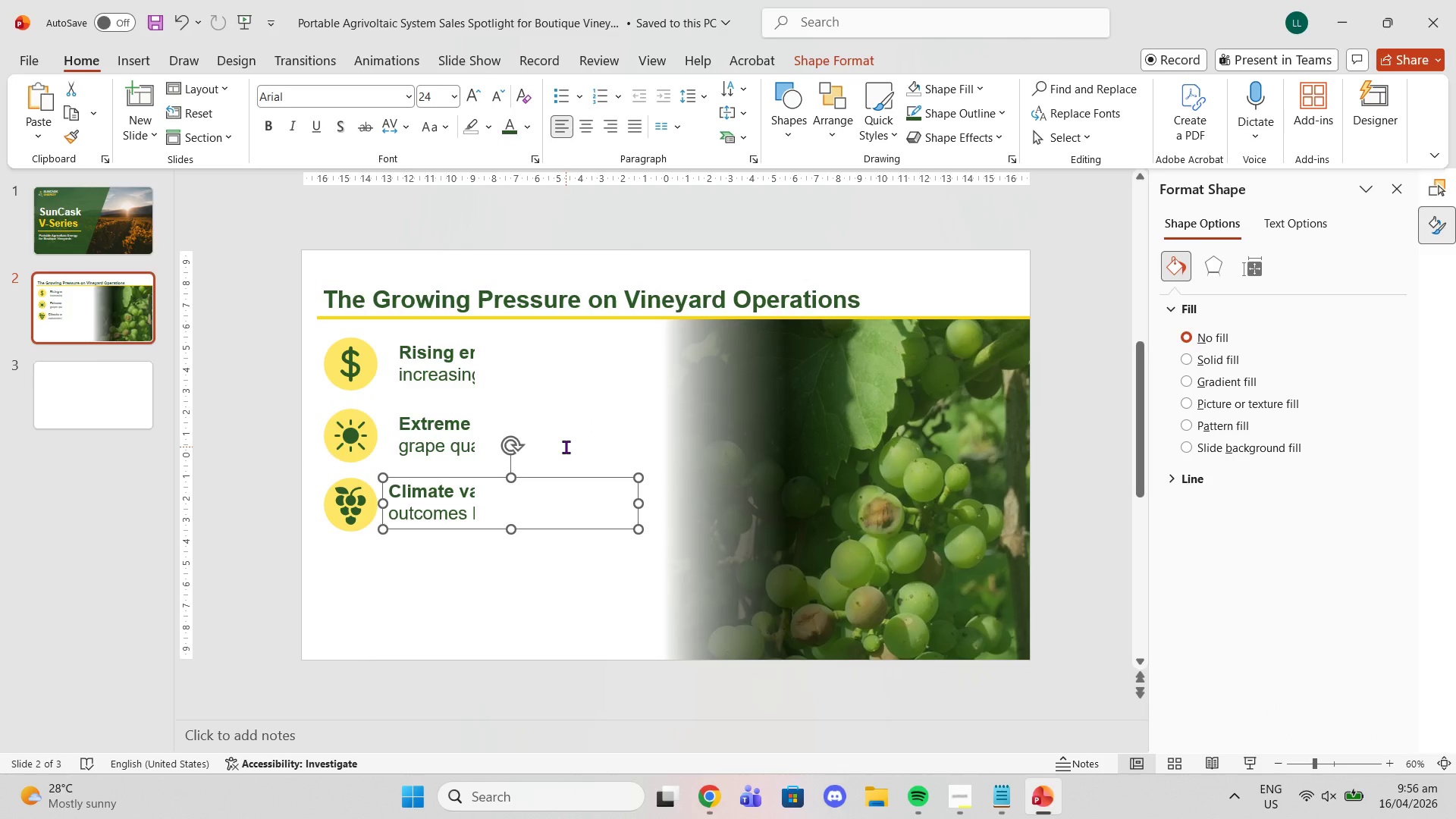 
key(Control+Z)
 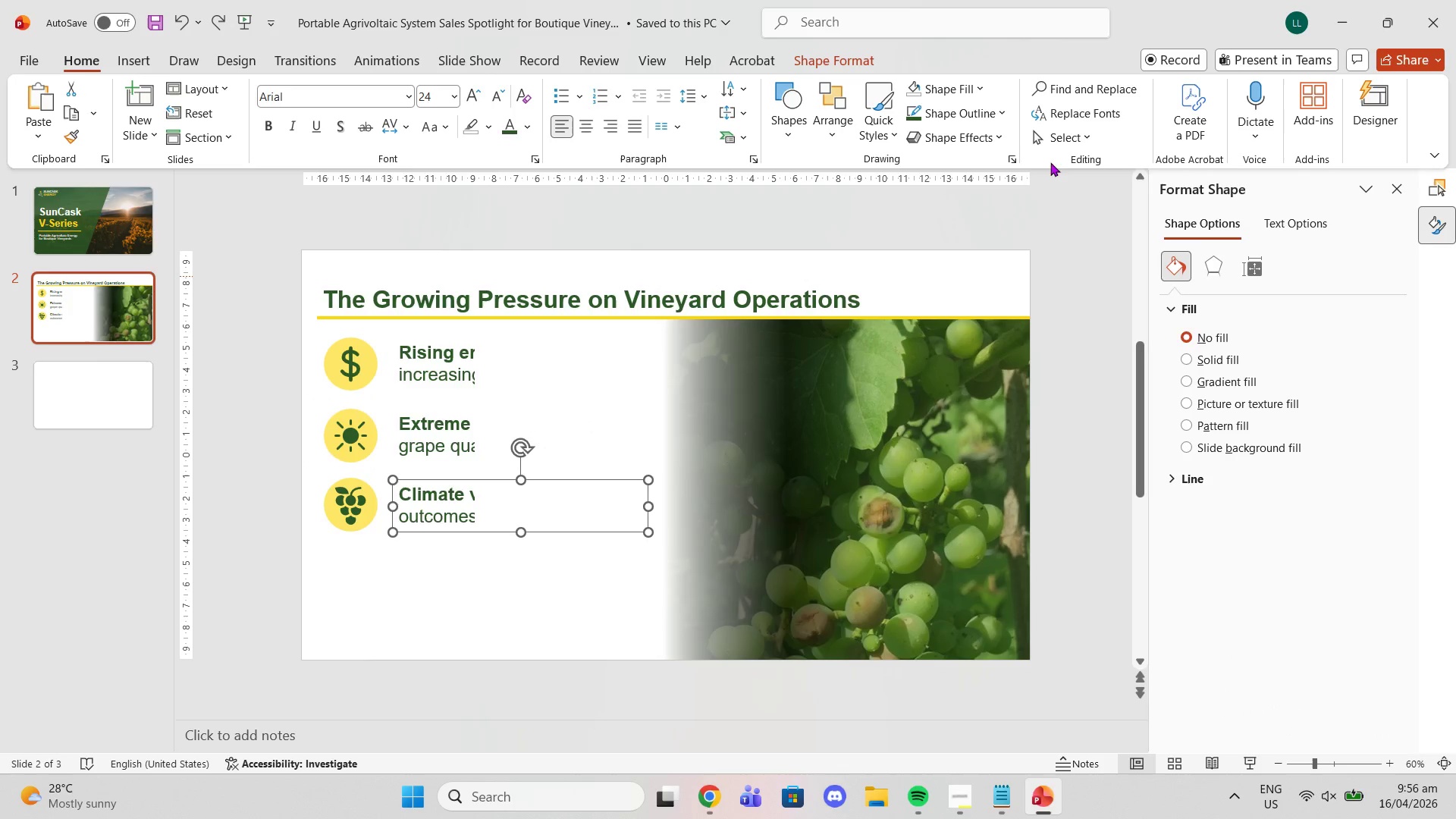 
left_click([985, 137])
 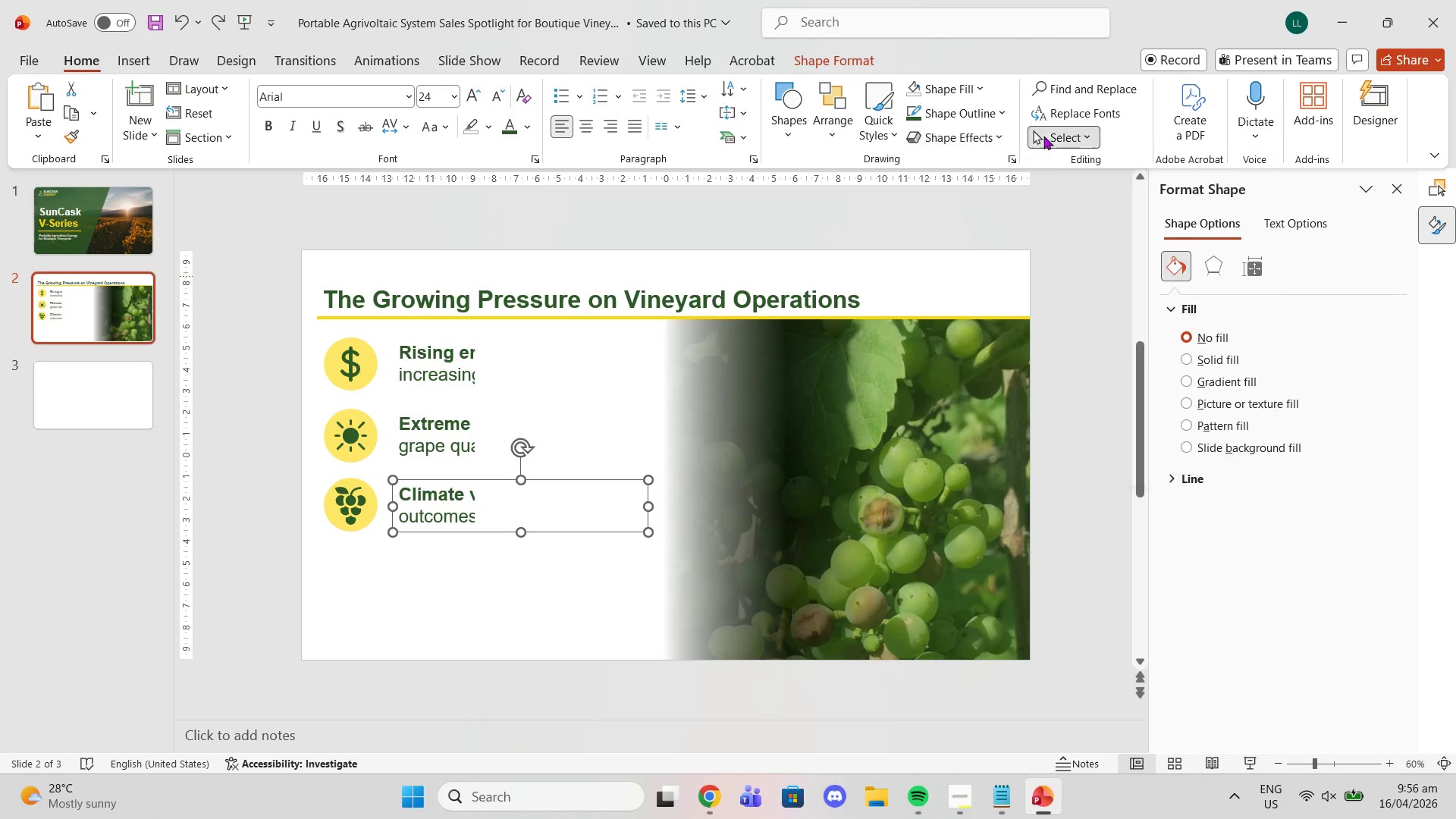 
left_click([1075, 170])
 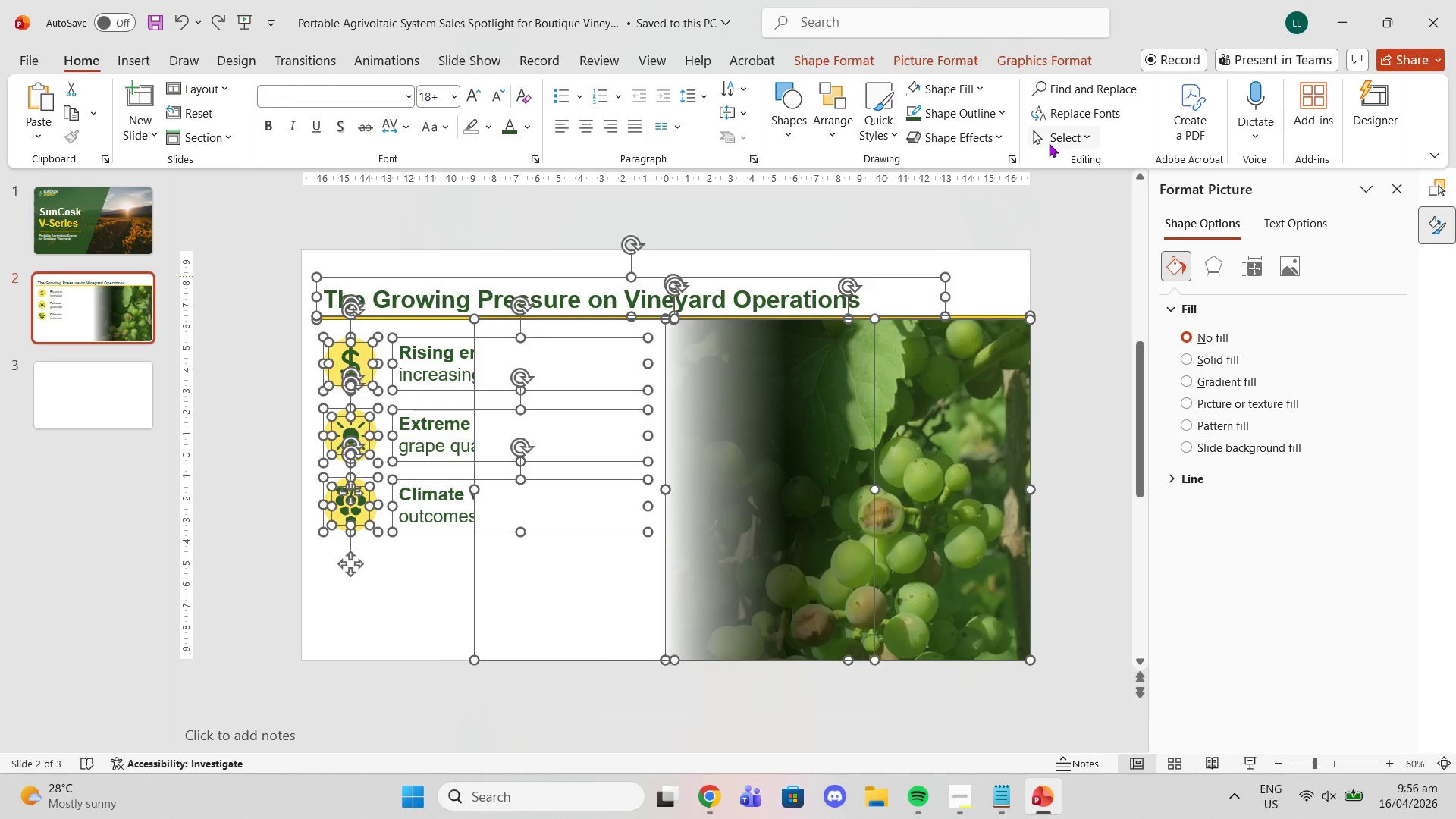 
left_click([1049, 143])
 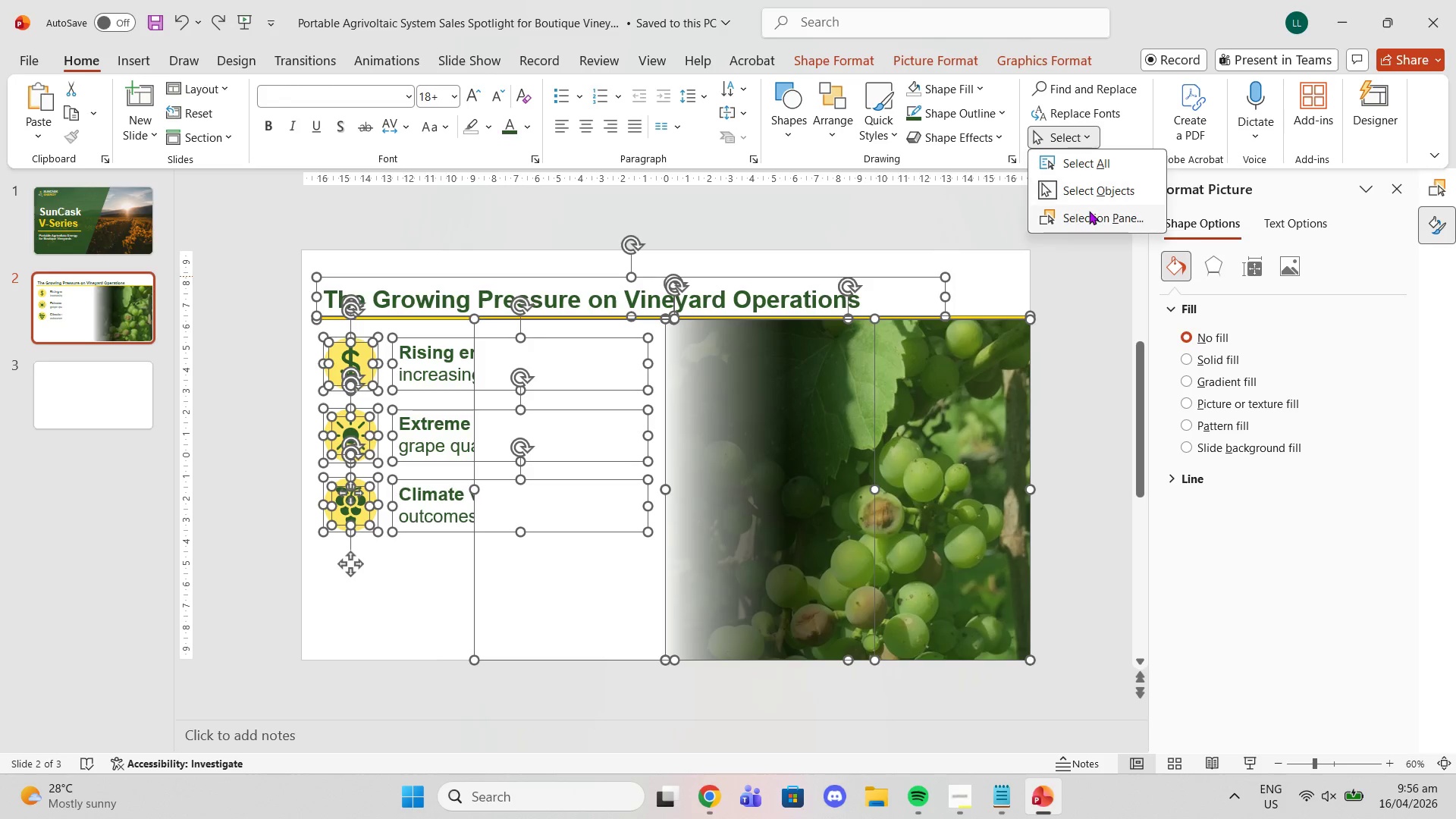 
left_click([1089, 211])
 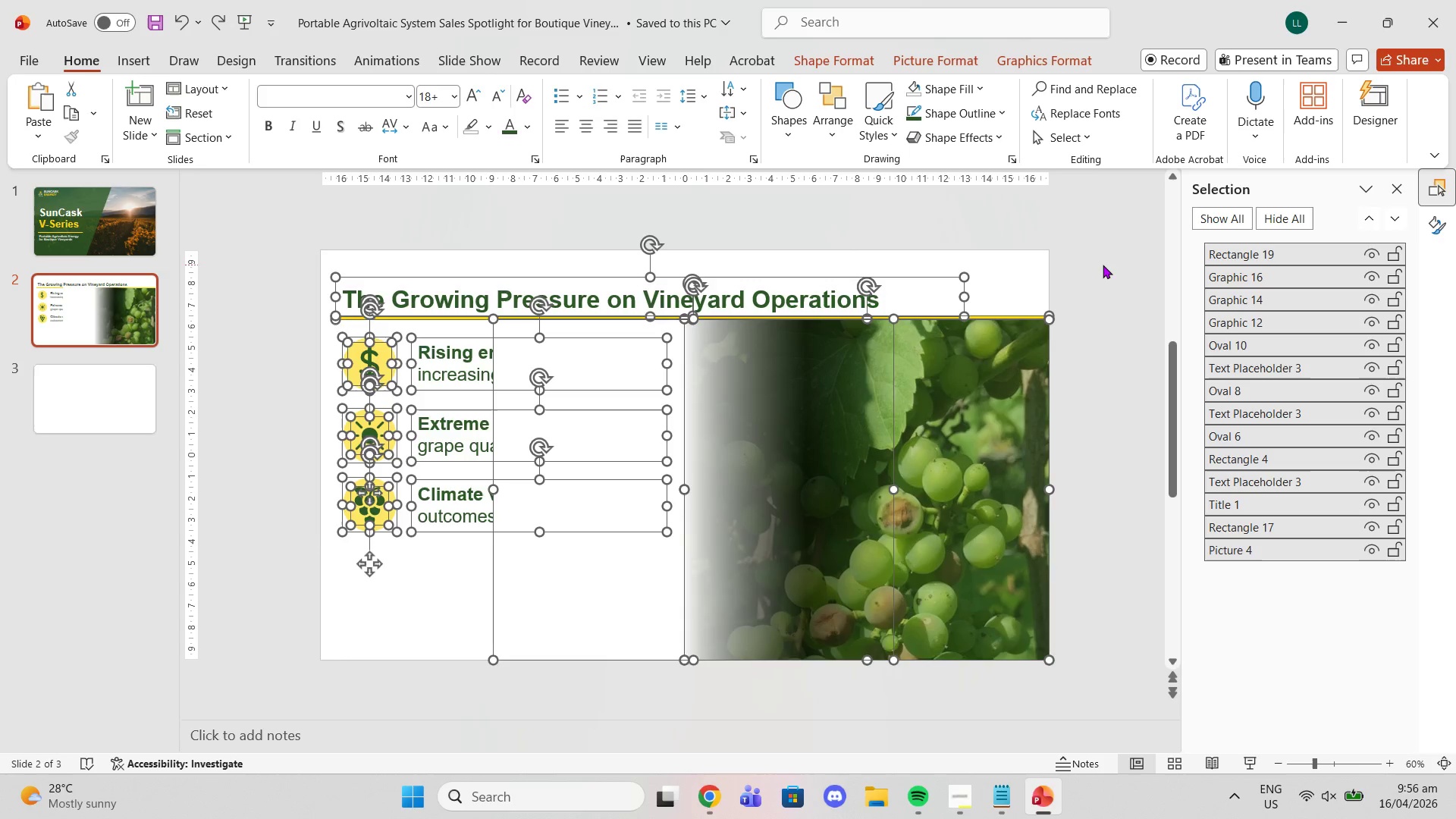 
double_click([1122, 257])
 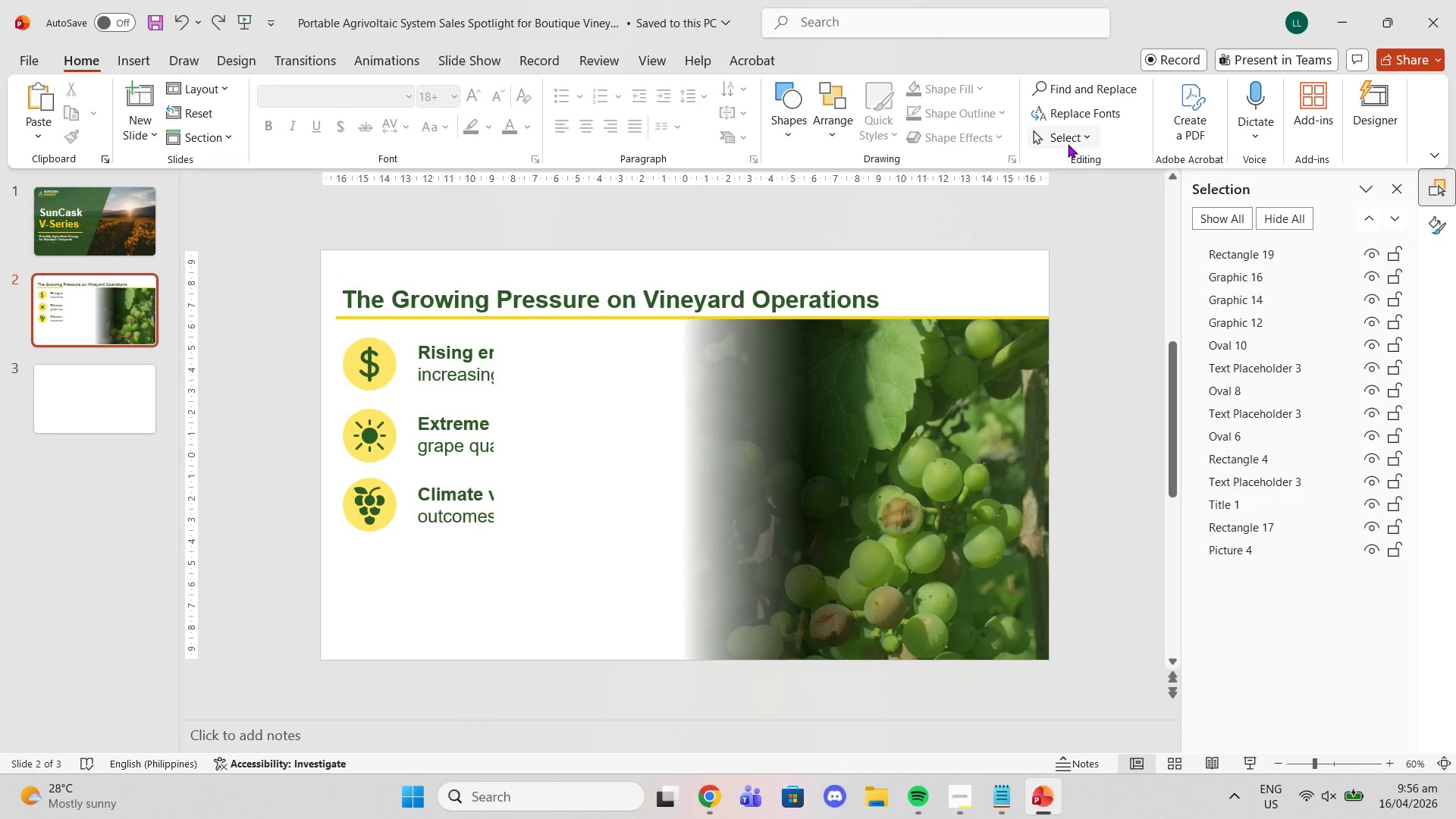 
left_click([1068, 144])
 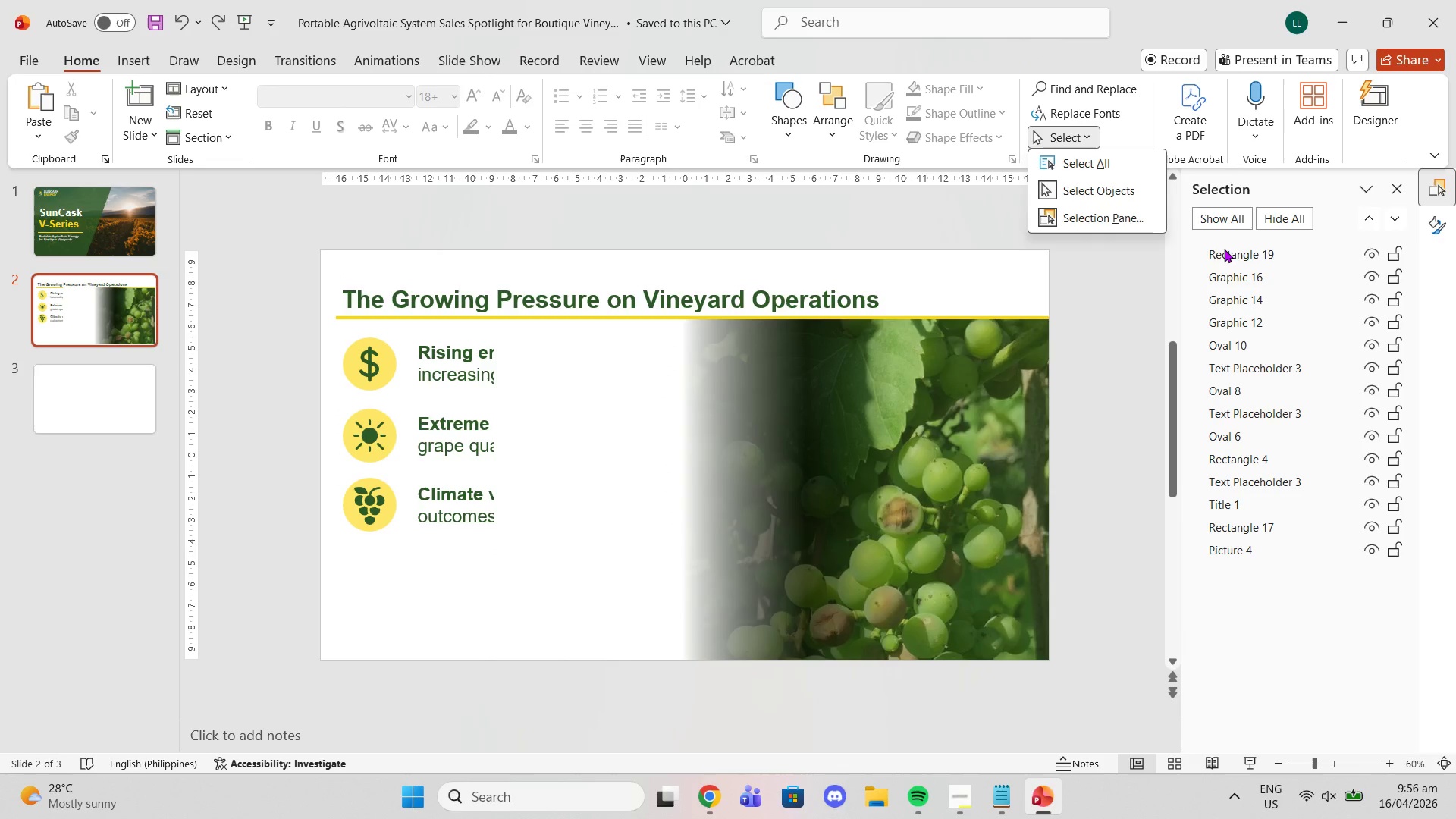 
left_click([1228, 249])
 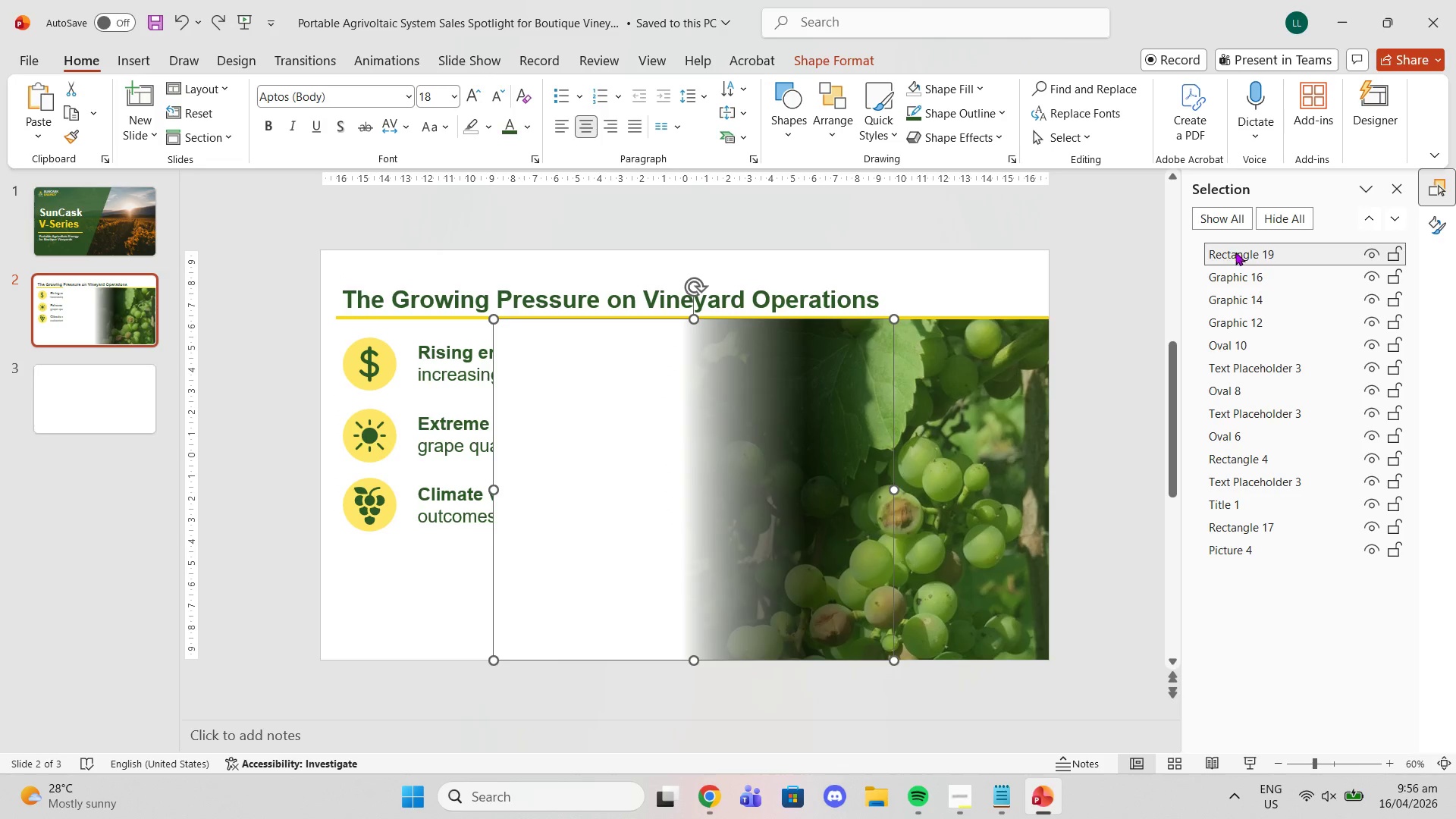 
left_click_drag(start_coordinate=[1235, 252], to_coordinate=[1250, 532])
 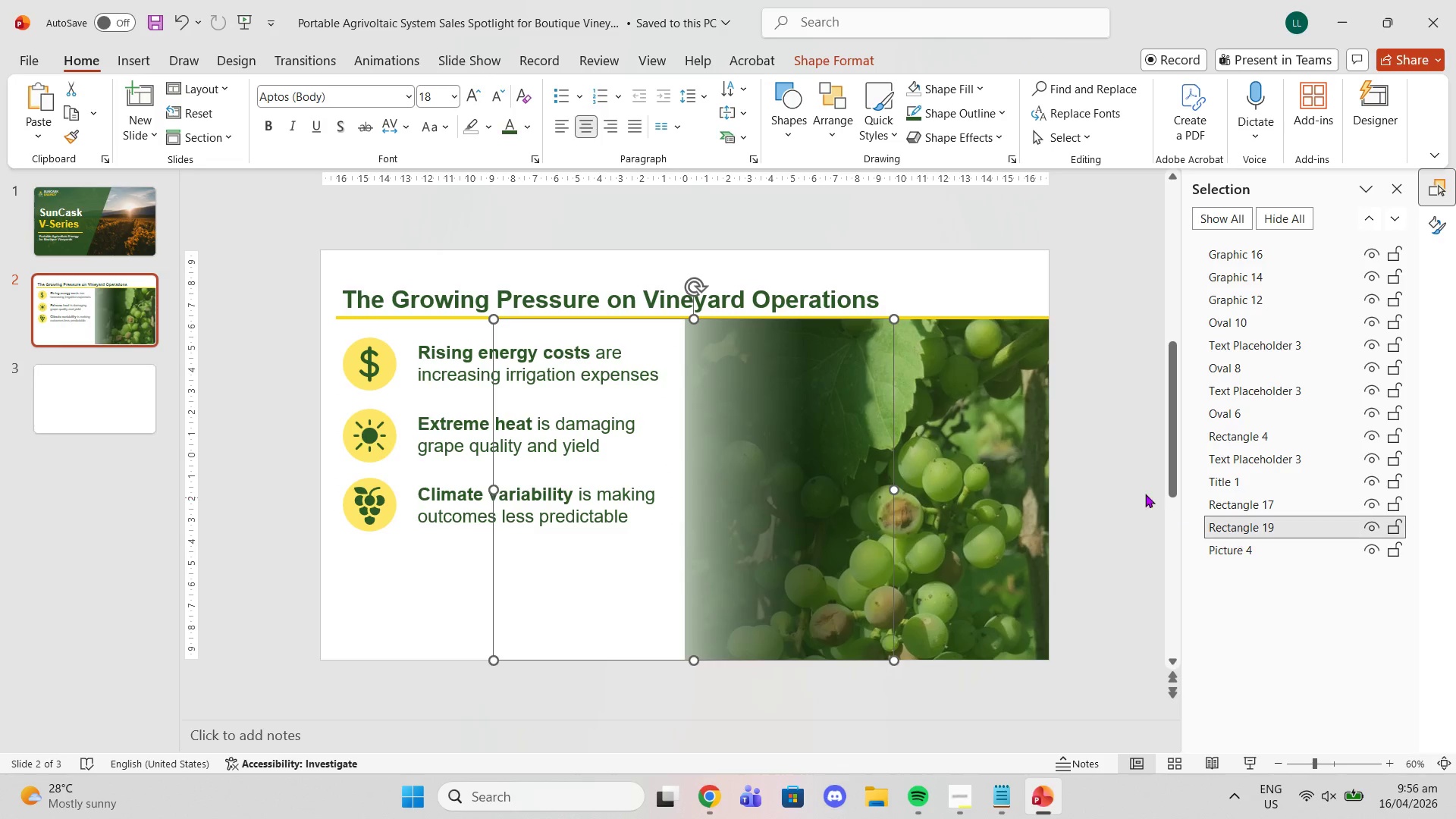 
left_click([1108, 469])
 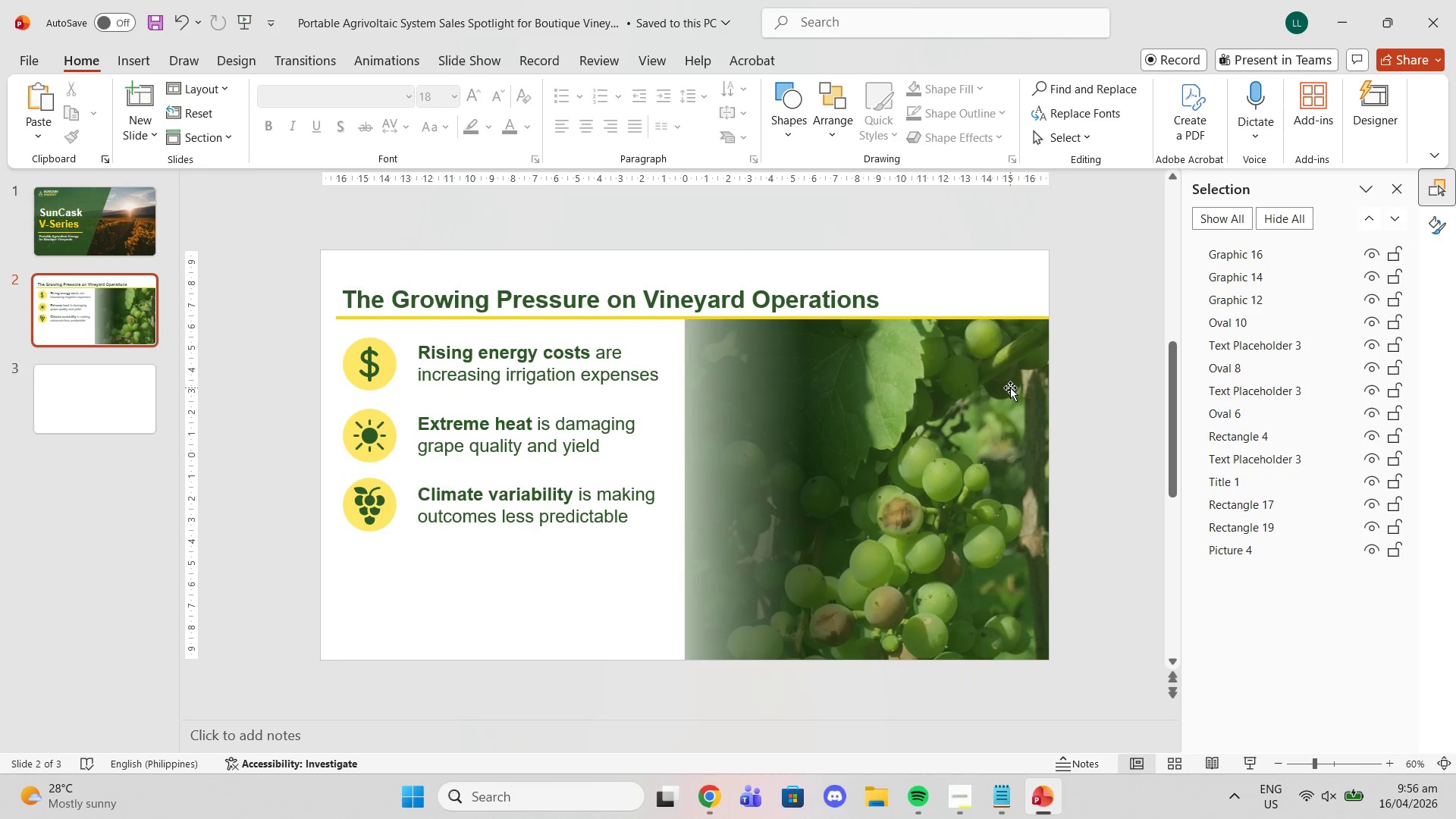 
wait(14.53)
 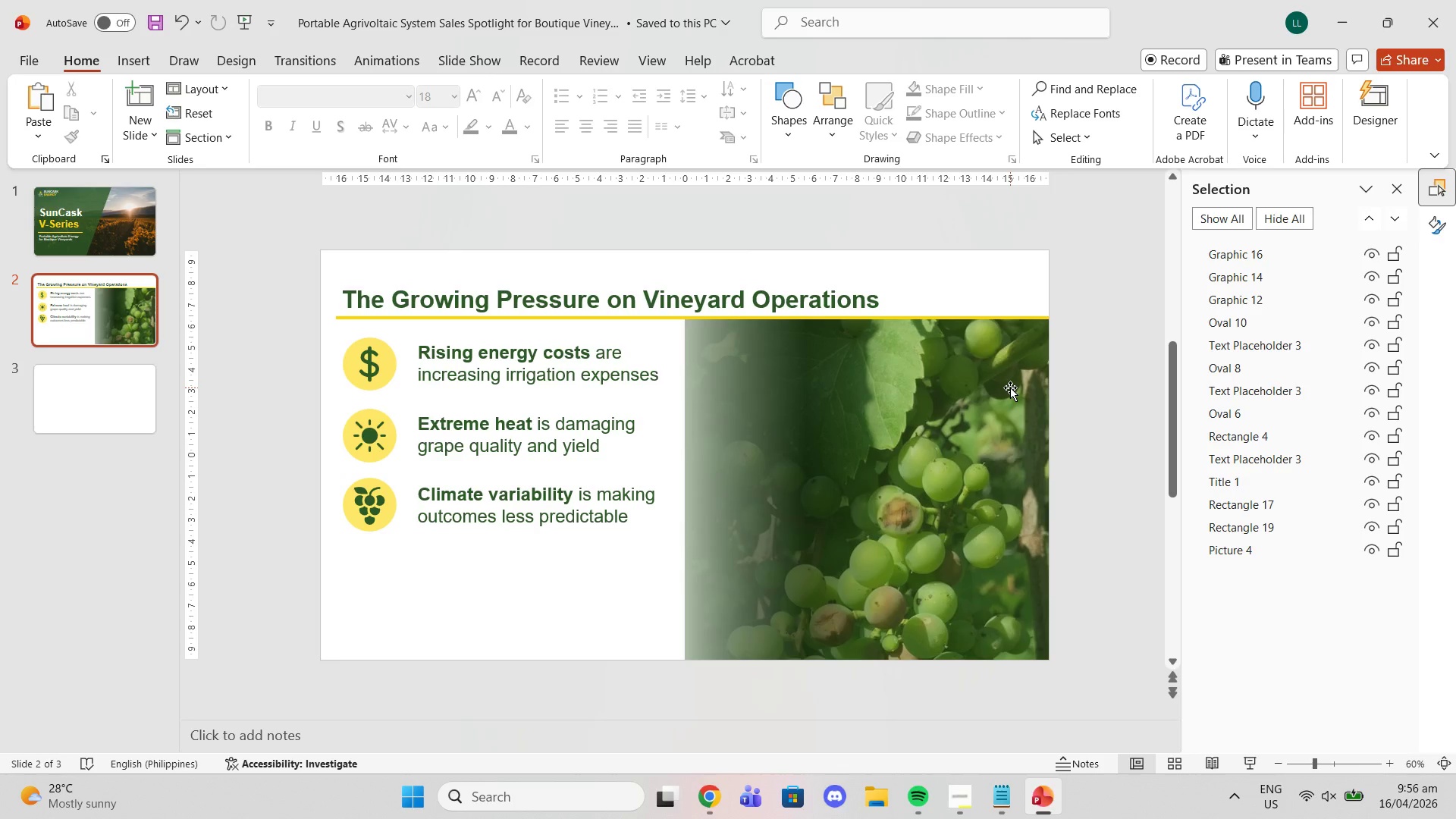 
left_click([720, 459])
 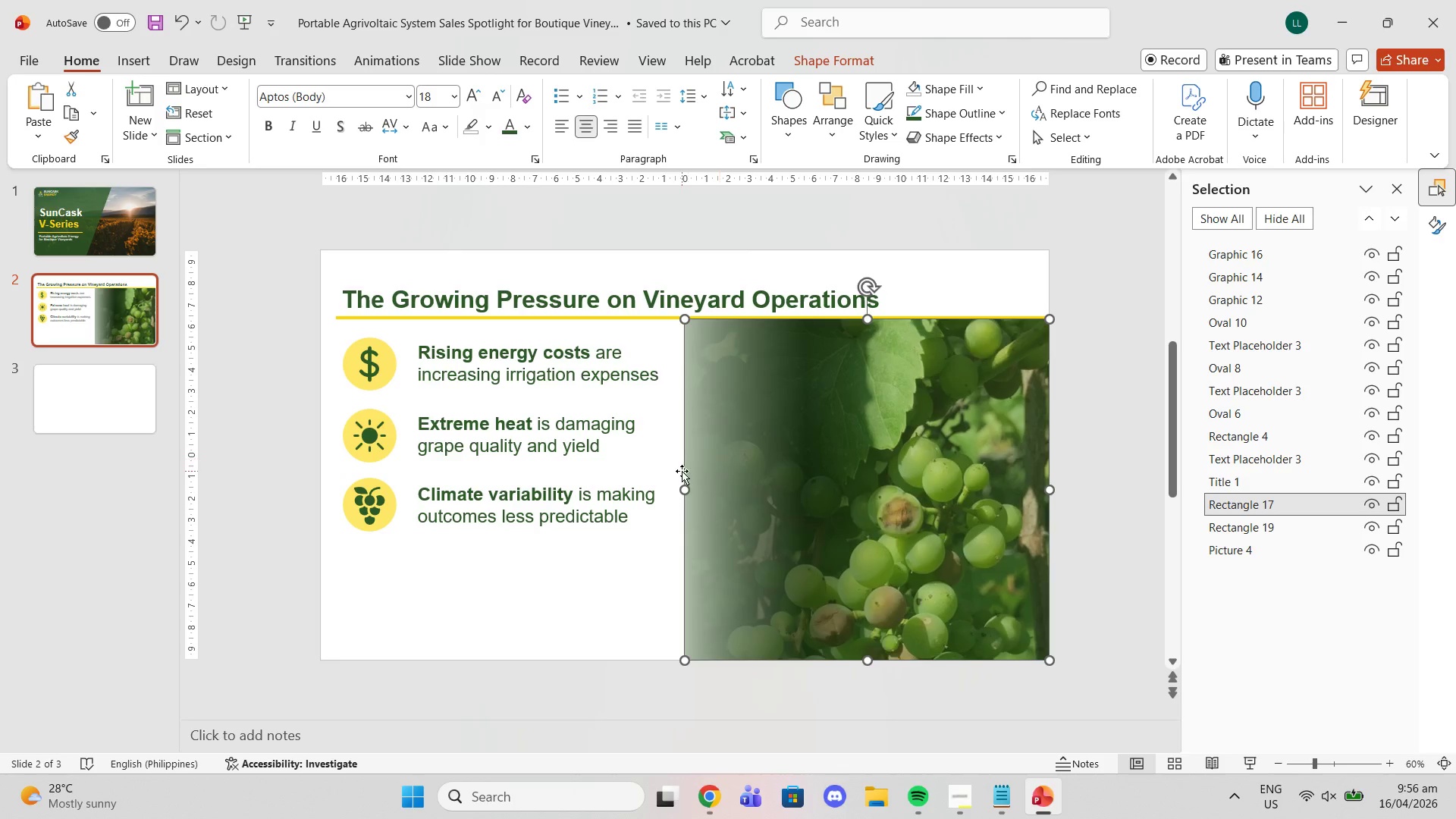 
left_click([682, 471])
 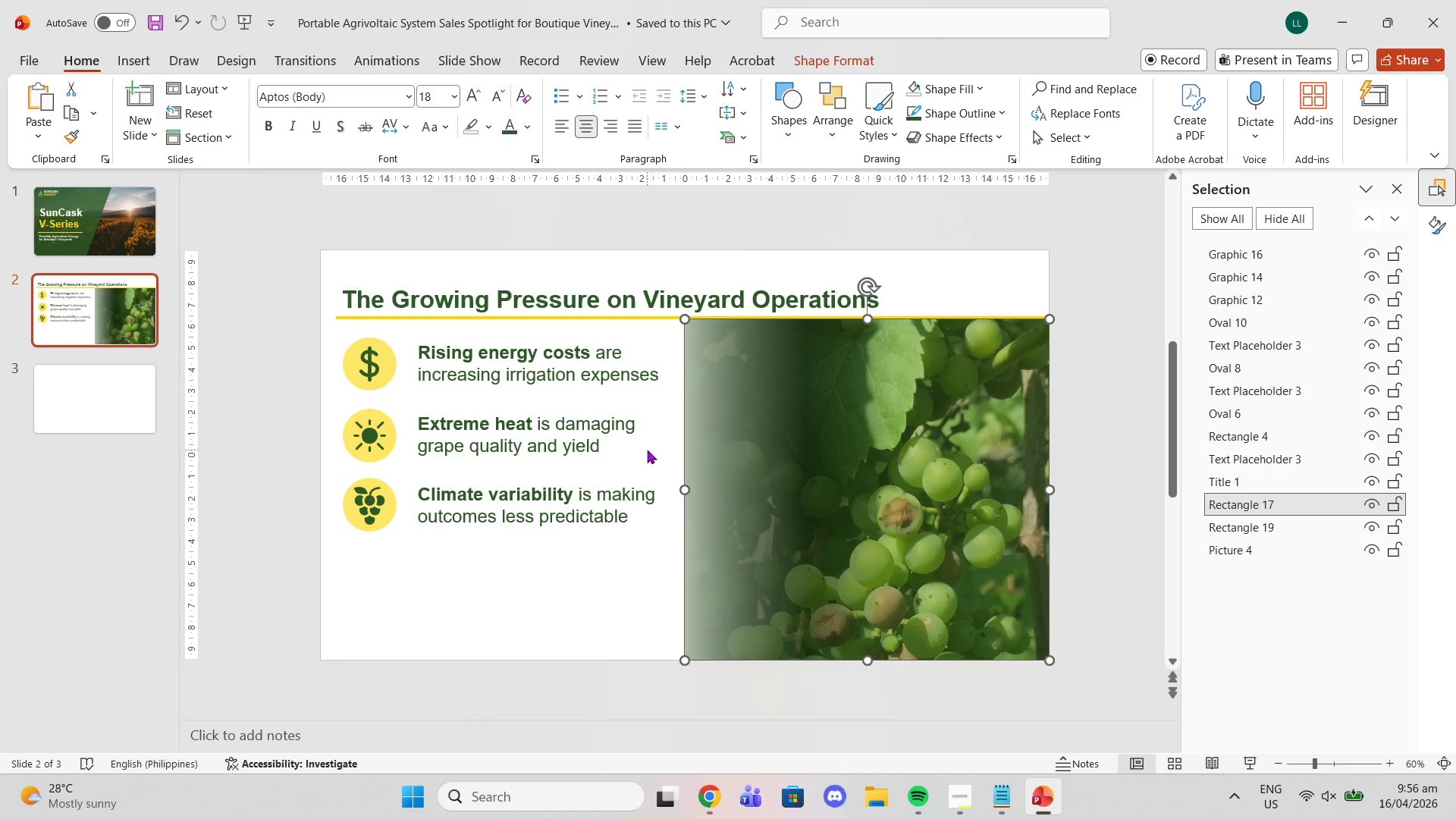 
left_click([647, 450])
 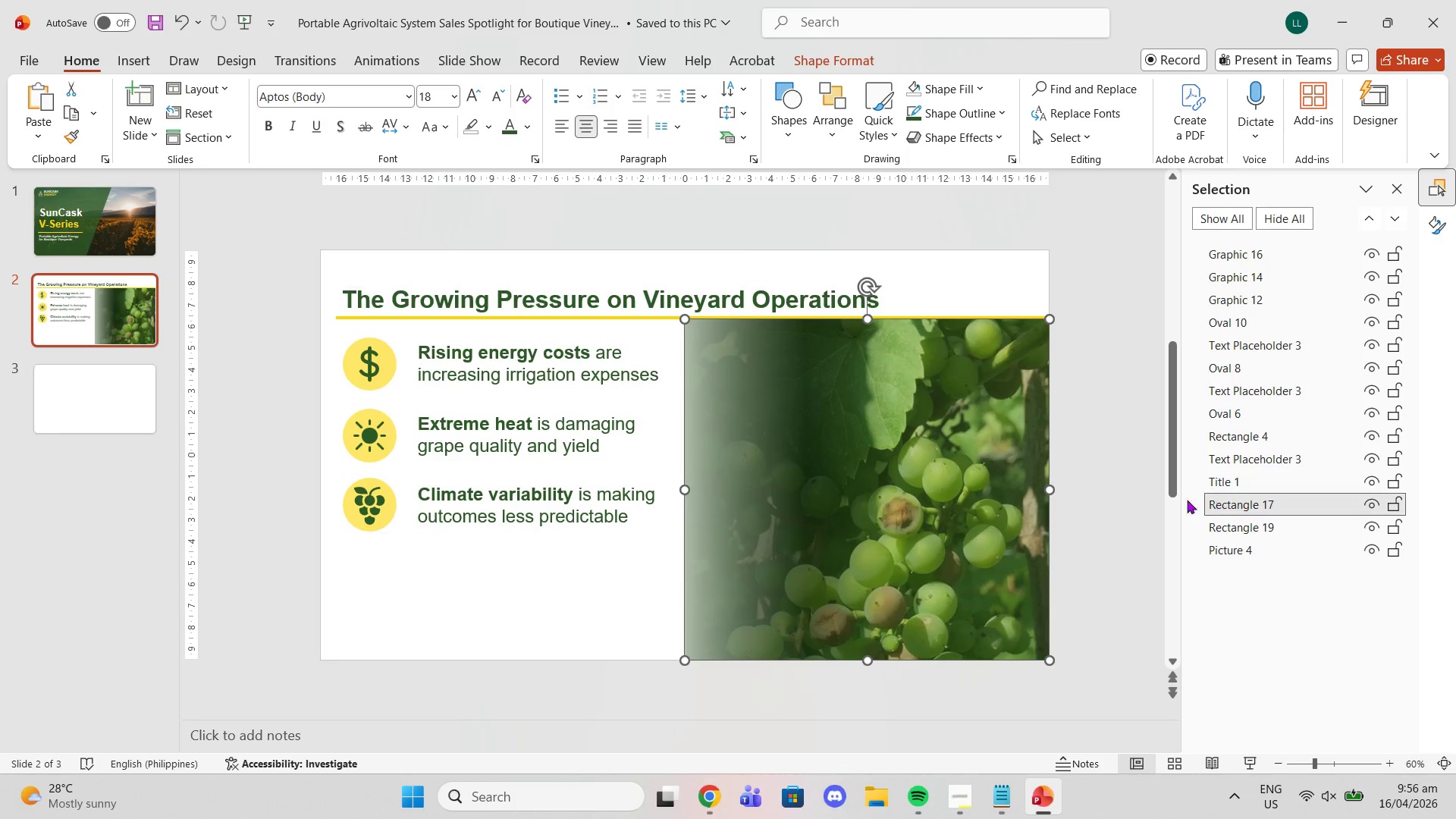 
left_click([1225, 522])
 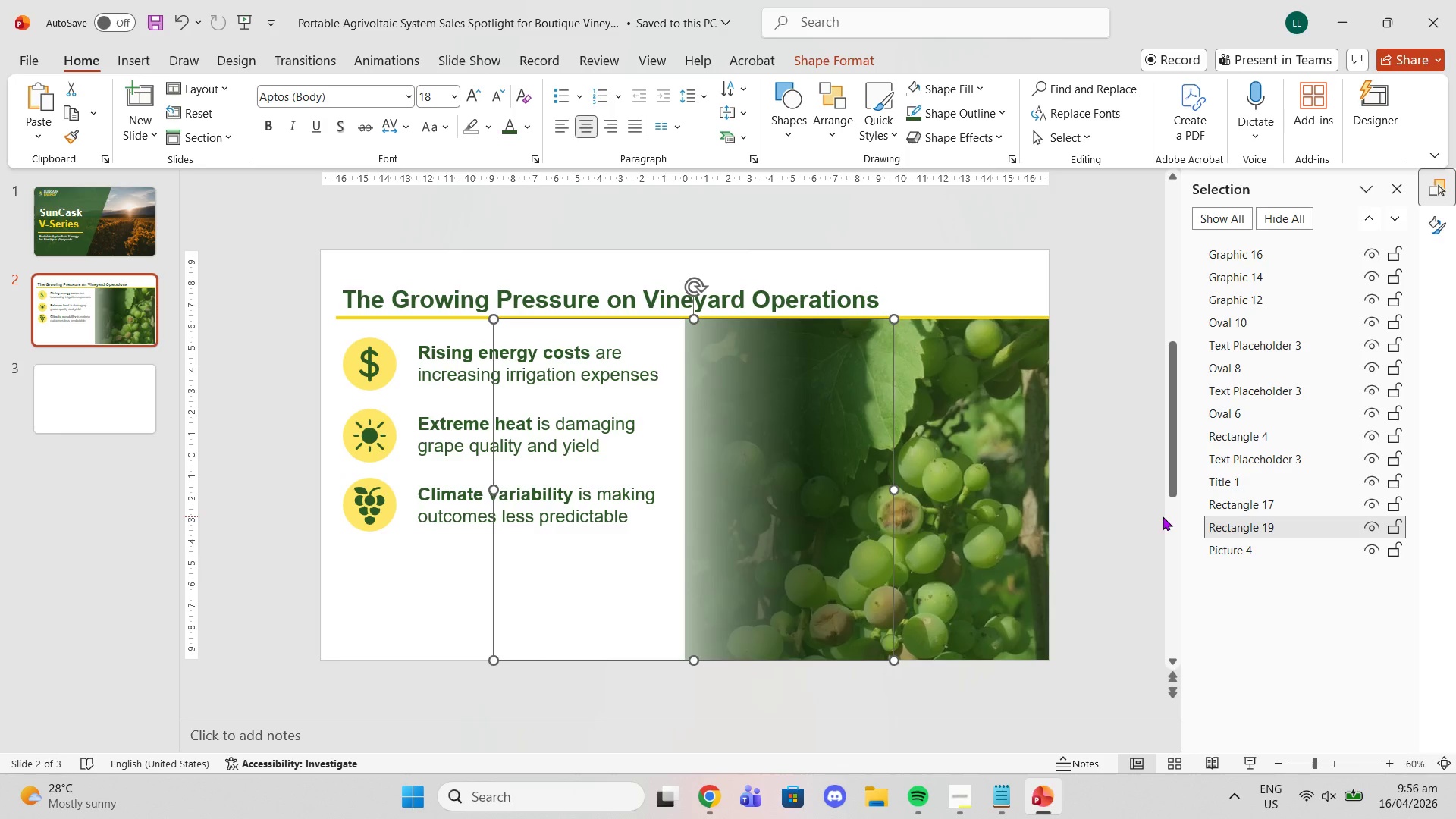 
key(Delete)
 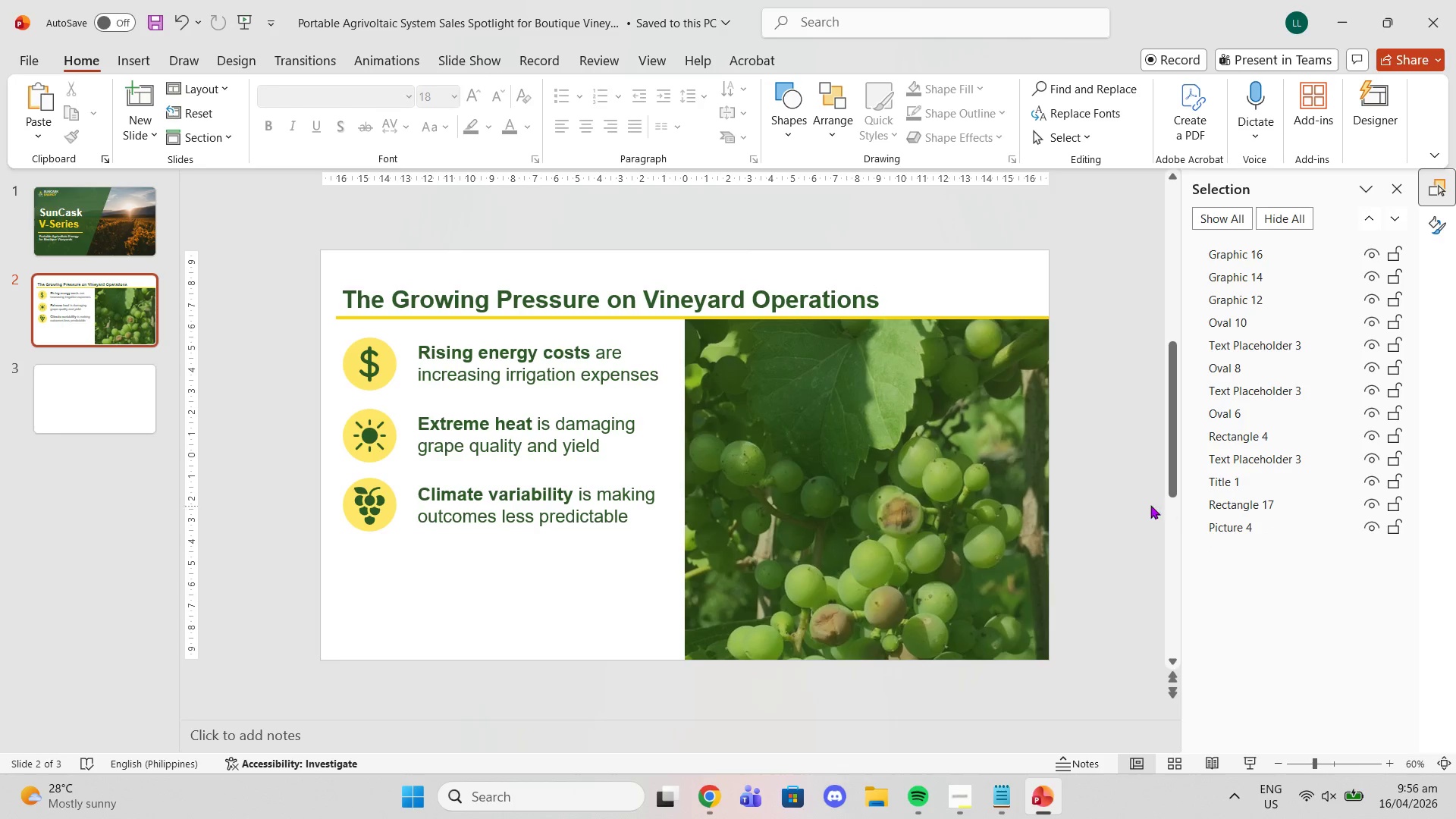 
left_click([1137, 497])
 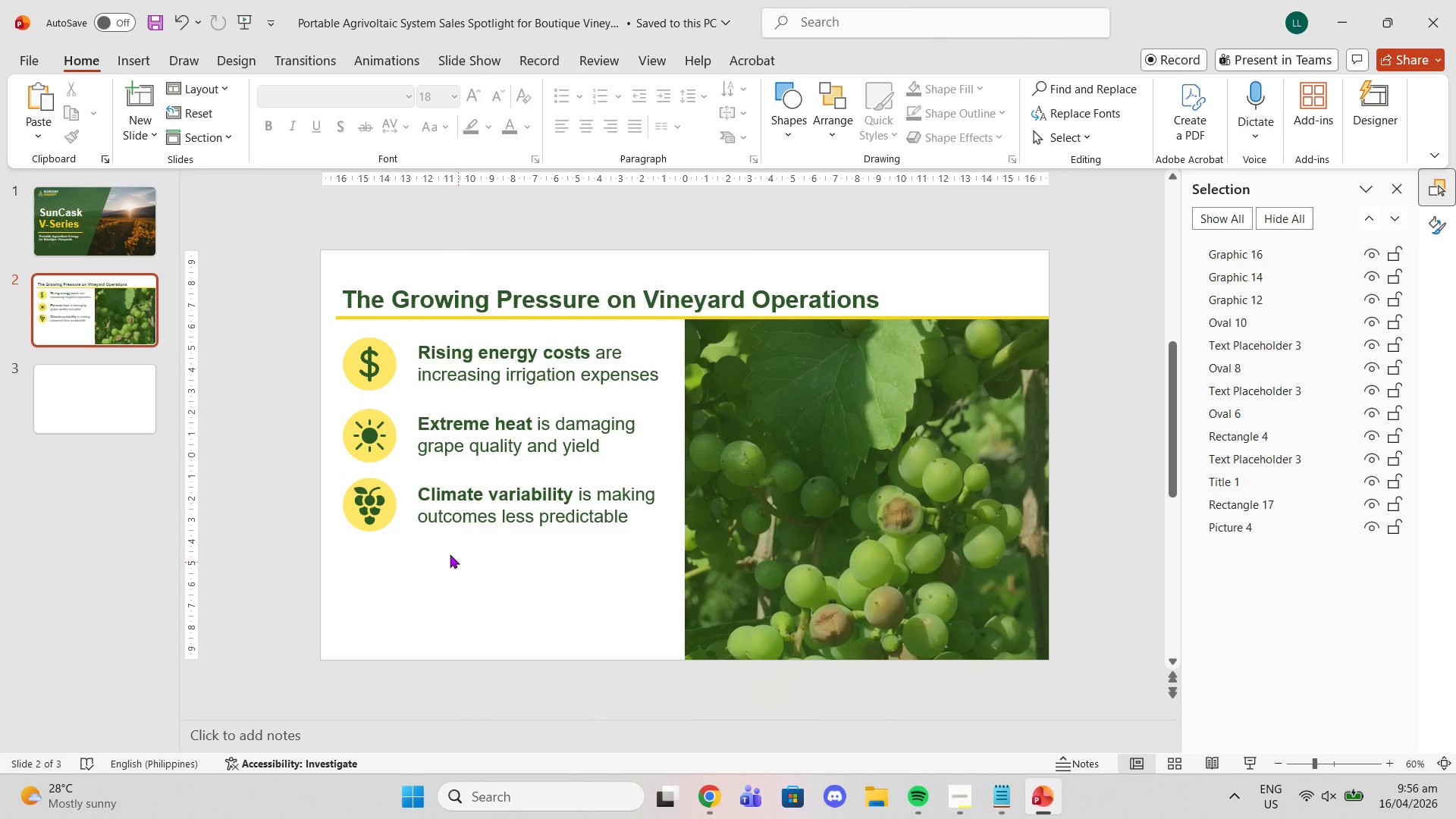 
left_click([375, 502])
 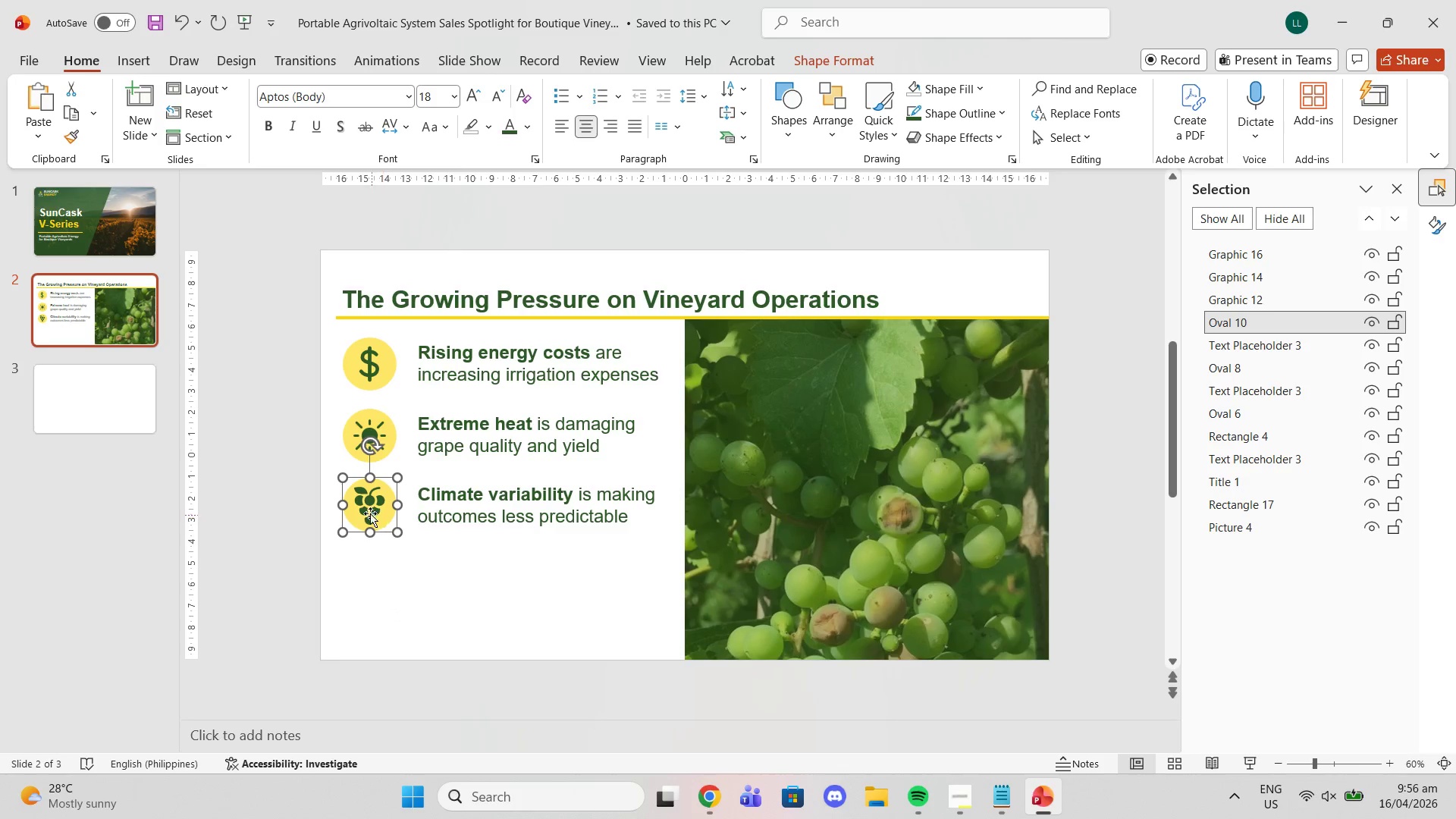 
double_click([367, 506])
 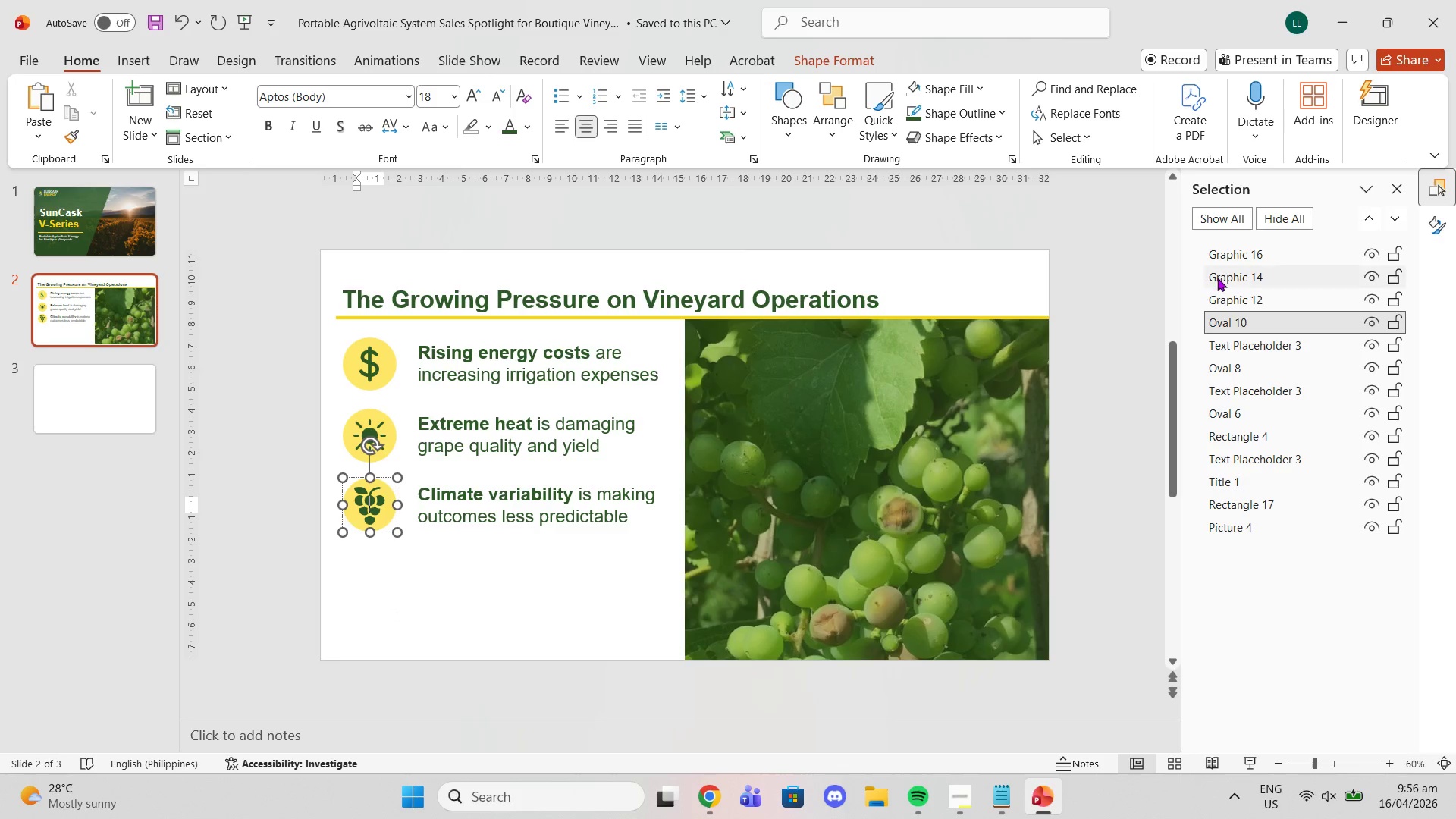 
left_click([1245, 300])
 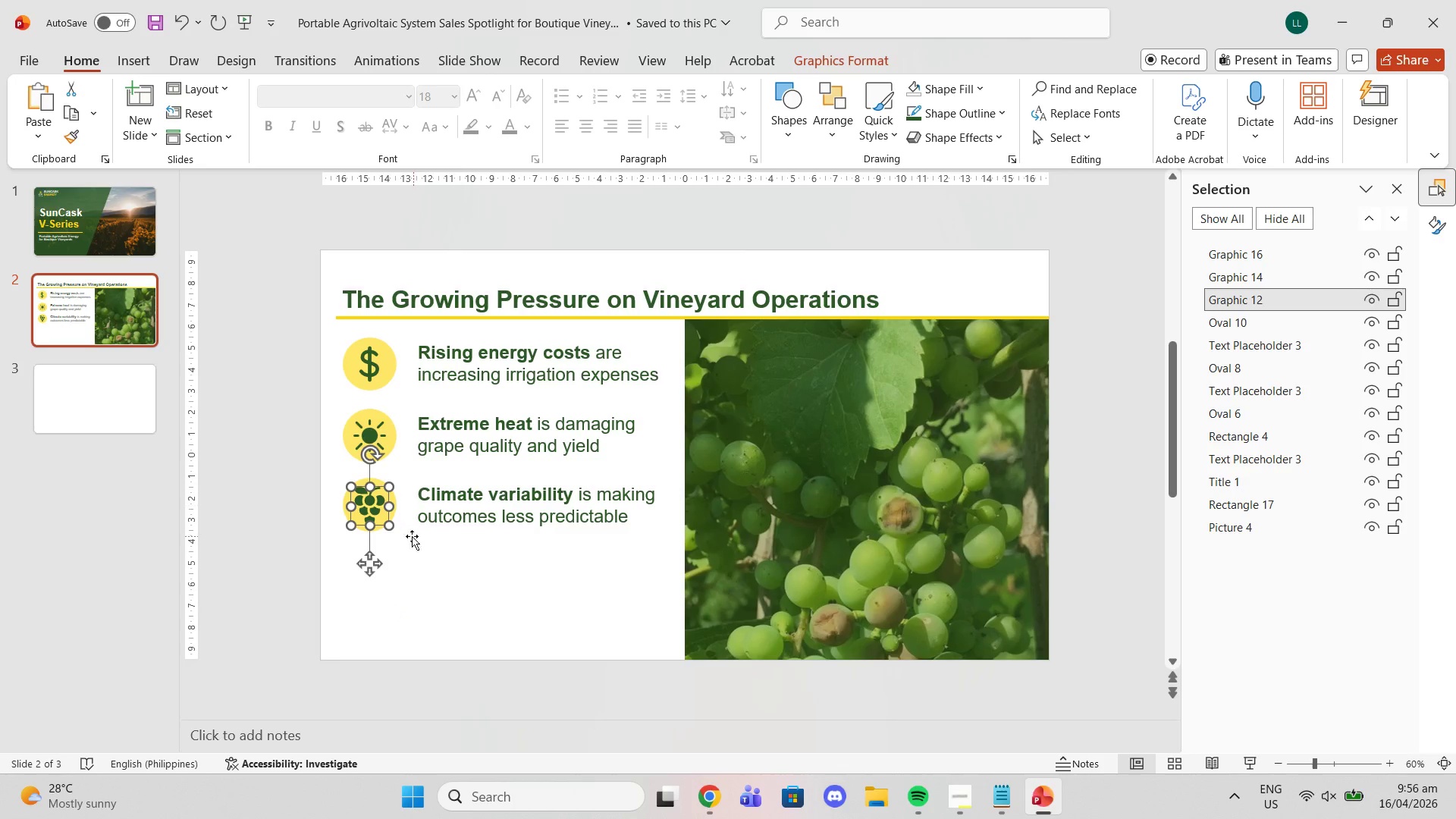 
right_click([374, 511])
 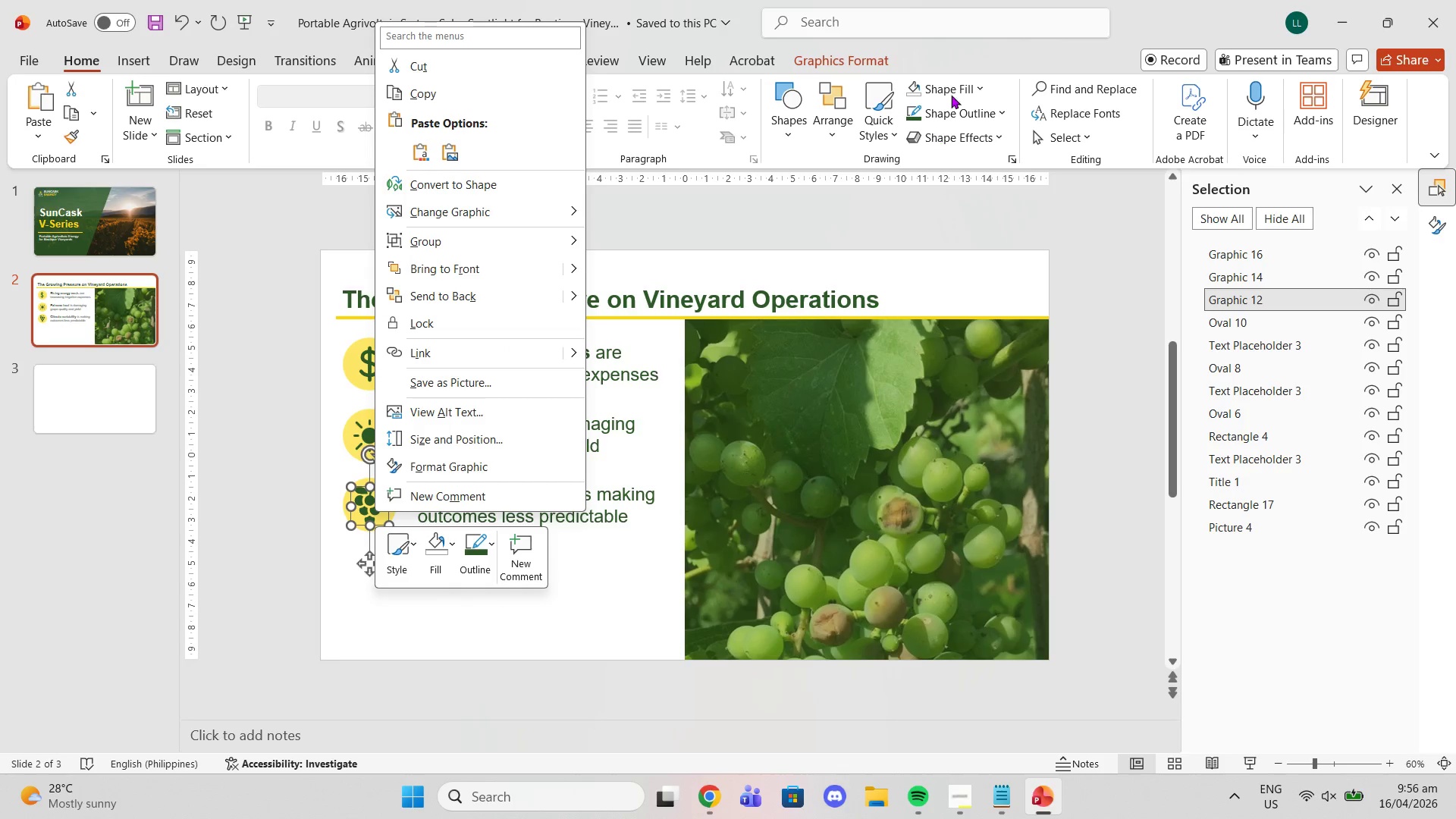 
left_click([939, 86])
 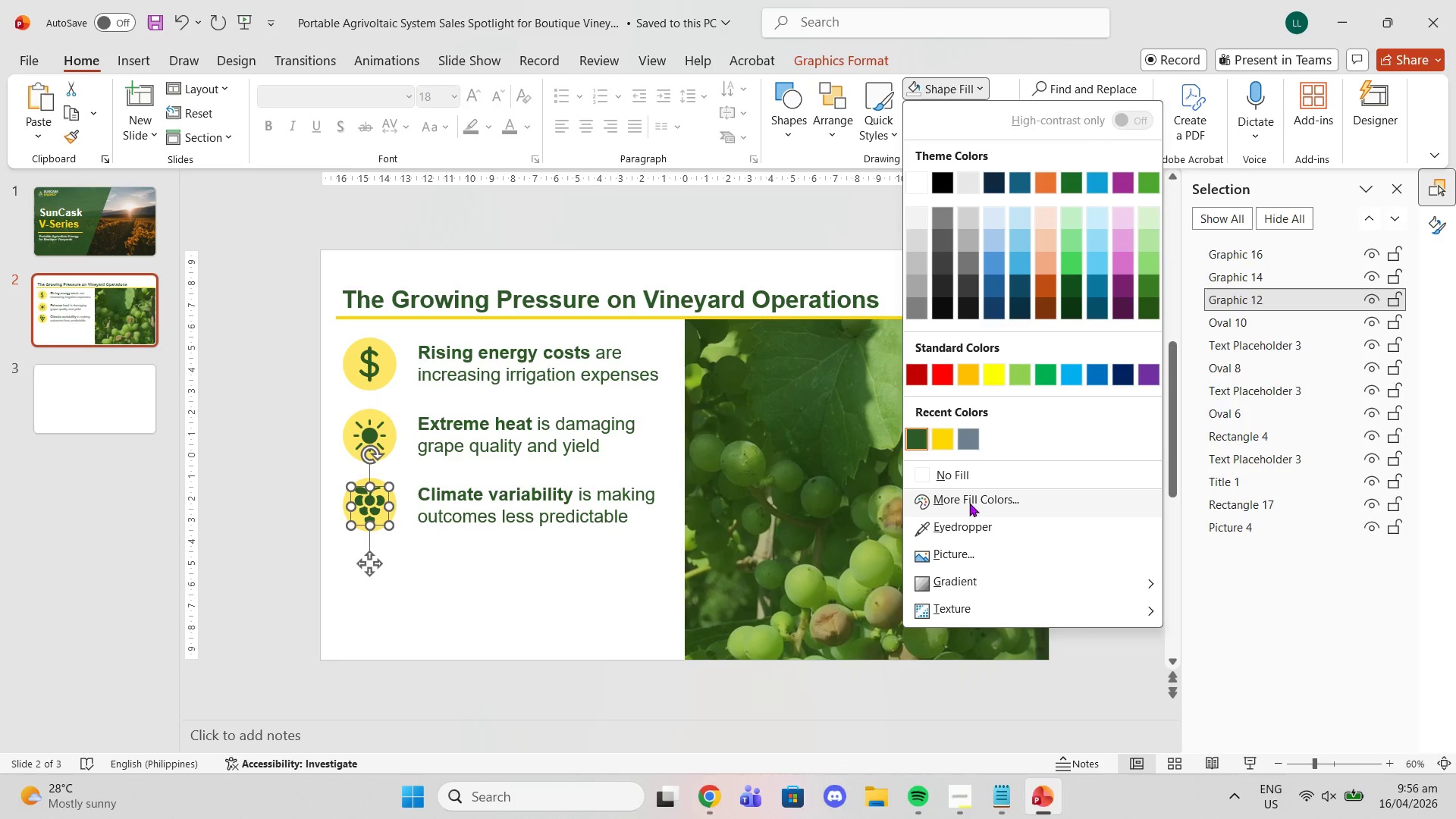 
left_click([975, 507])
 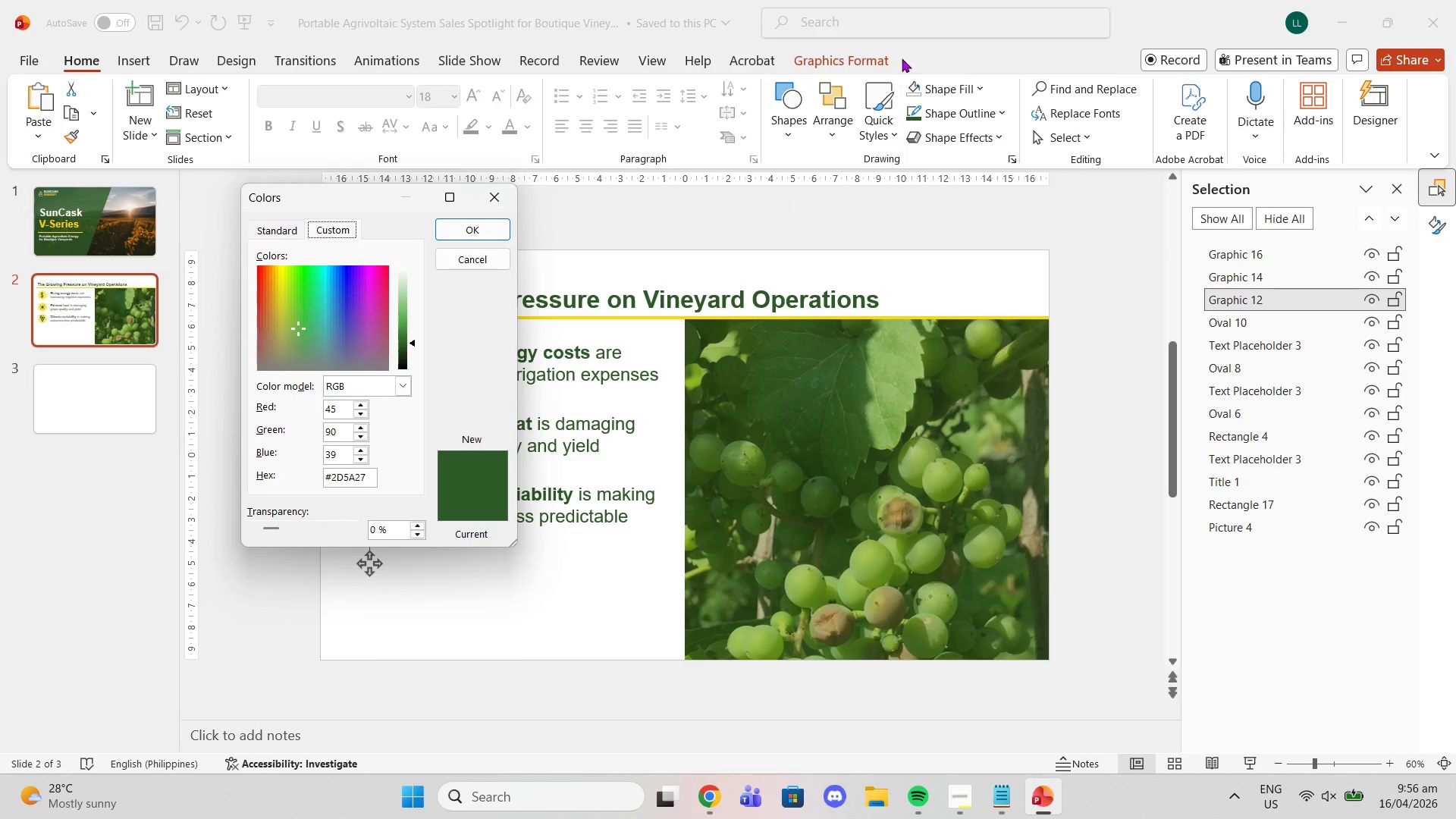 
left_click([867, 64])
 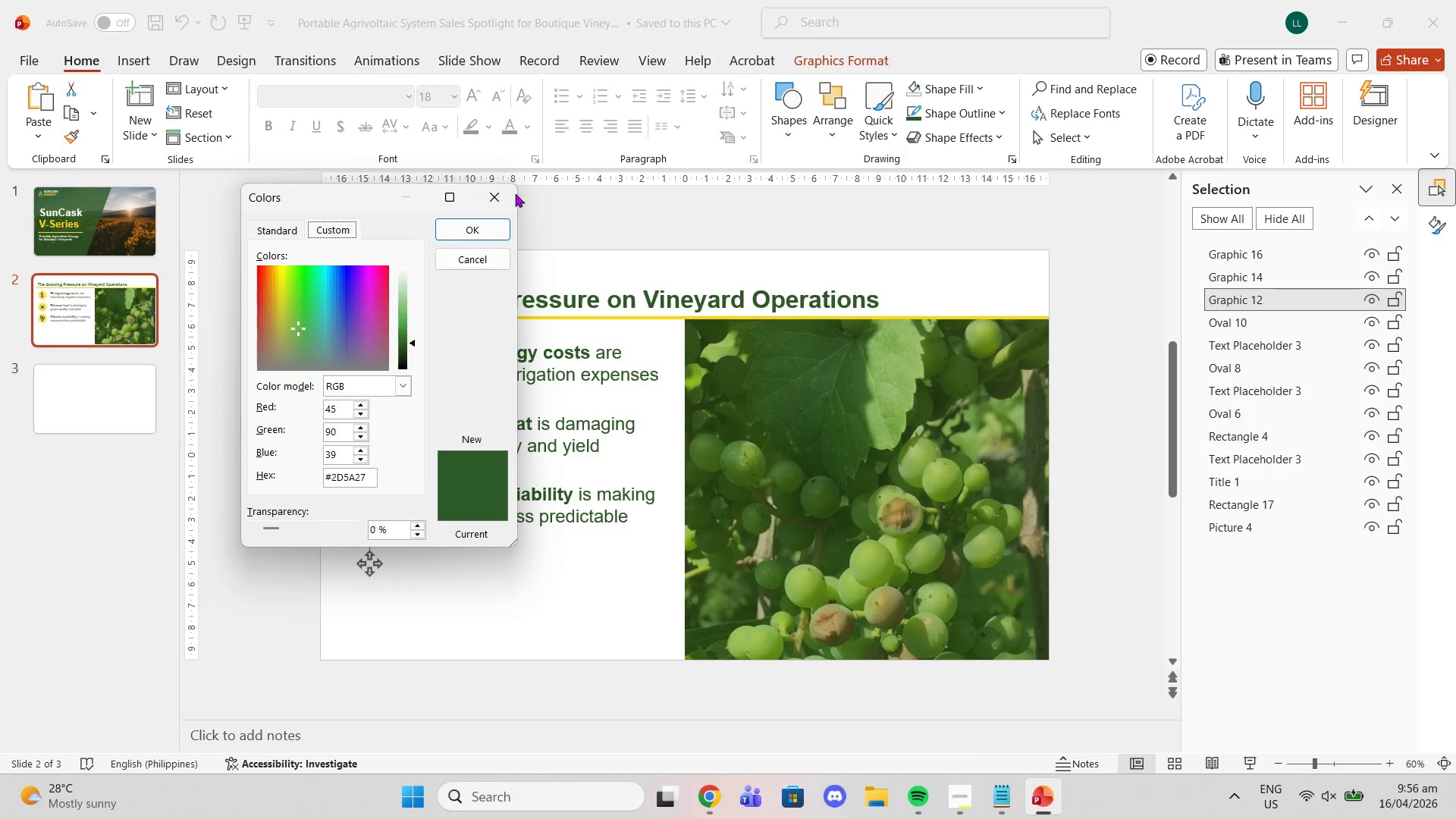 
left_click([507, 193])
 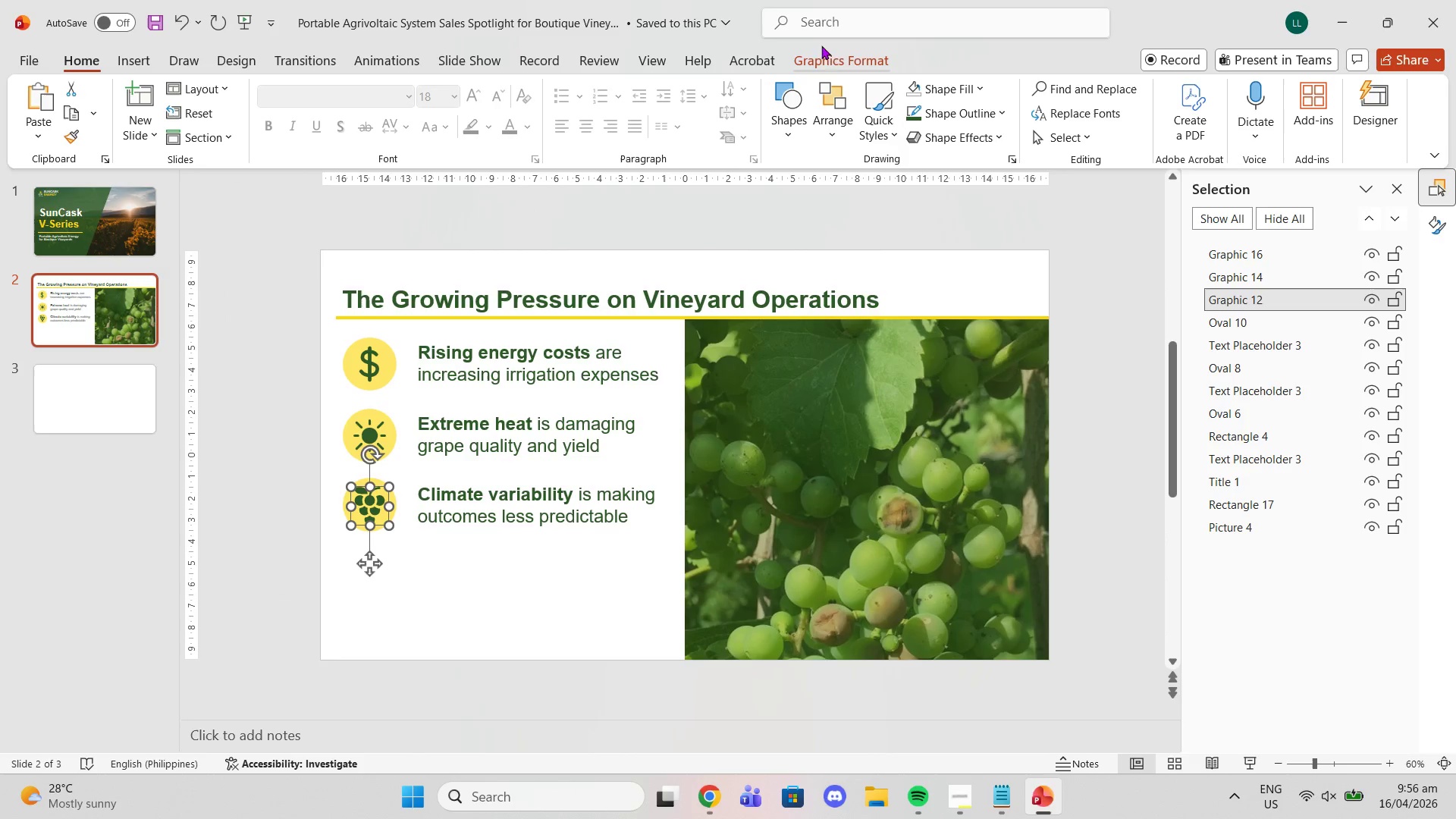 
left_click([829, 69])
 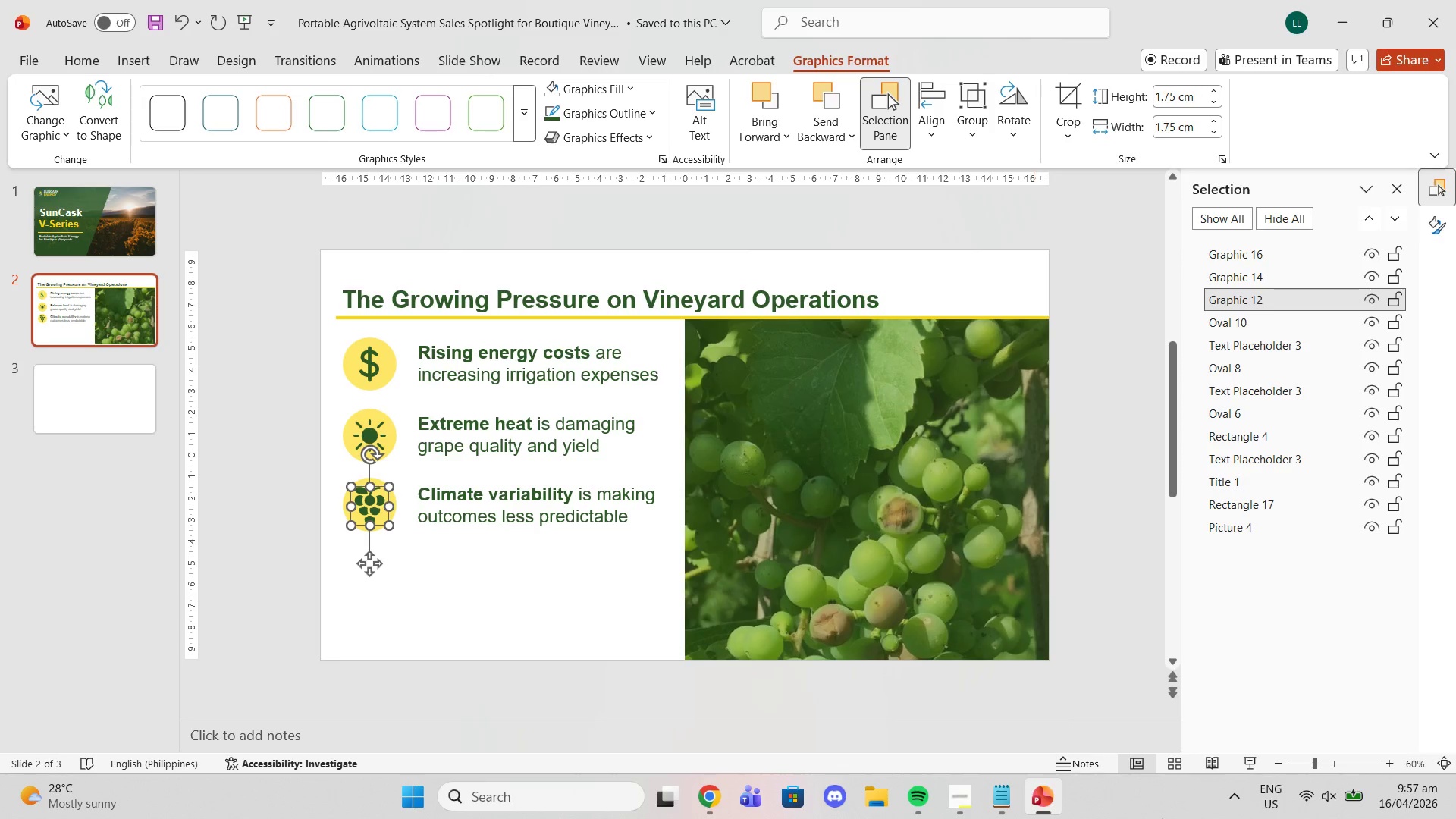 
wait(5.98)
 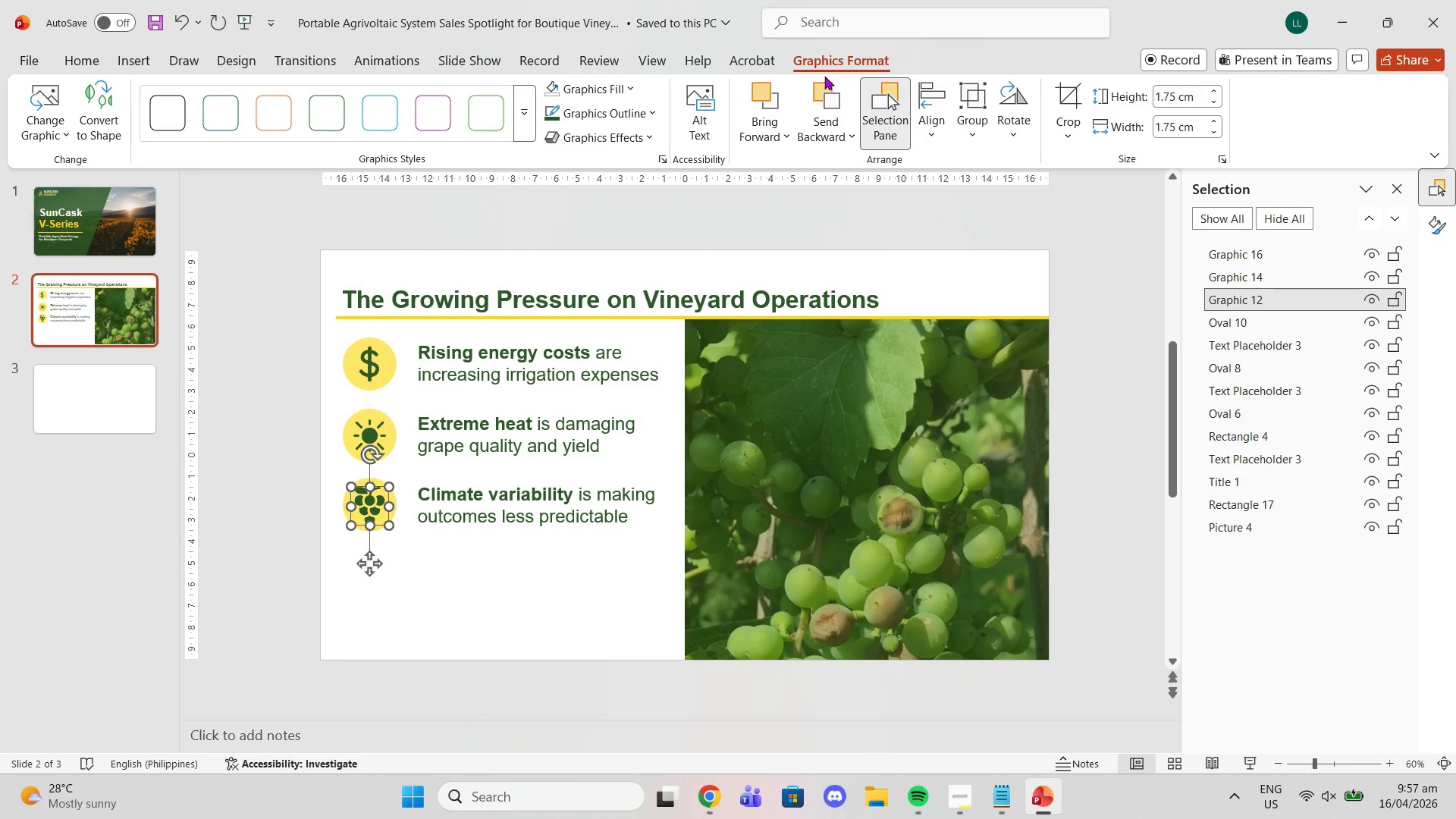 
double_click([1385, 758])
 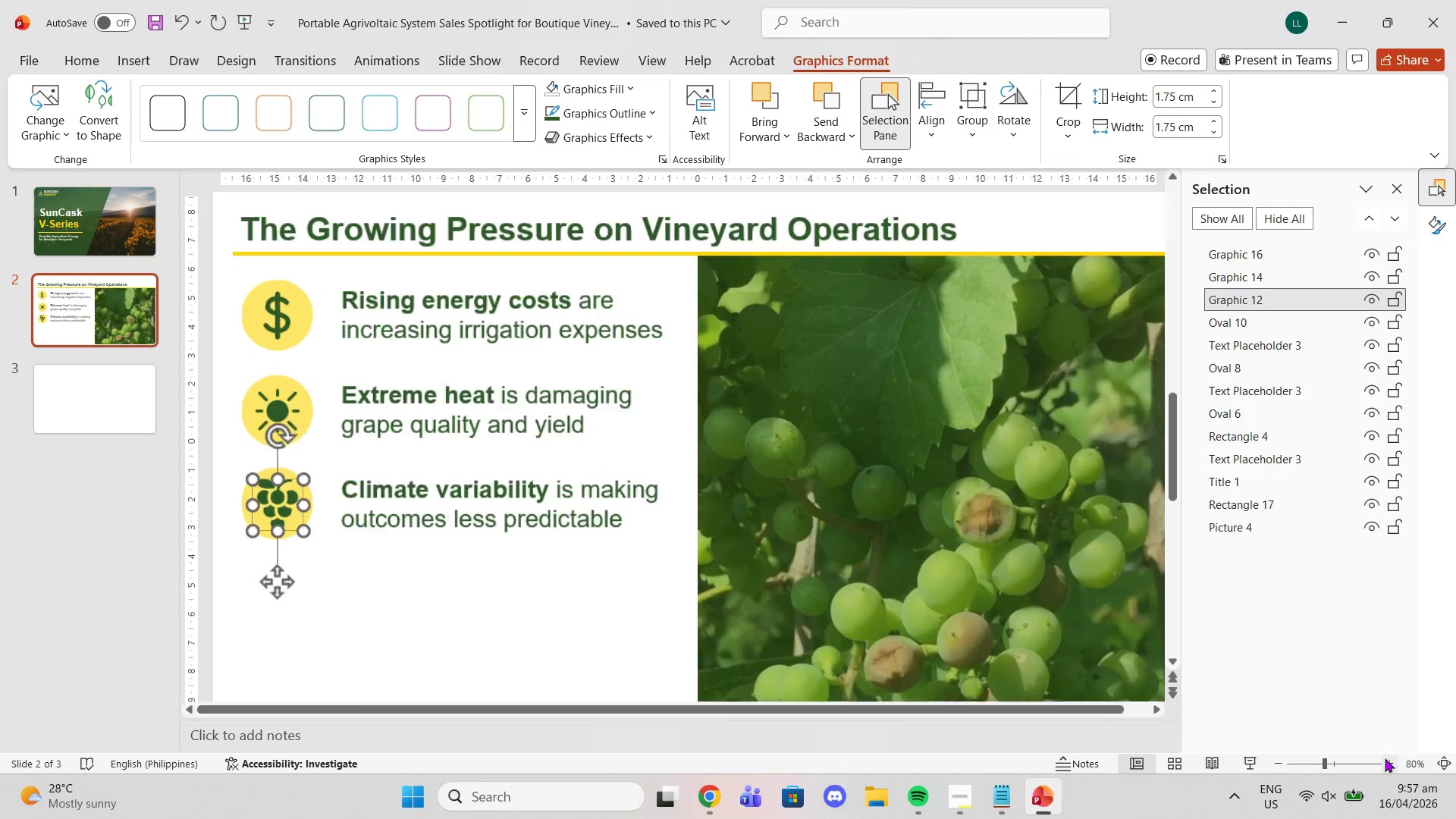 
triple_click([1385, 758])
 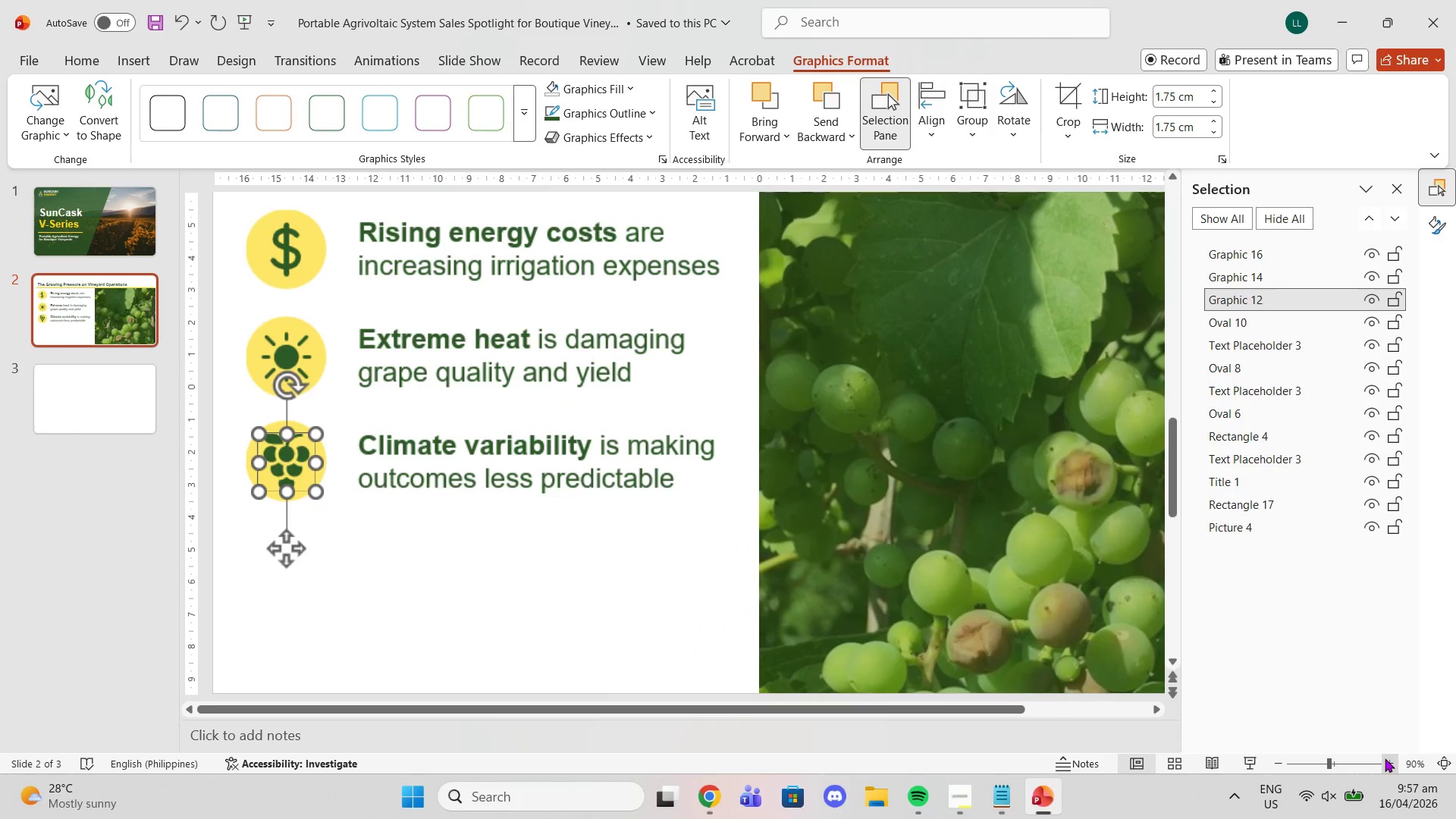 
triple_click([1385, 758])
 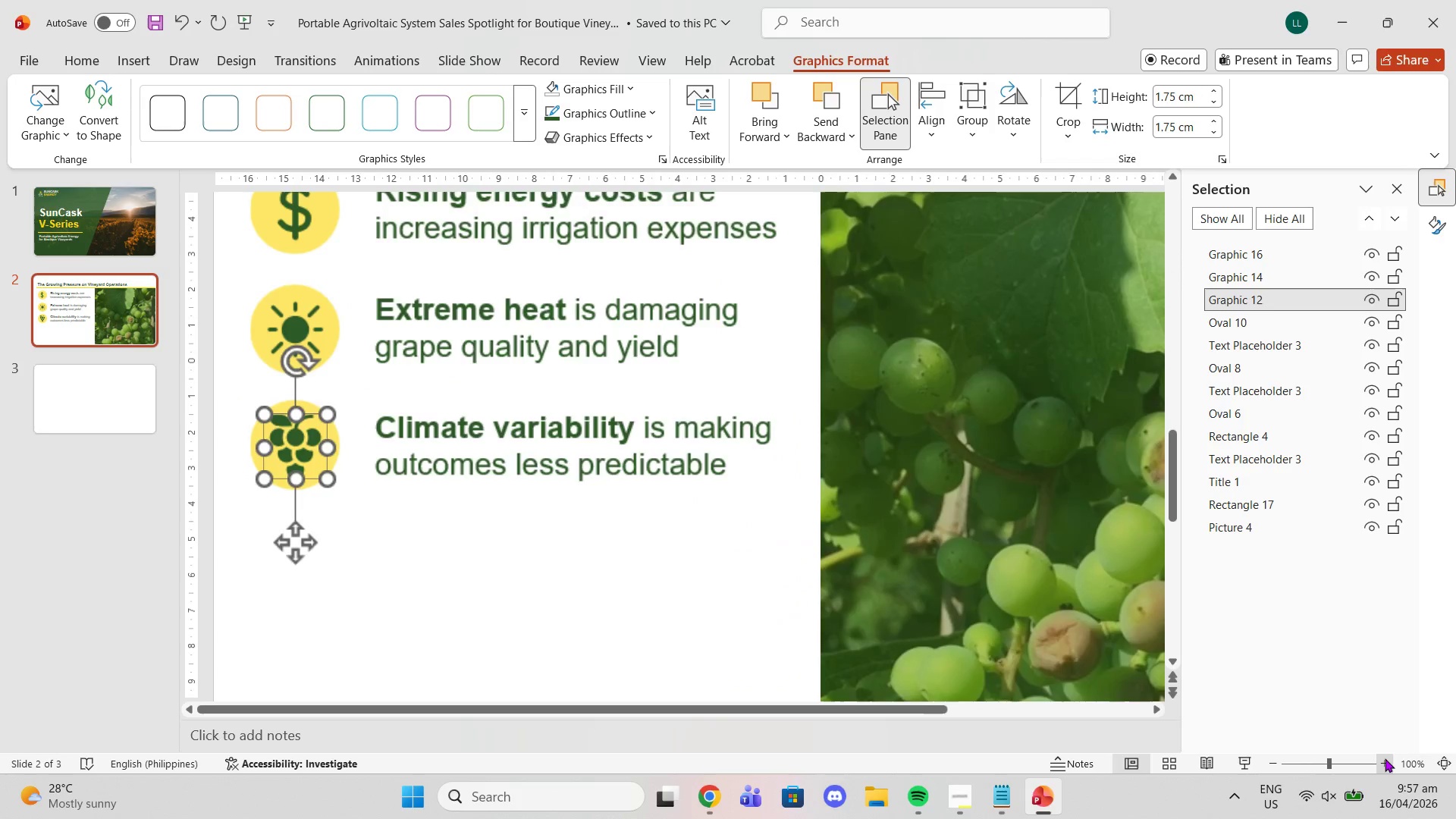 
triple_click([1385, 758])
 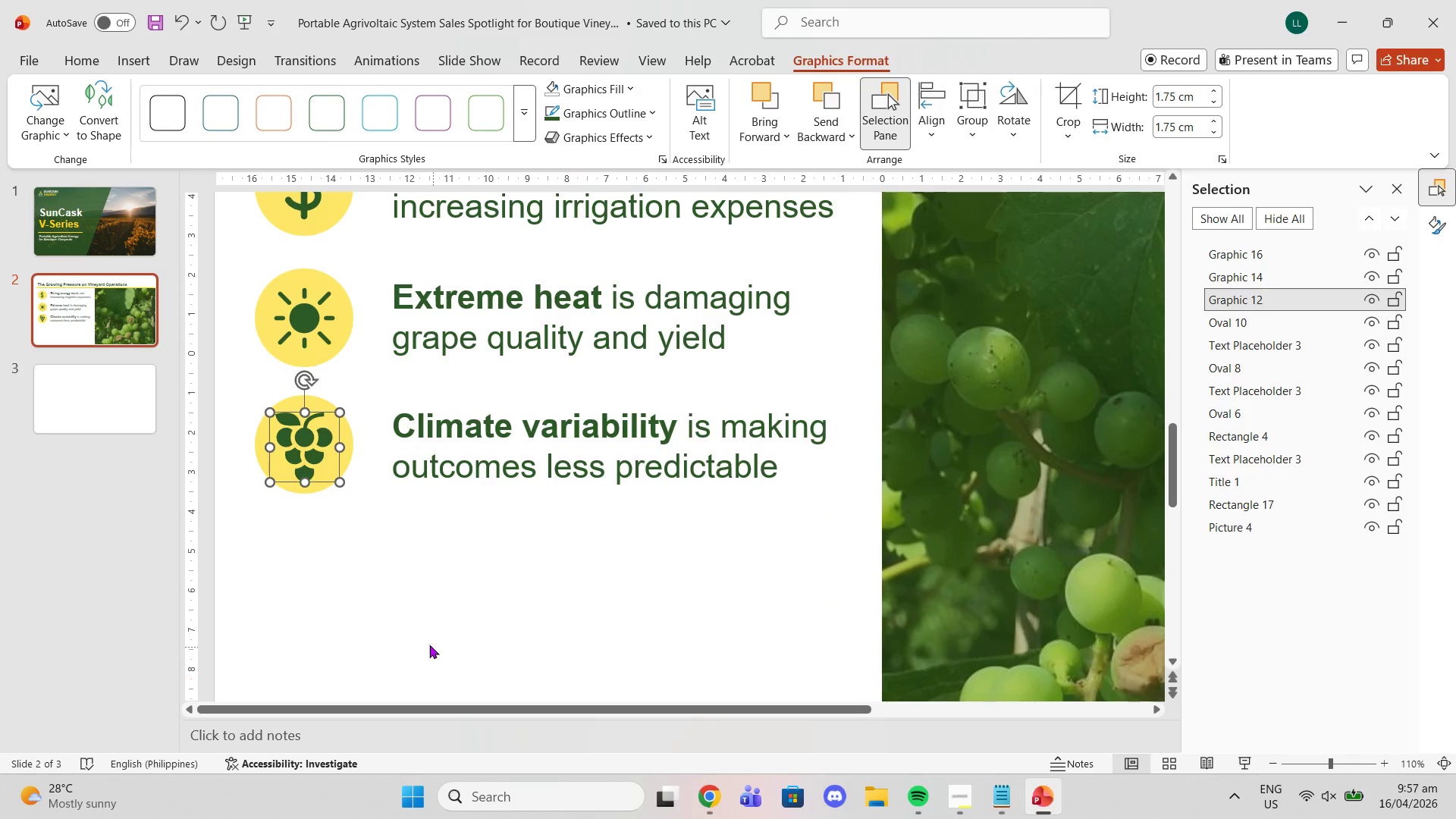 
left_click([425, 644])
 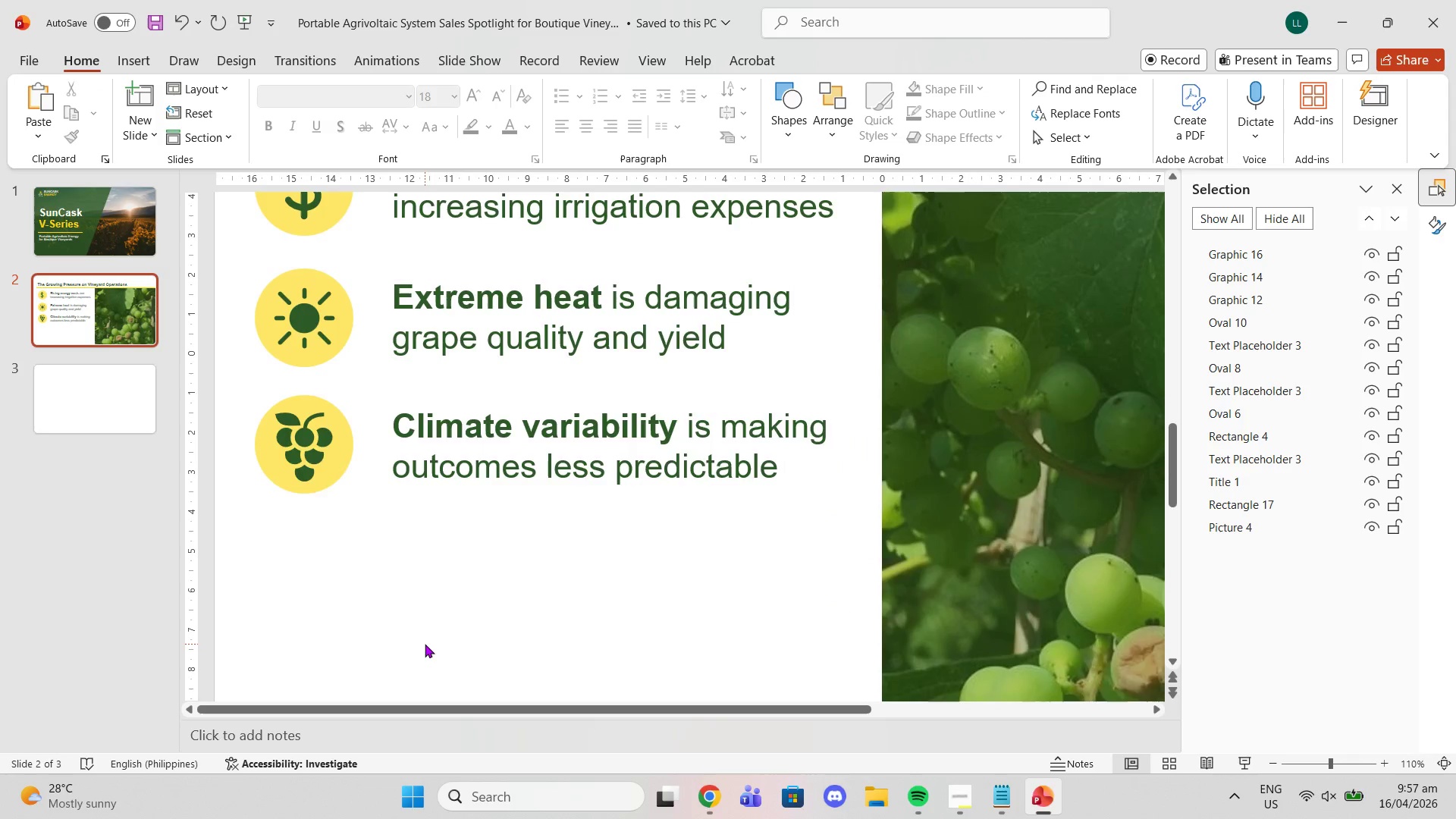 
scroll: coordinate [425, 644], scroll_direction: up, amount: 4.0
 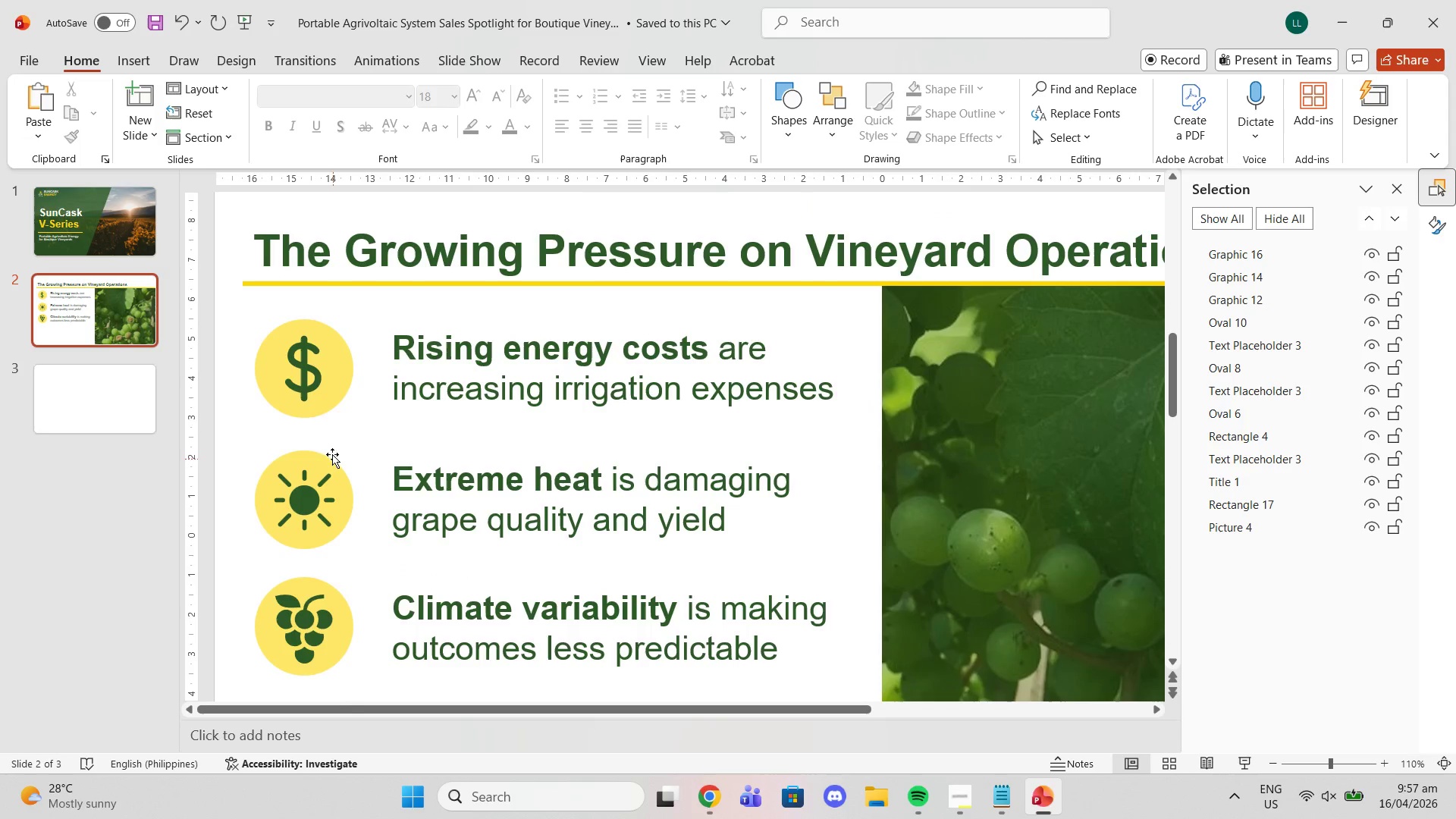 
left_click([315, 409])
 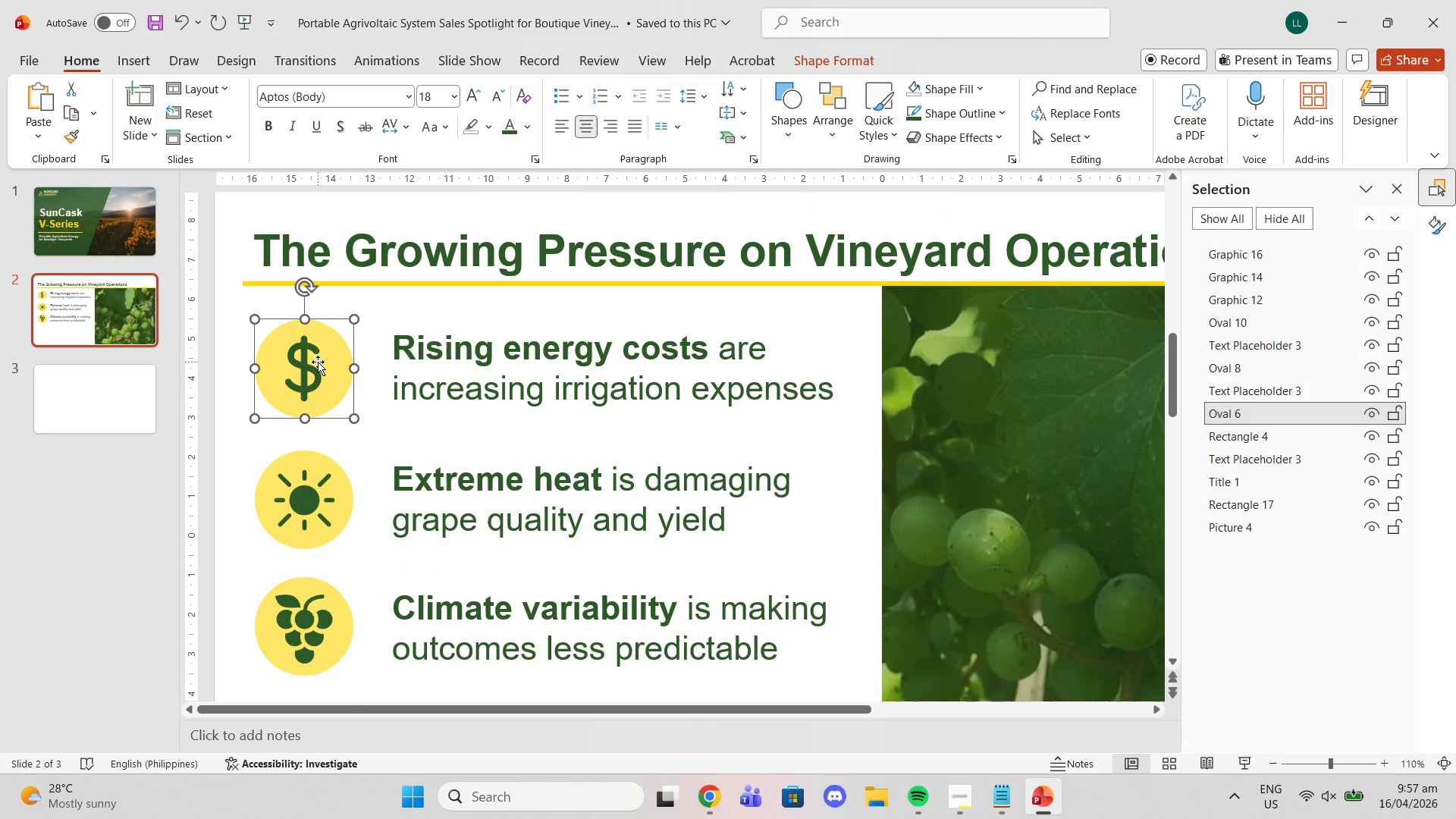 
right_click([330, 362])
 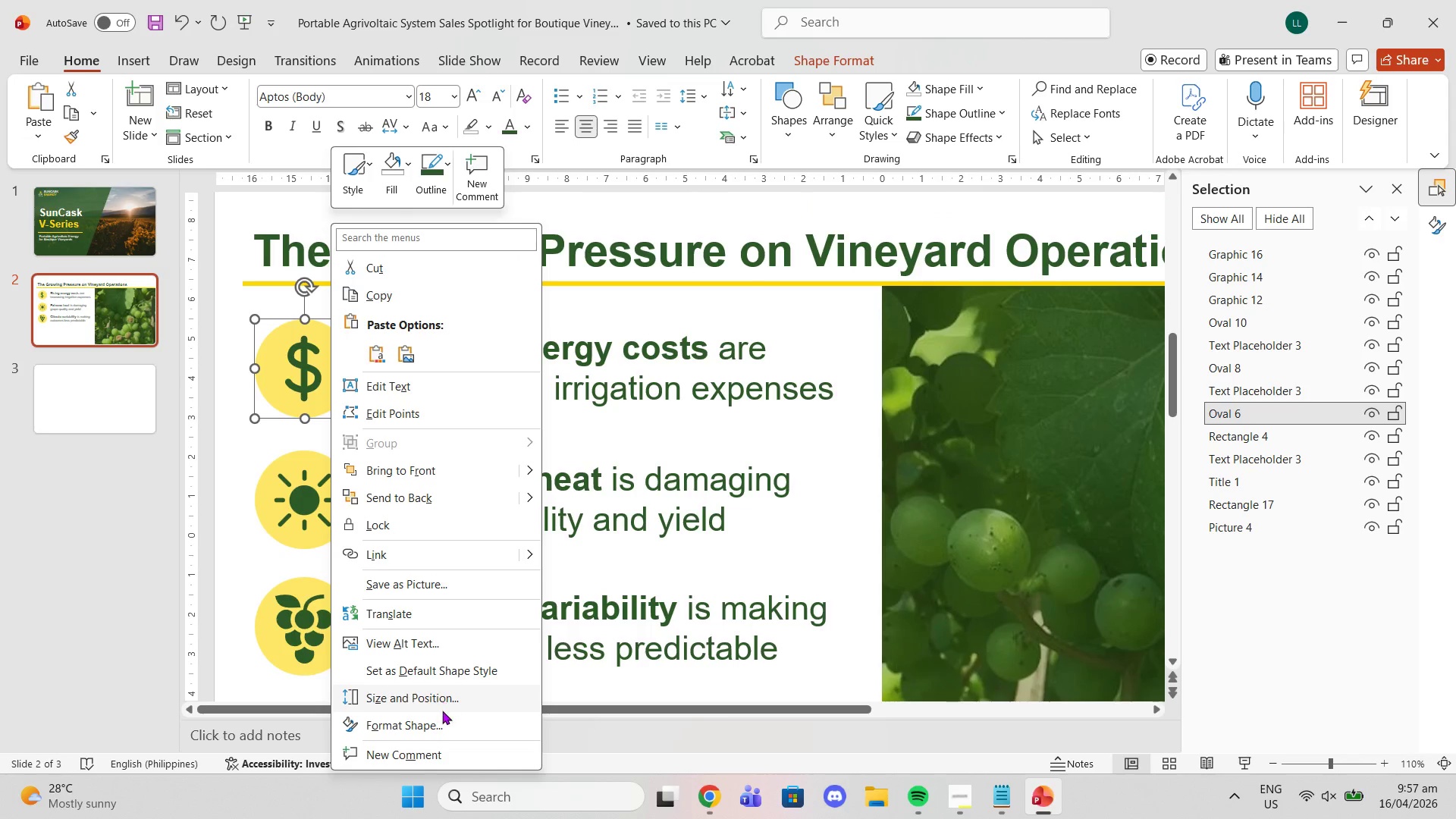 
left_click([447, 722])
 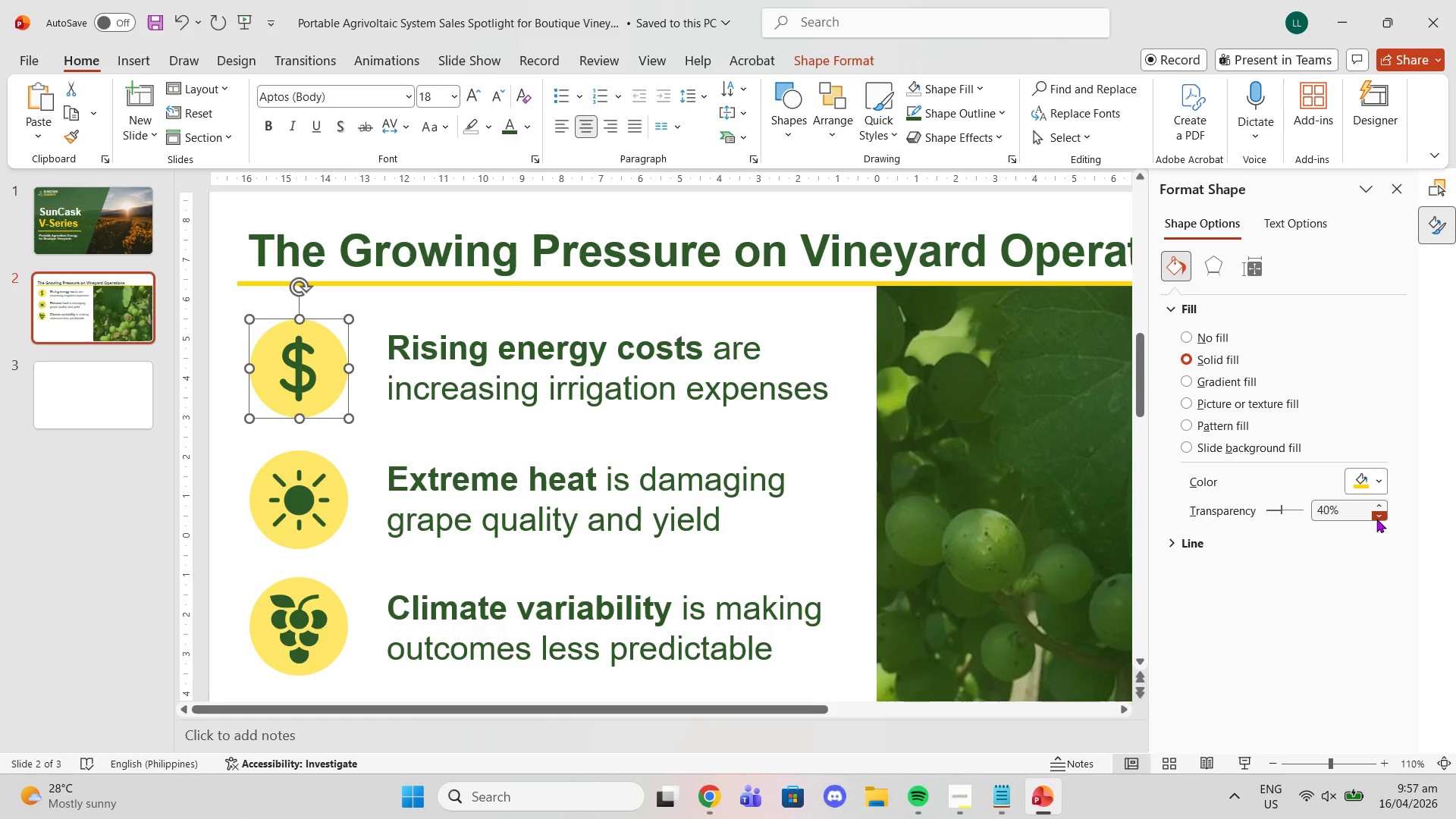 
double_click([1376, 519])
 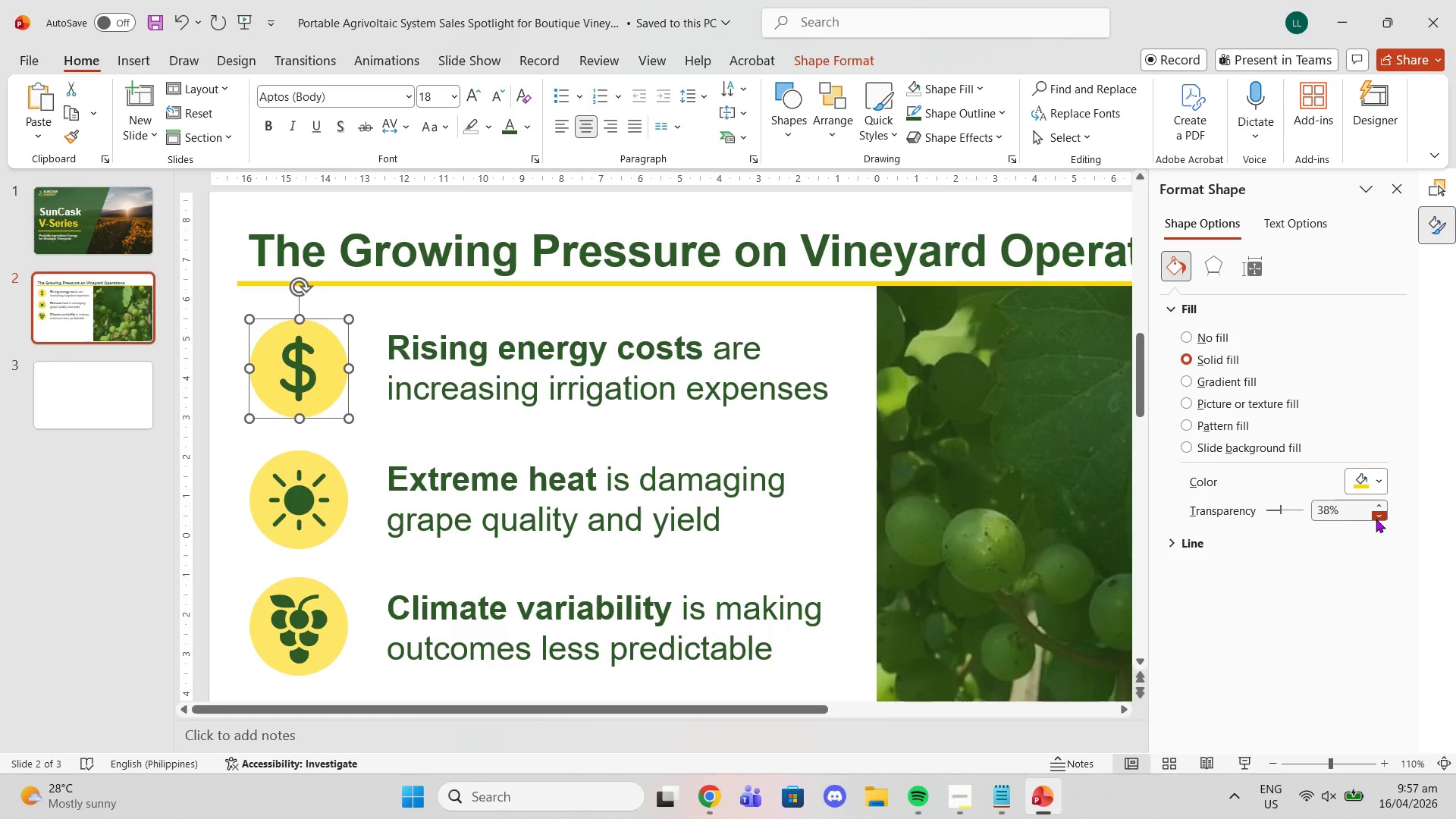 
triple_click([1376, 519])
 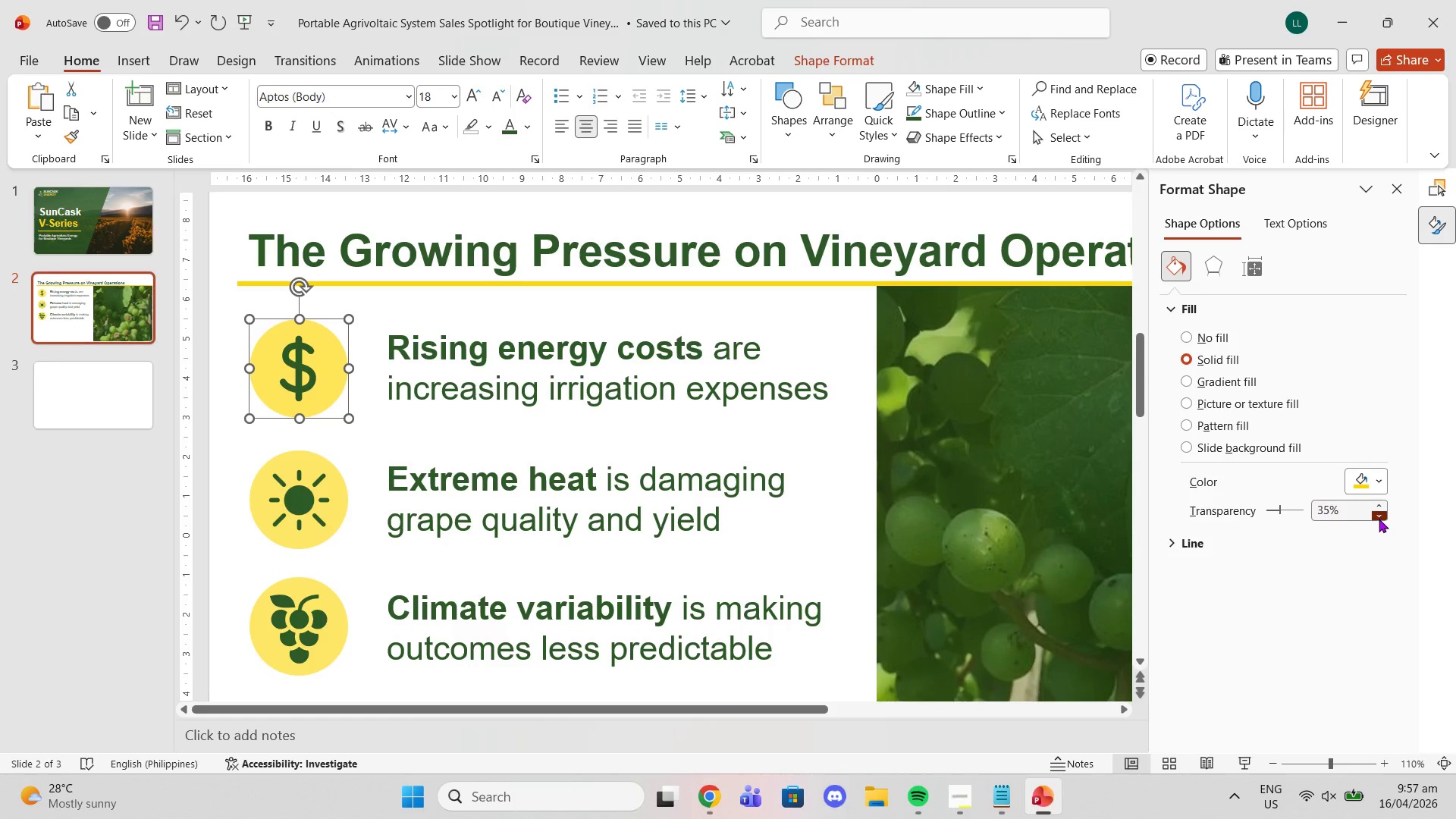 
triple_click([1379, 519])
 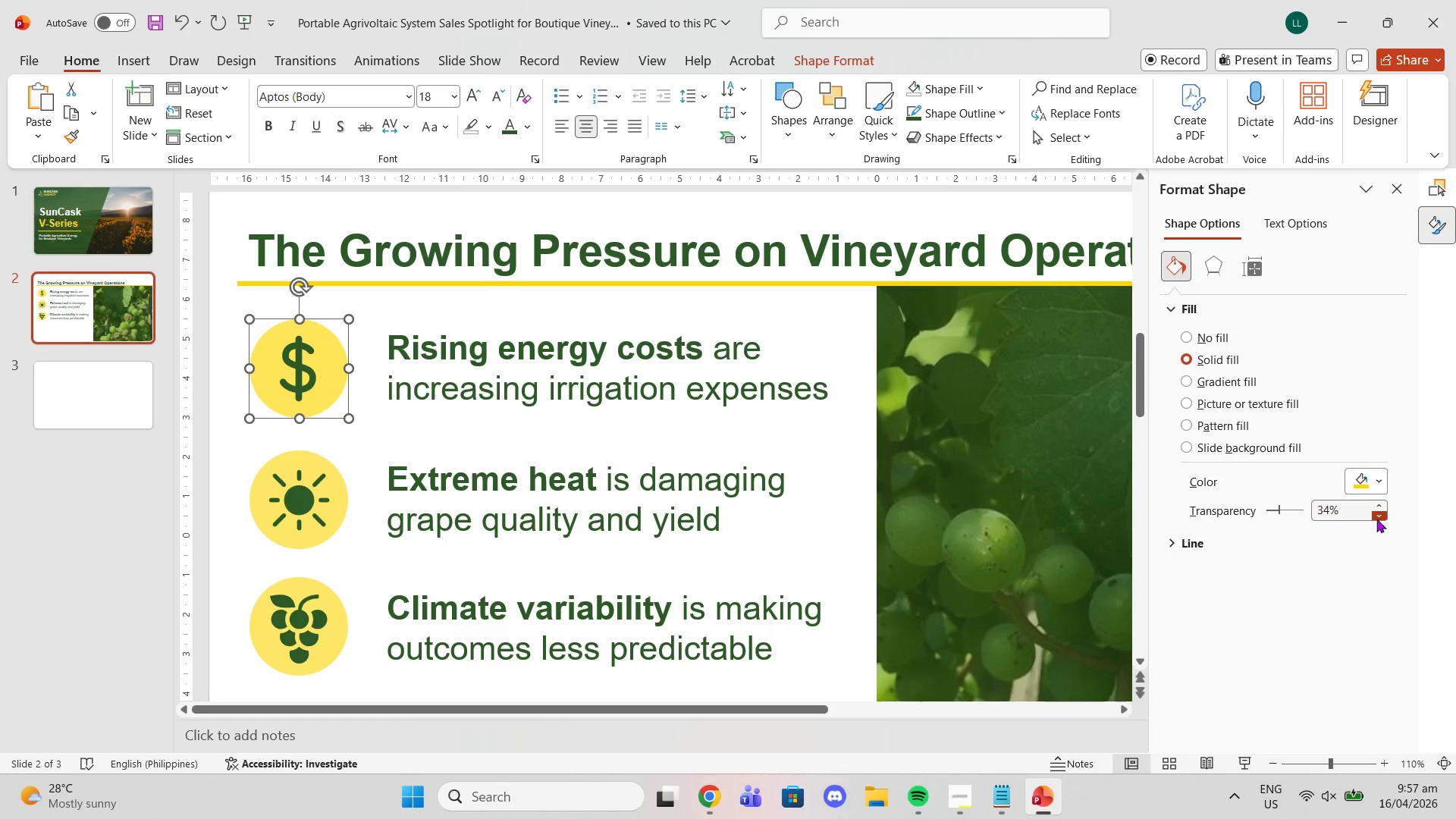 
triple_click([1376, 519])
 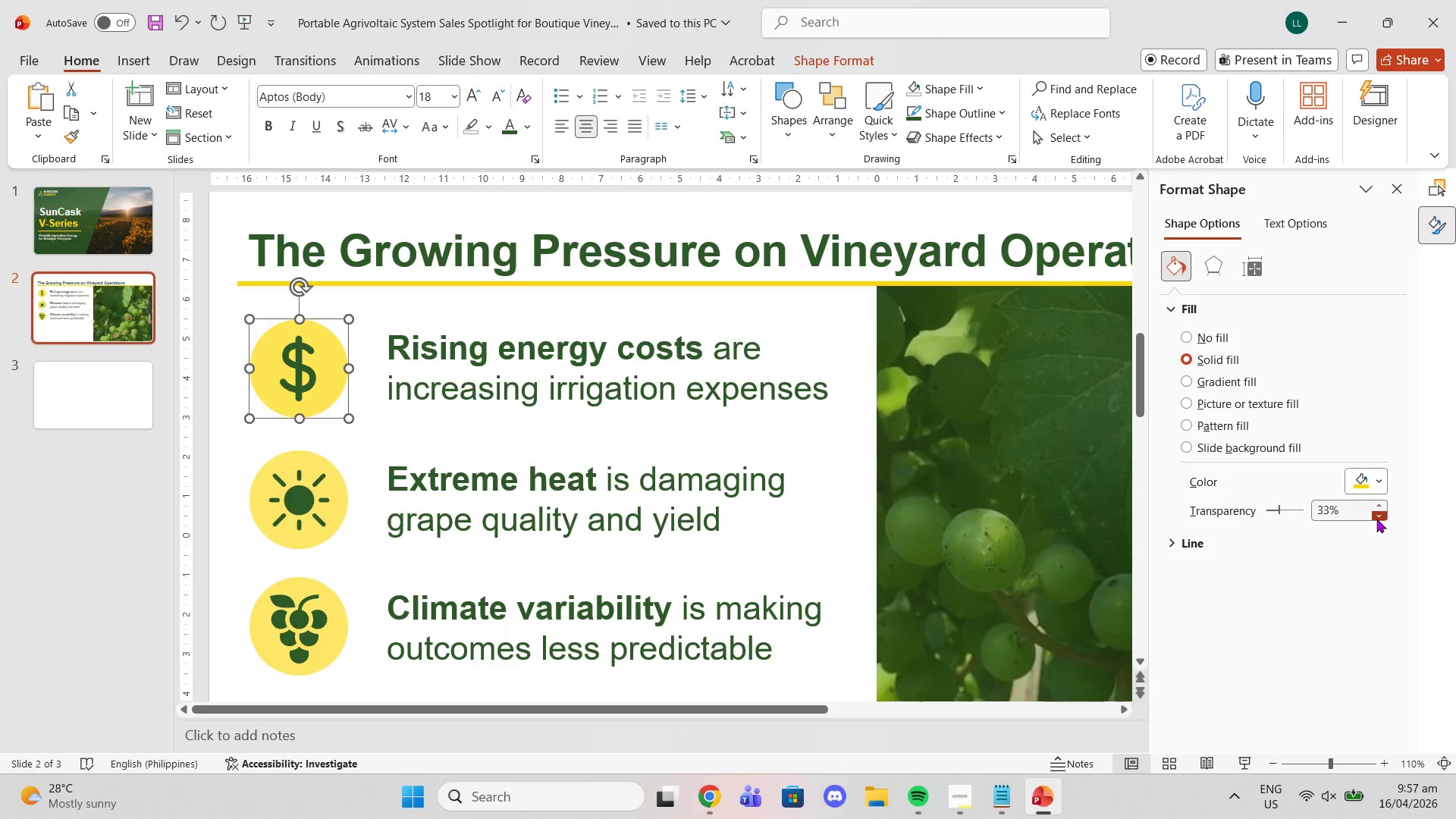 
triple_click([1376, 519])
 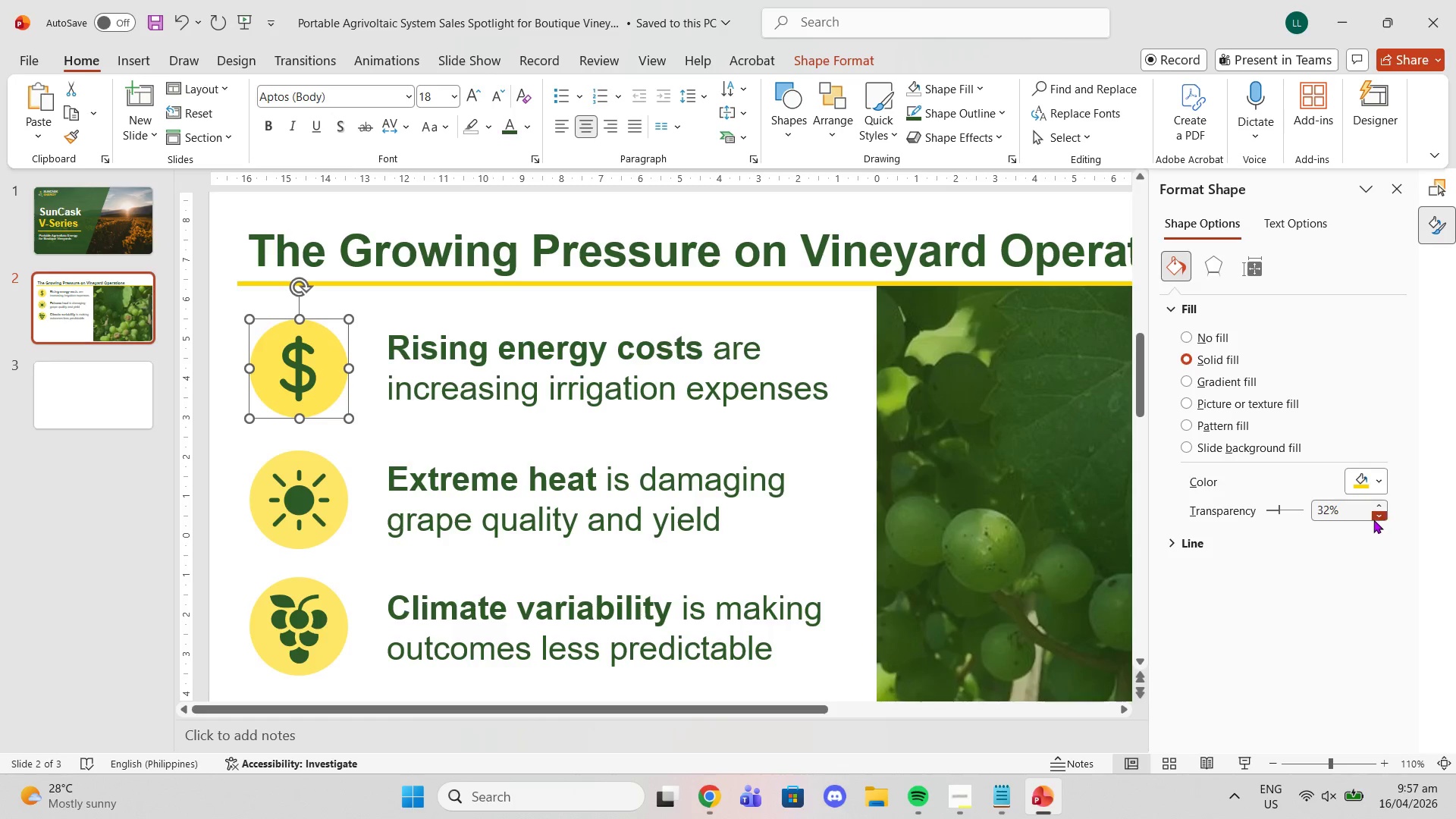 
triple_click([1373, 519])
 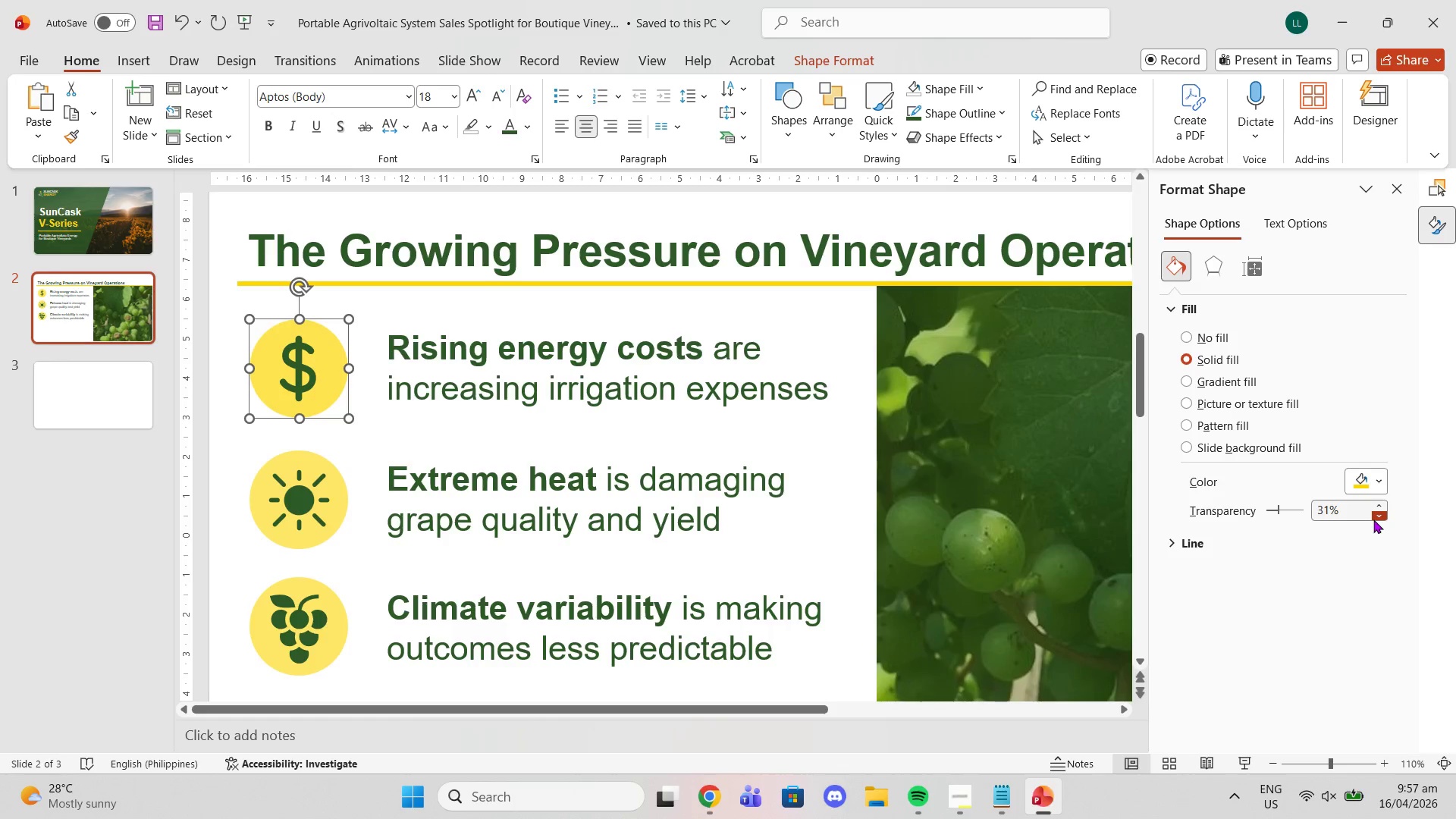 
triple_click([1373, 519])
 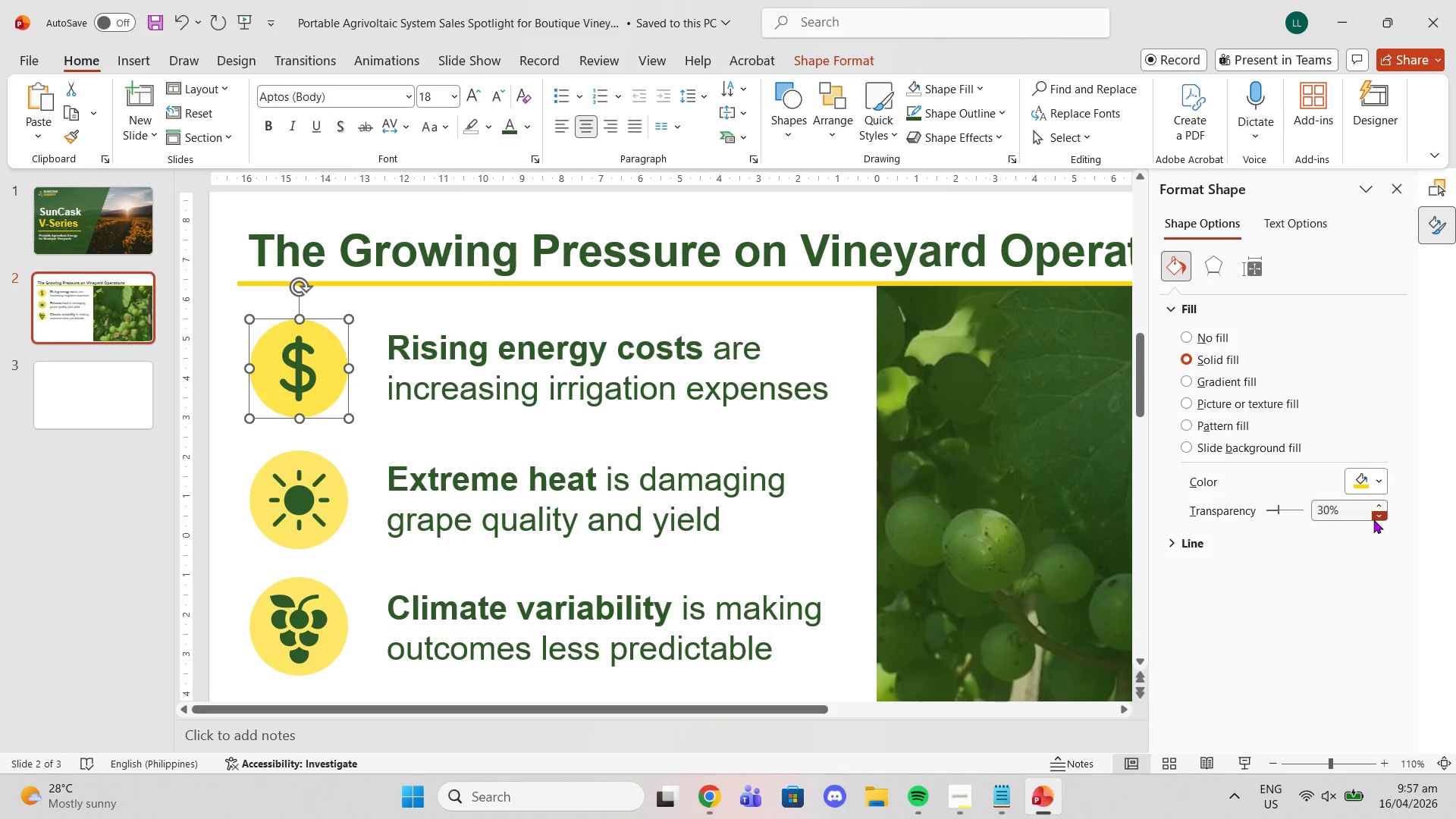 
triple_click([1373, 519])
 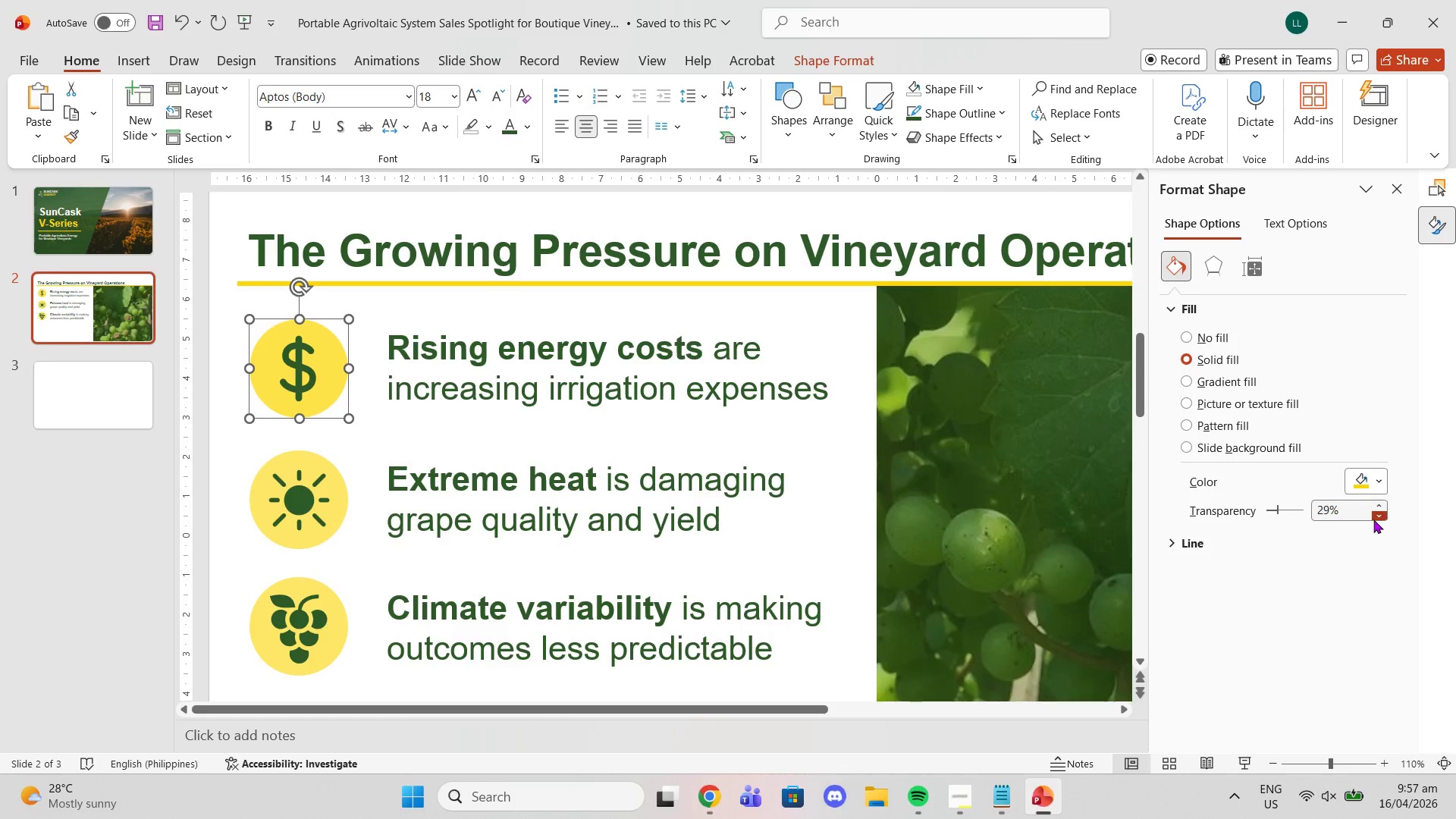 
triple_click([1373, 519])
 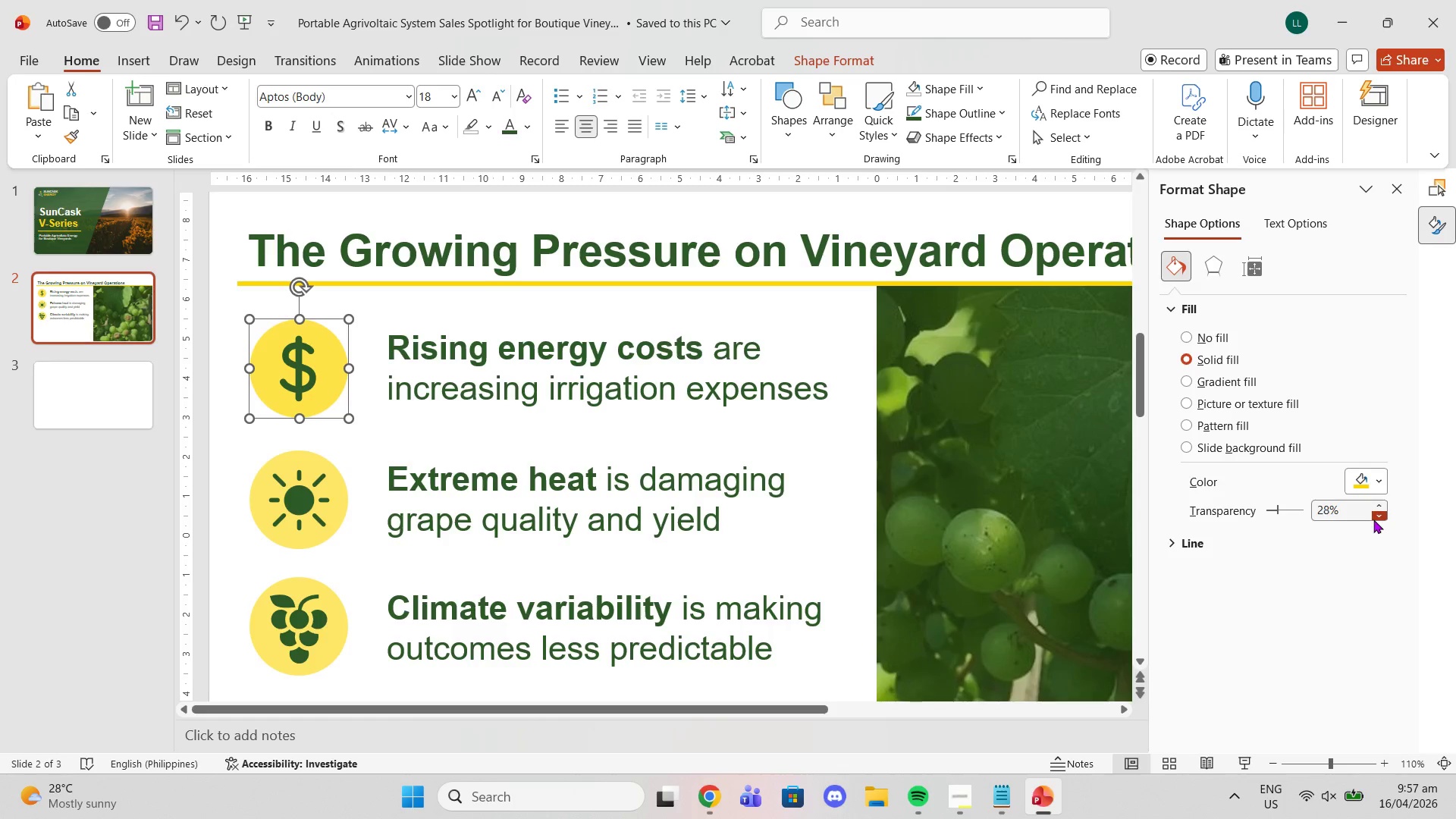 
triple_click([1373, 519])
 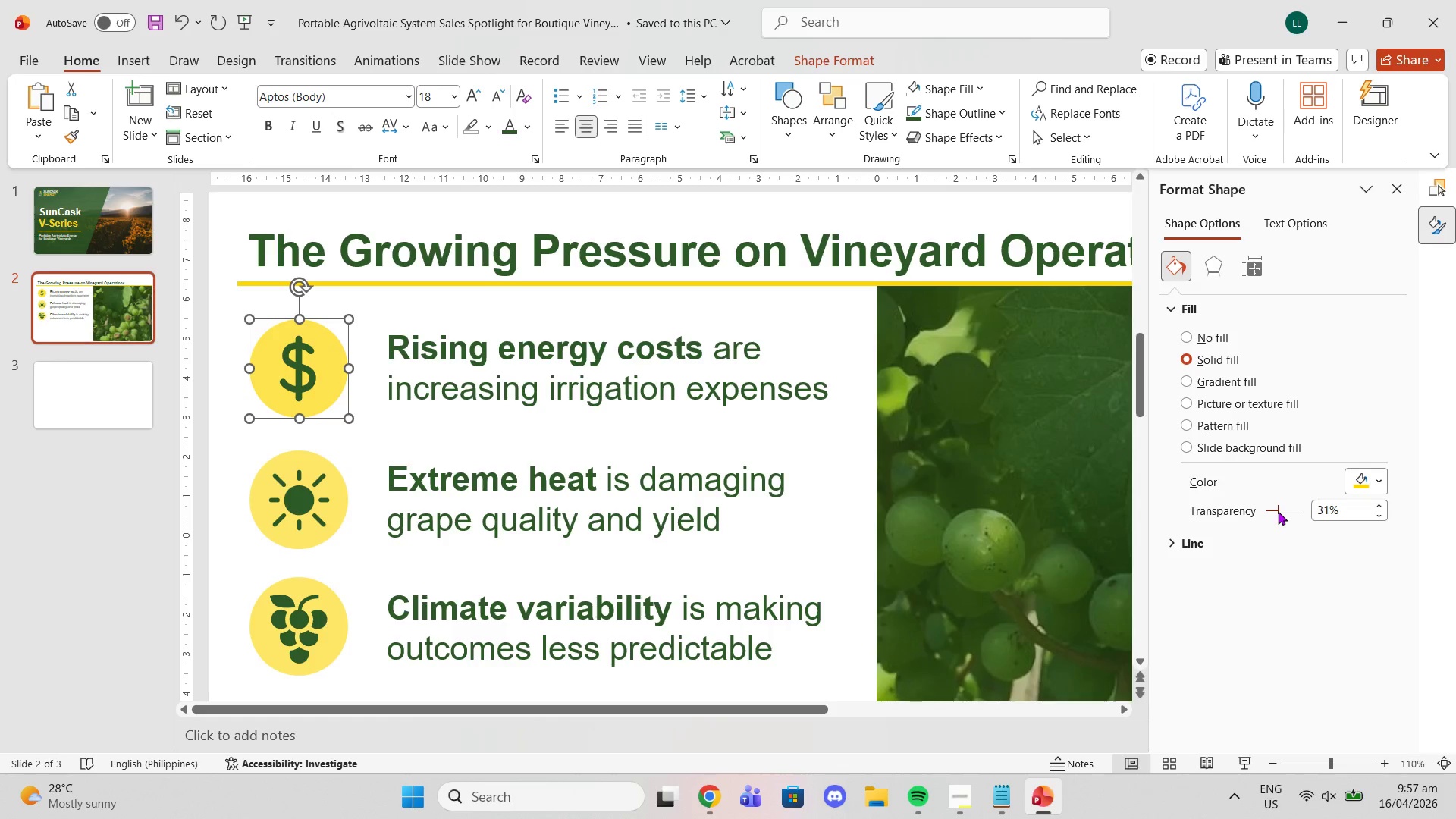 
wait(6.86)
 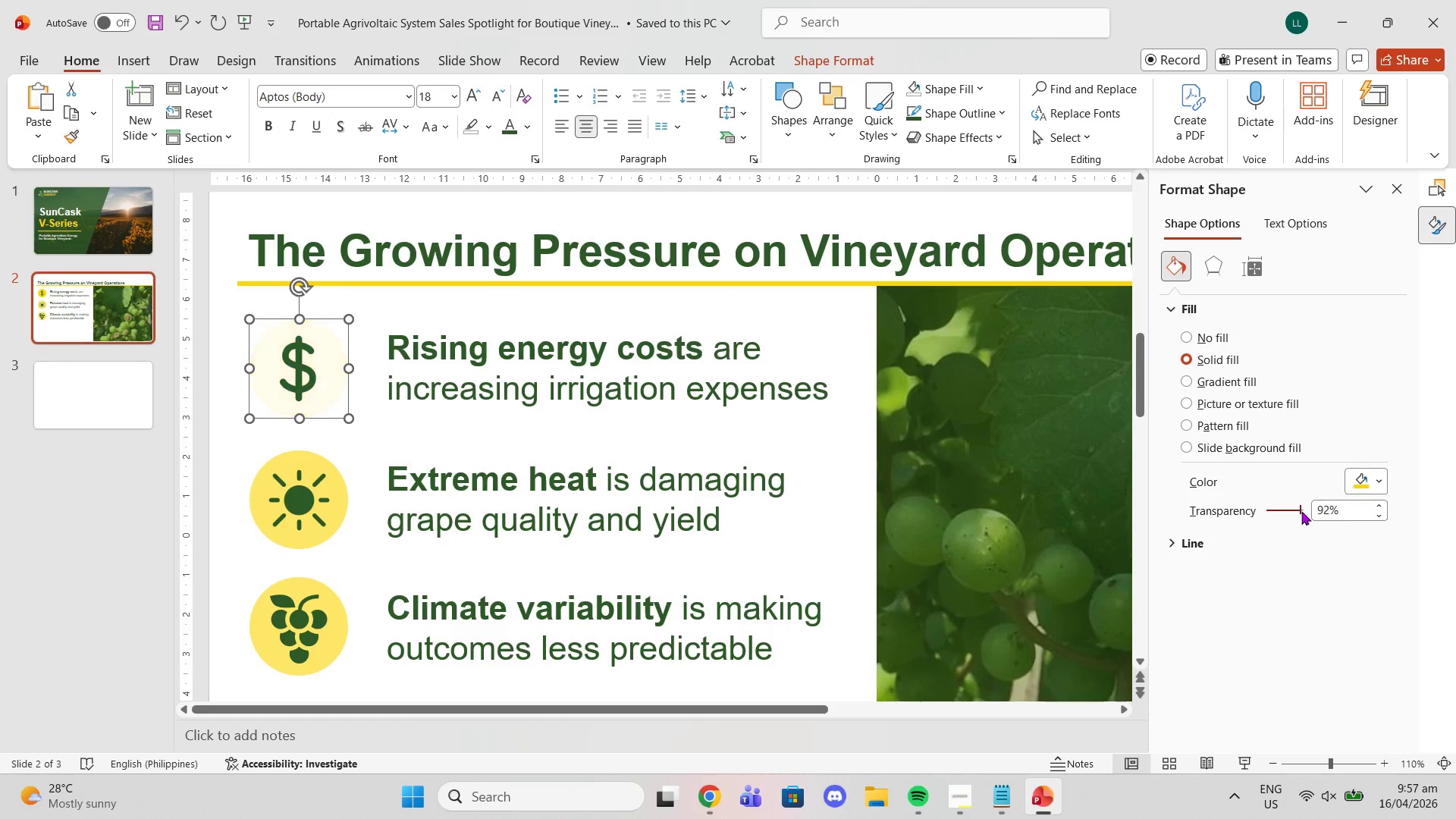 
double_click([1377, 511])
 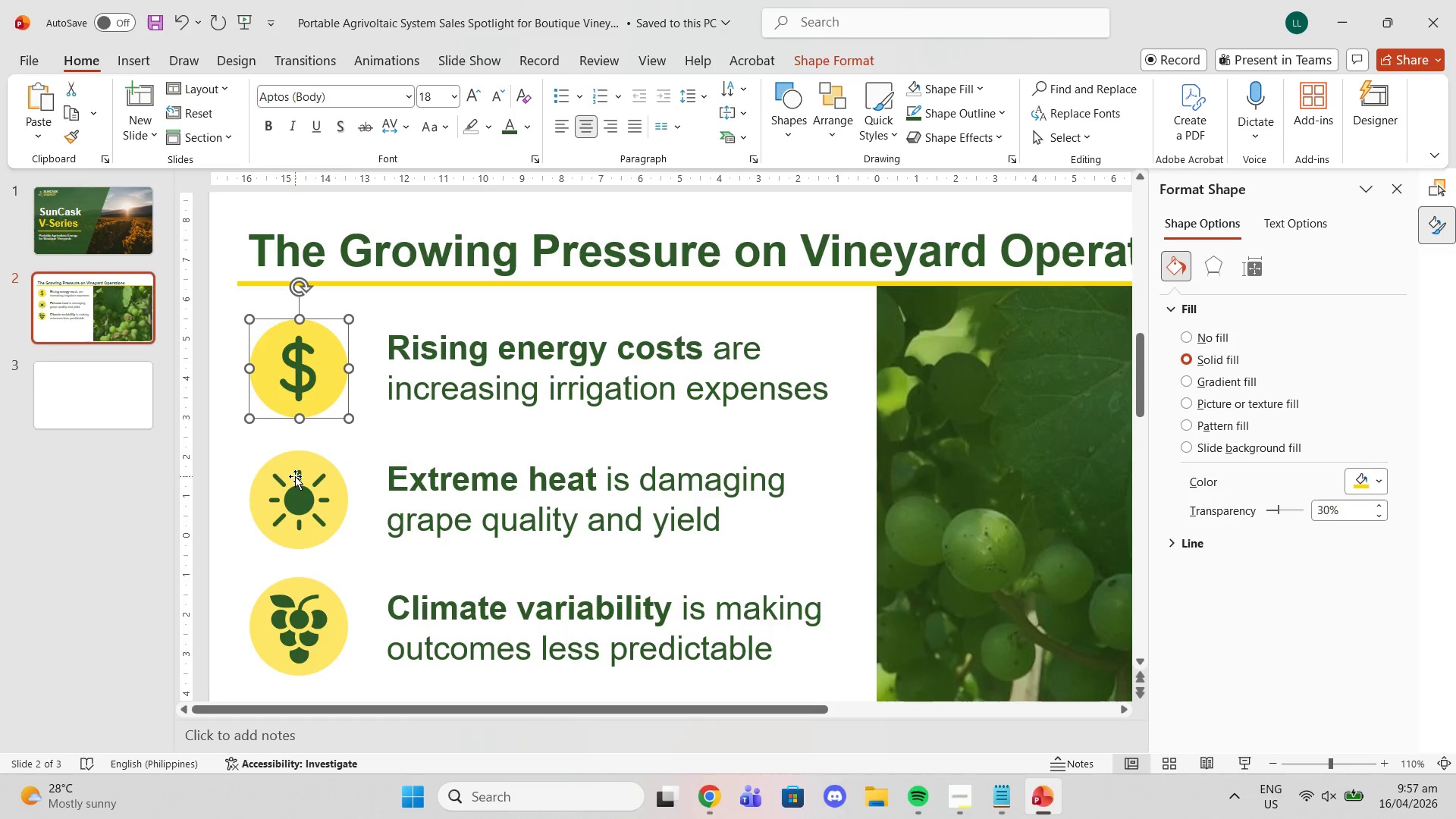 
left_click([288, 464])
 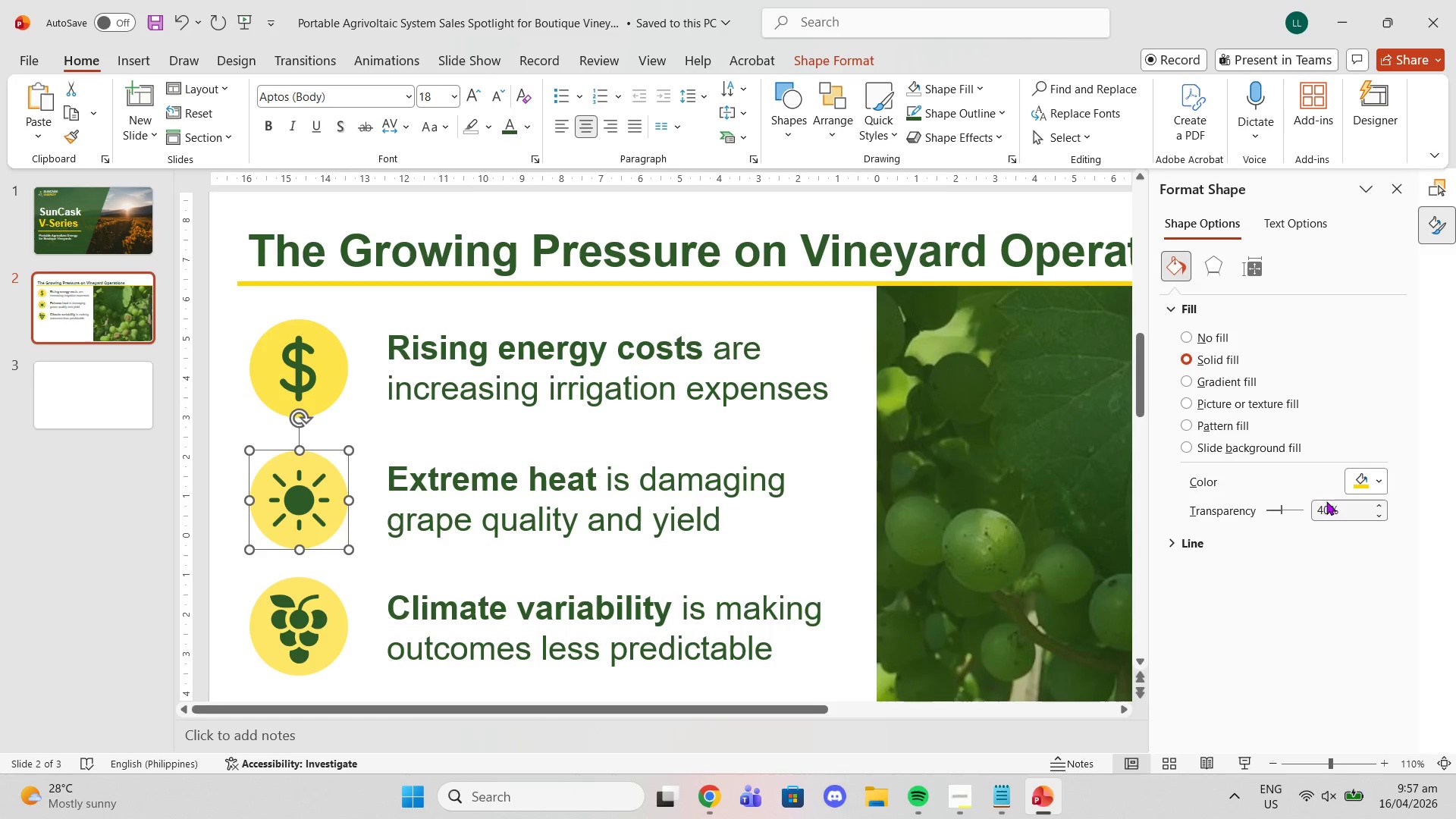 
left_click([1324, 508])
 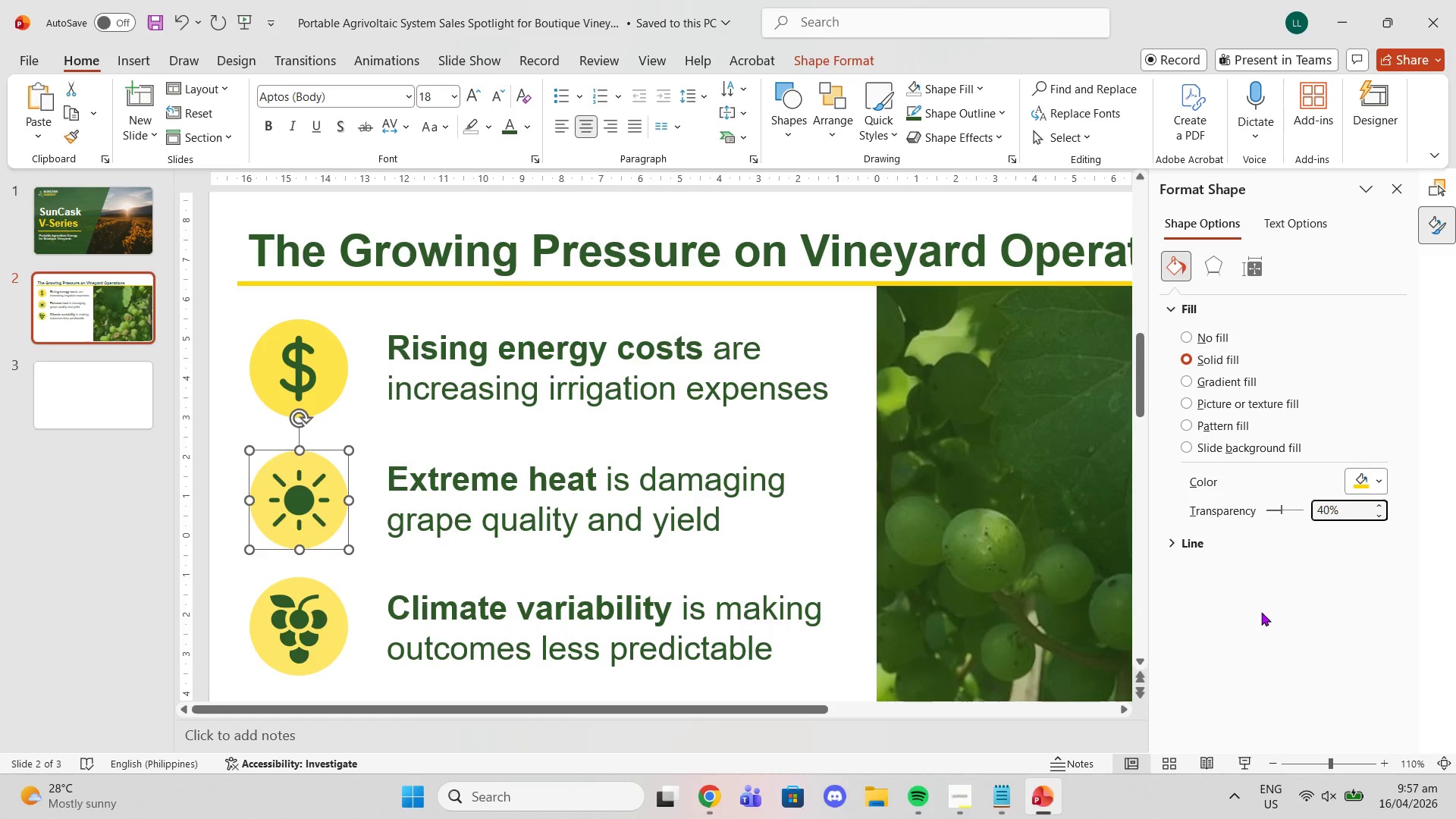 
key(Backspace)
 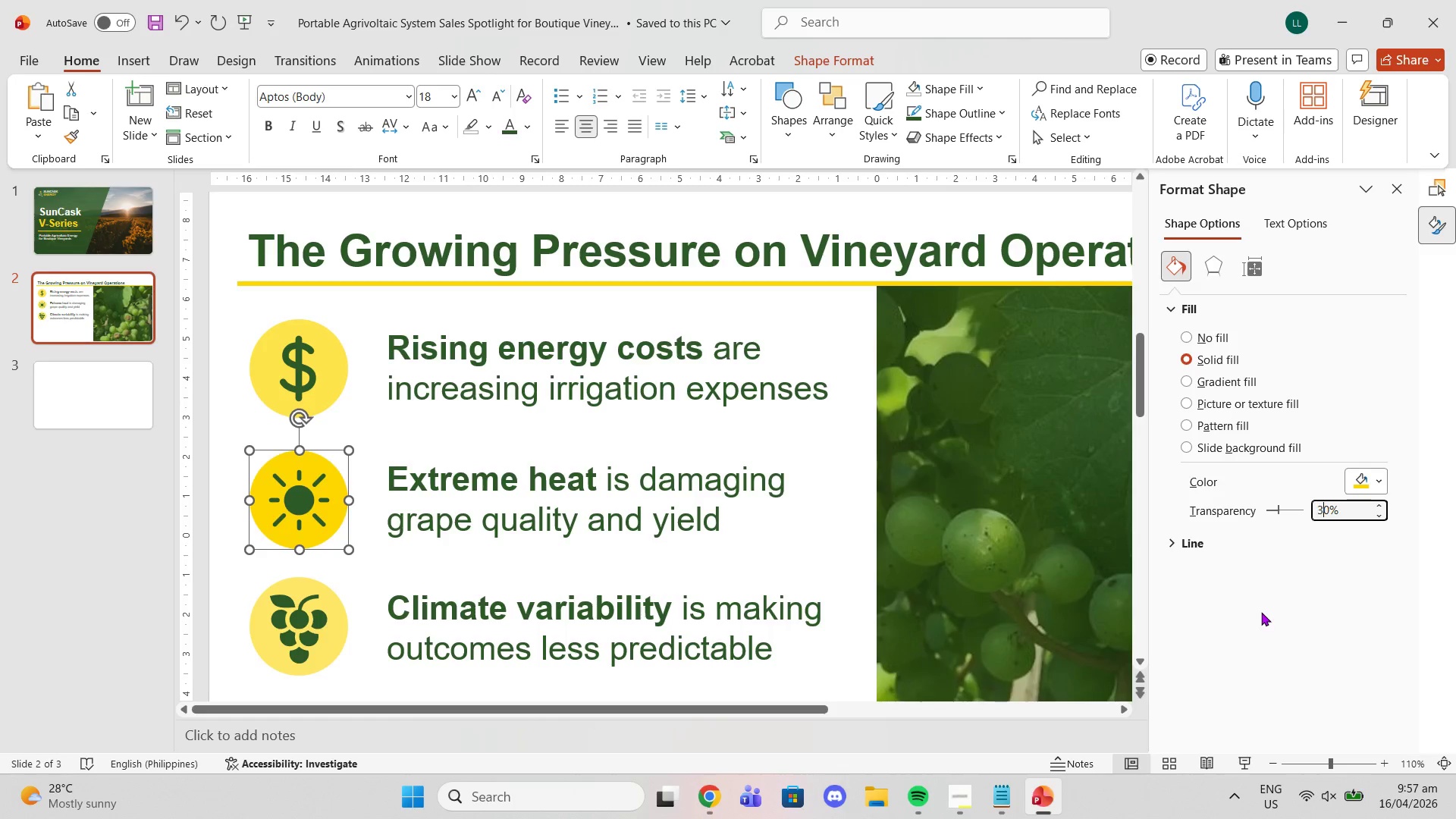 
key(3)
 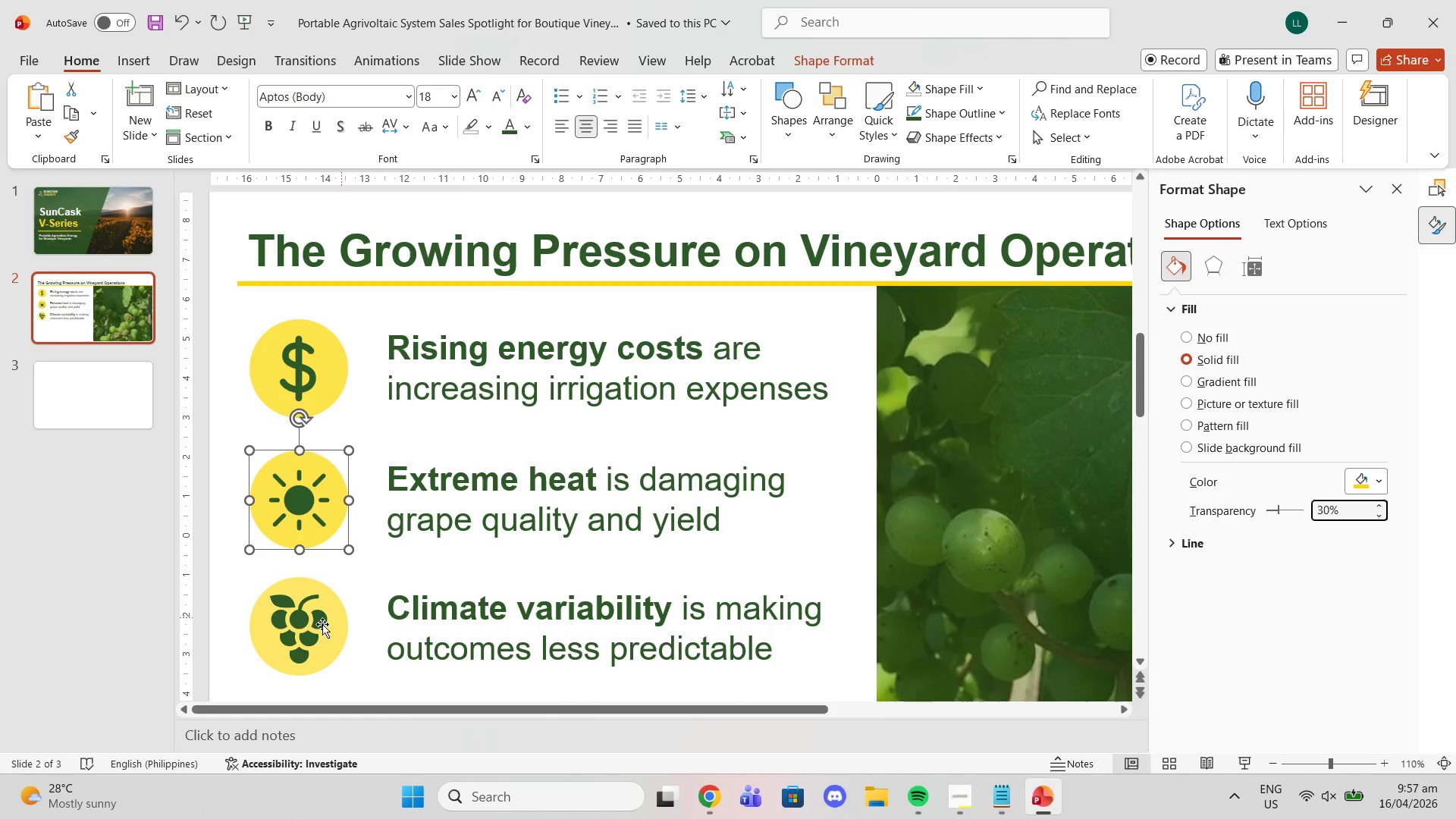 
left_click([344, 636])
 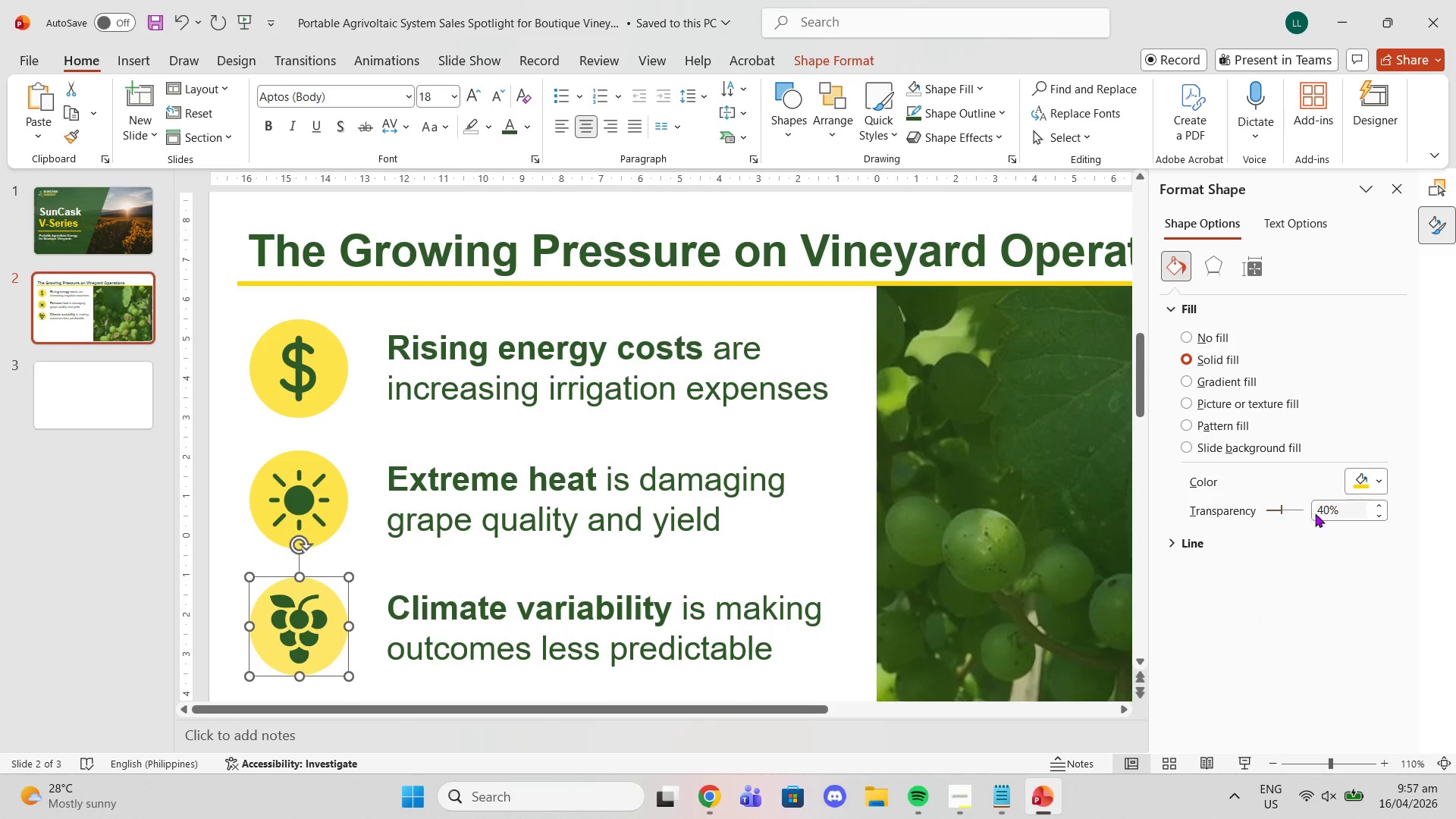 
left_click([1322, 510])
 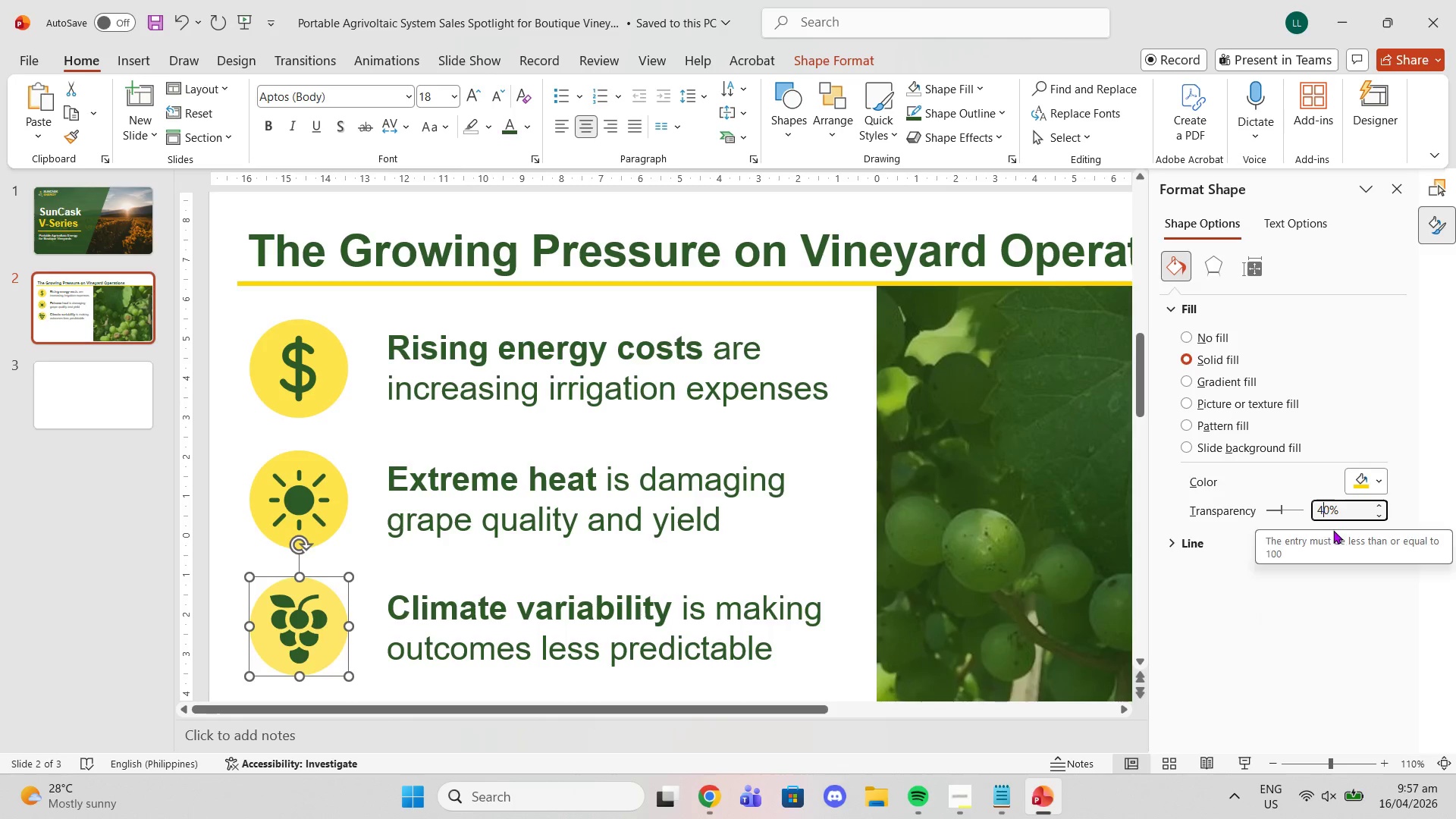 
key(3)
 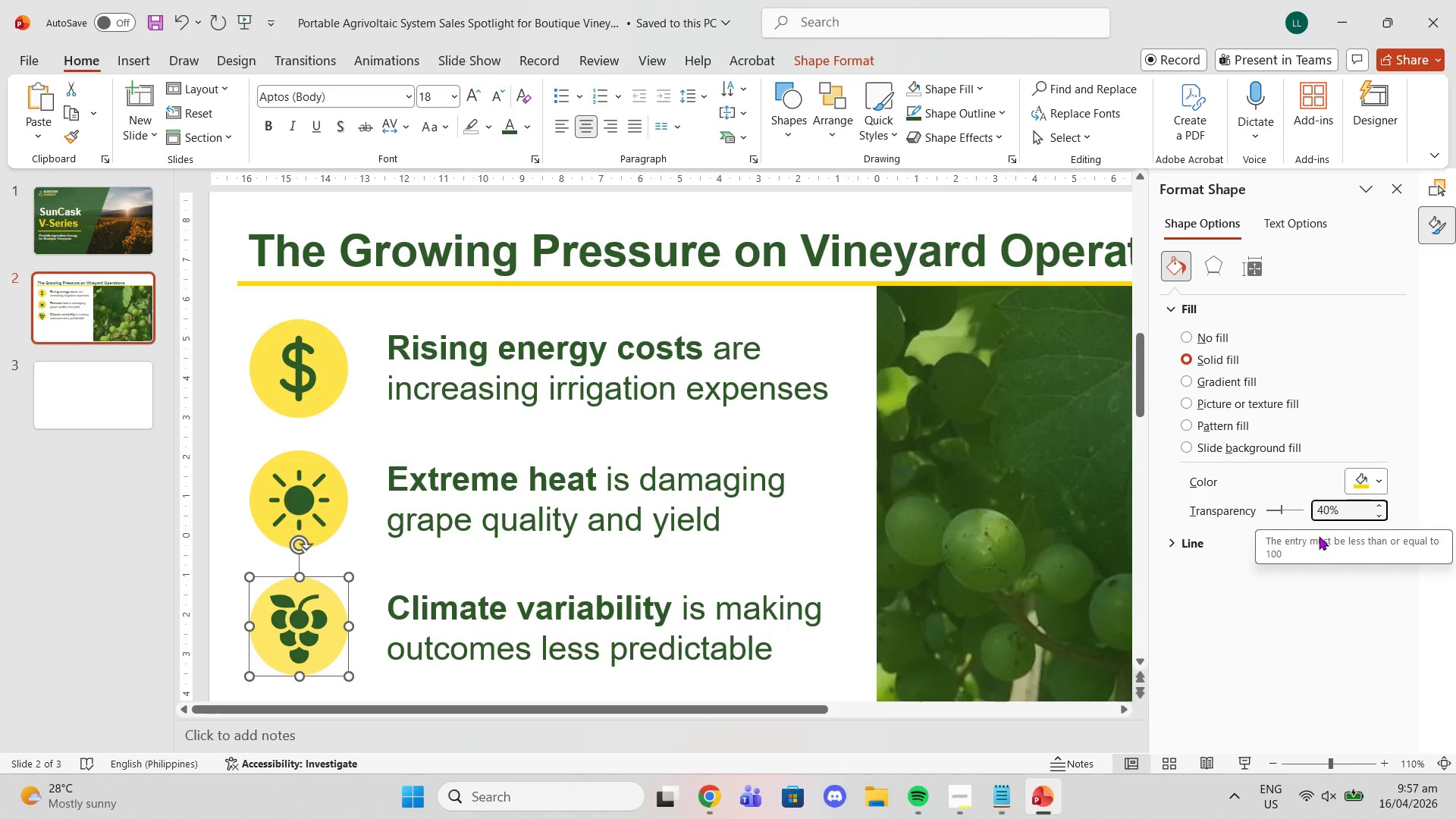 
key(Backspace)
 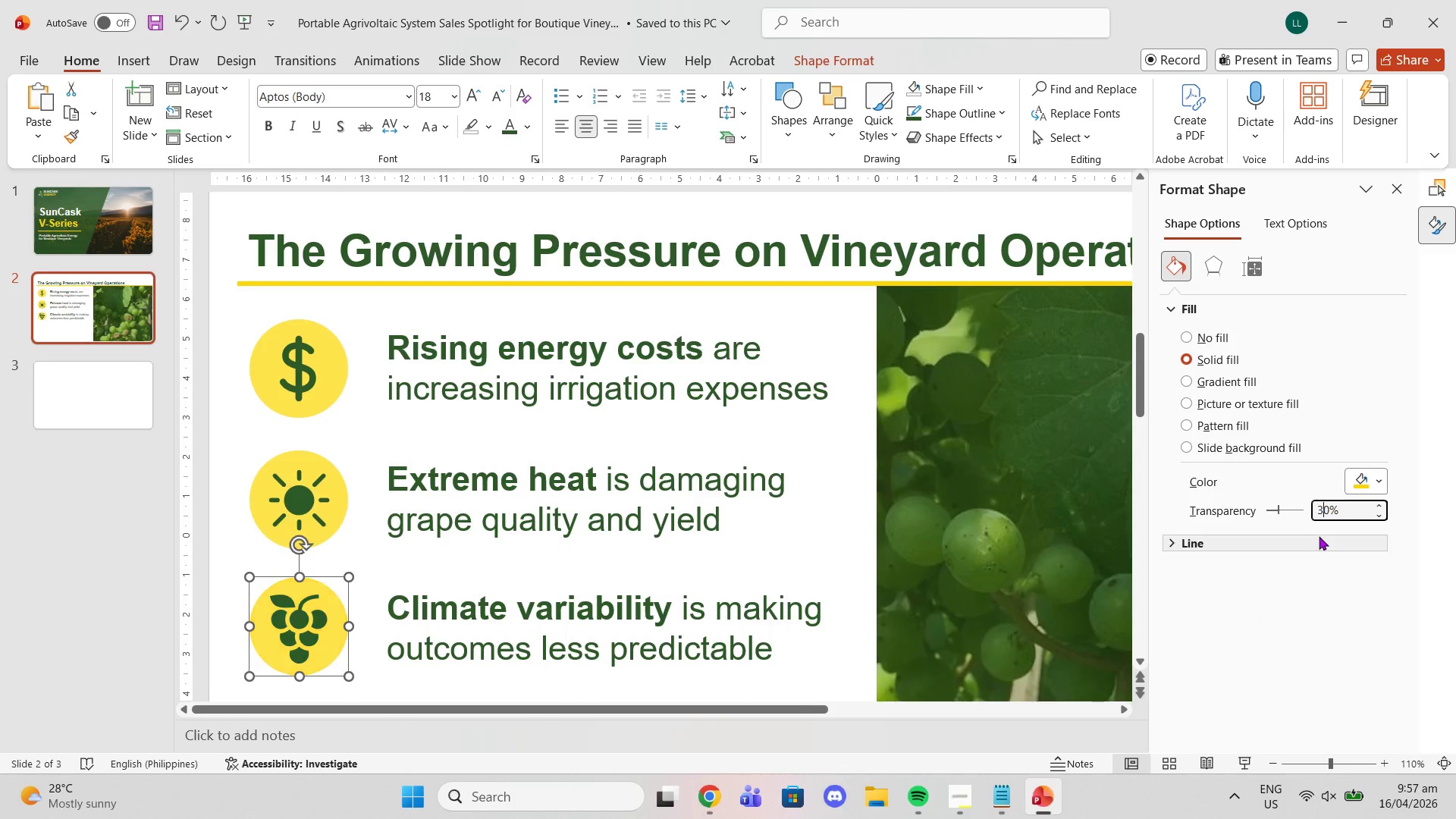 
key(3)
 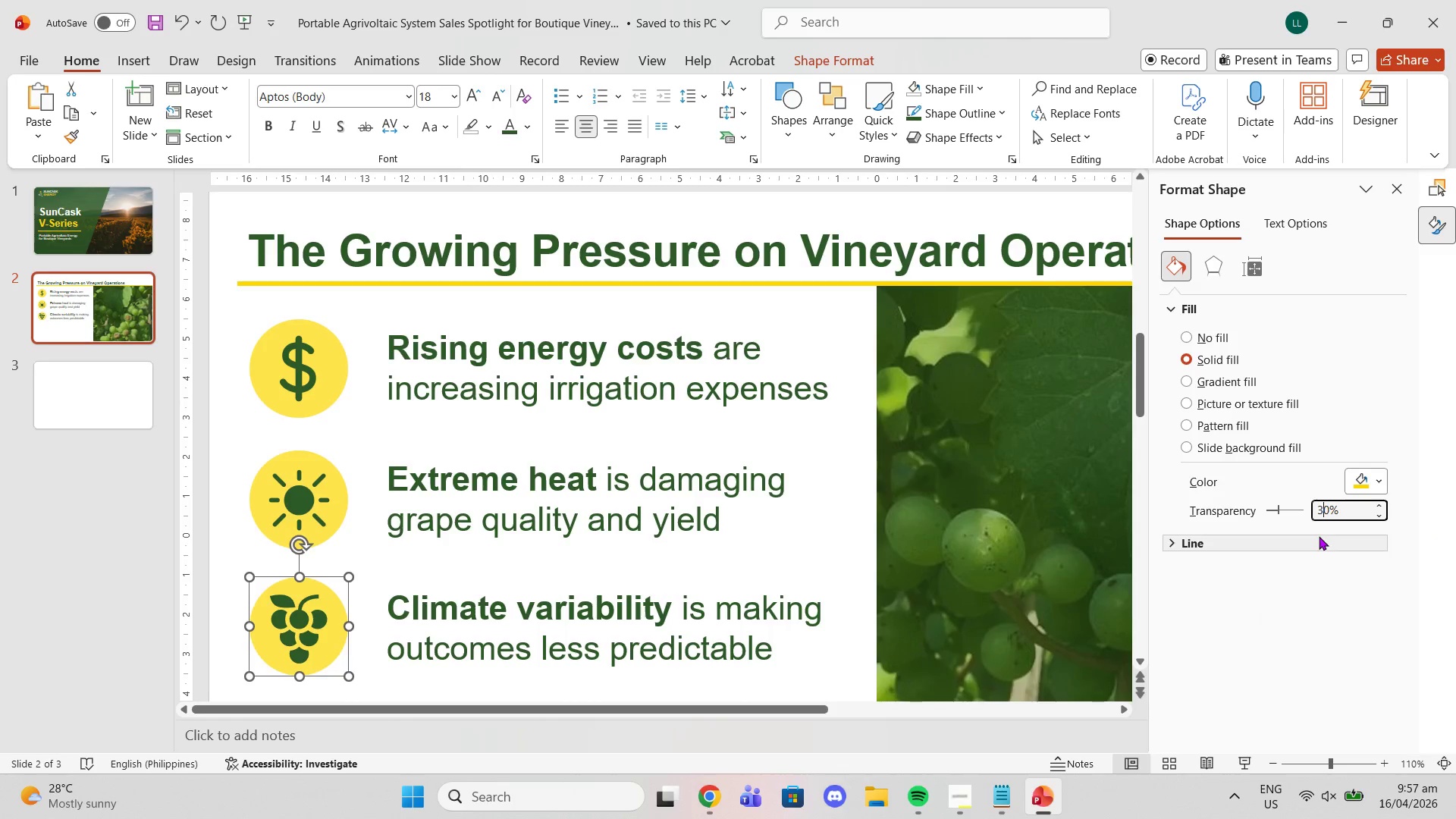 
key(Enter)
 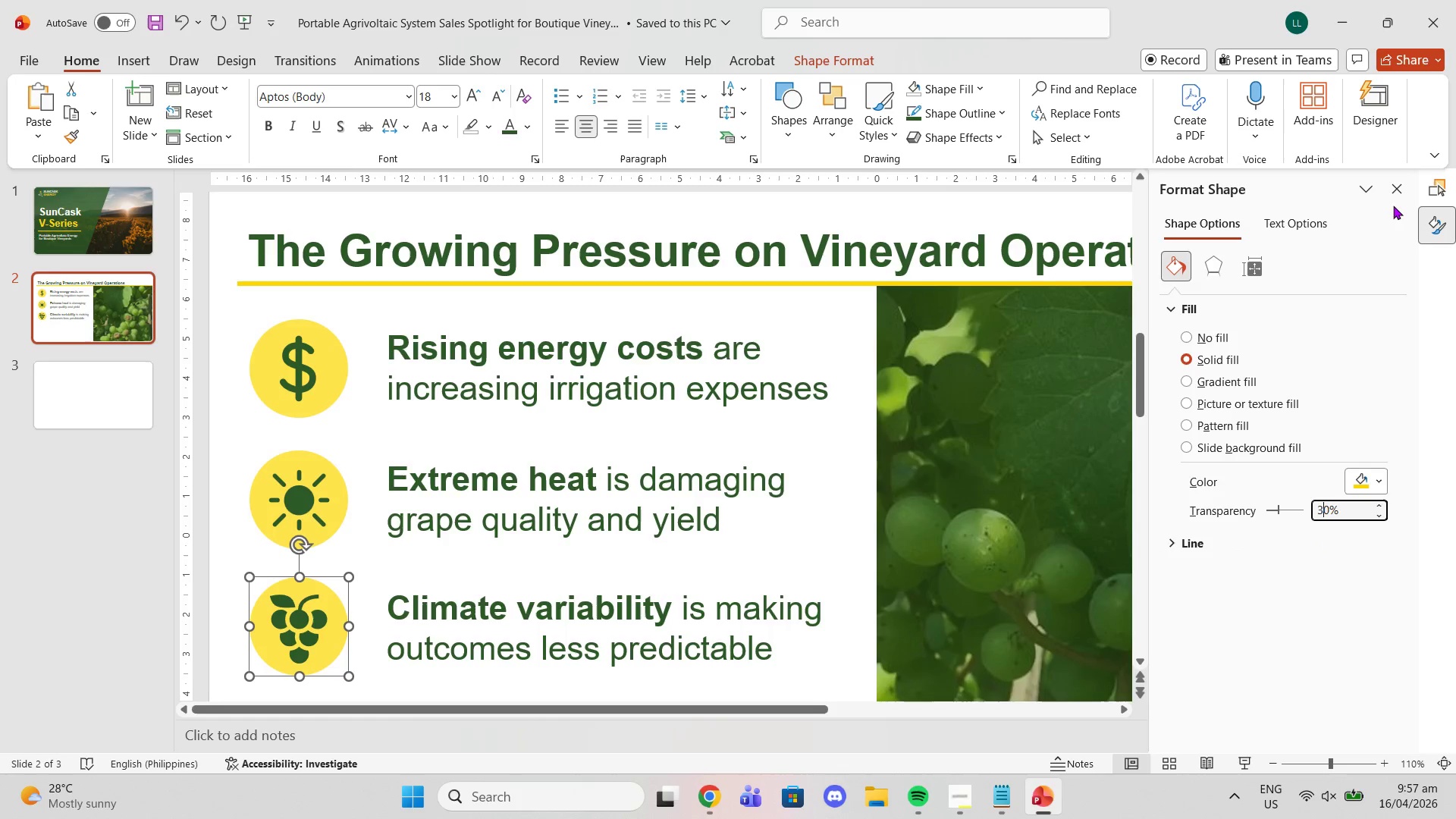 
left_click([1398, 193])
 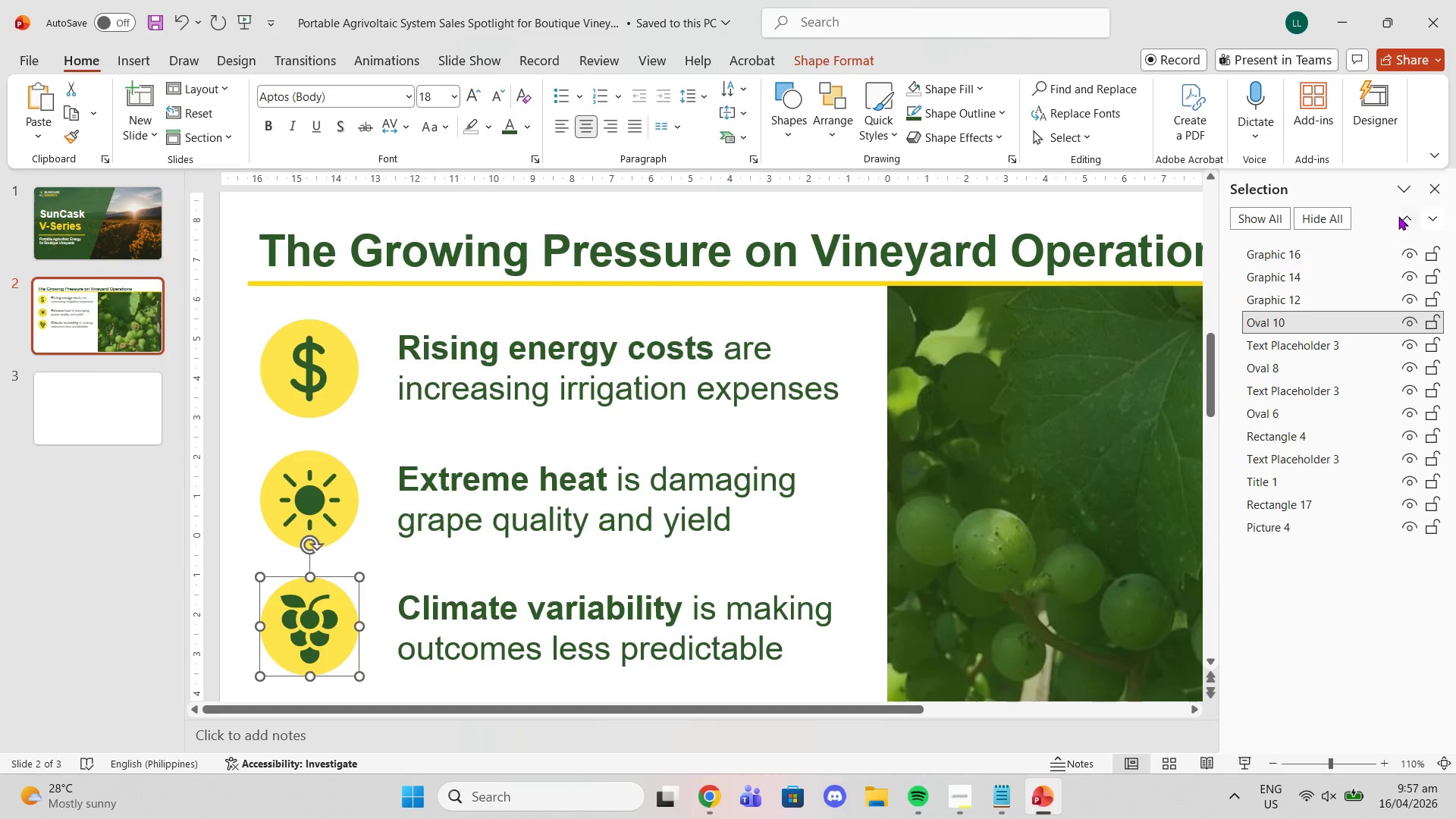 
left_click([1434, 193])
 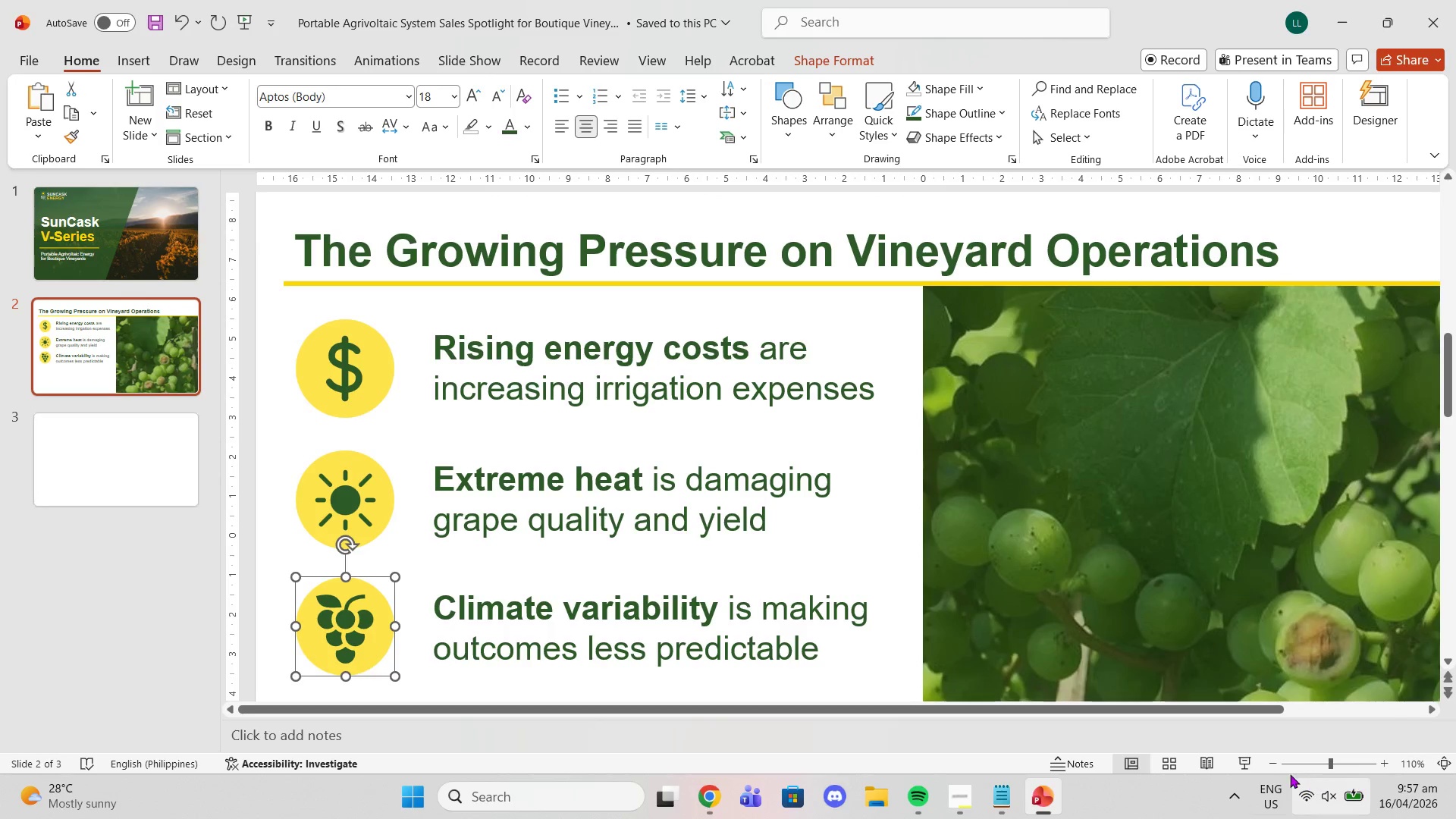 
double_click([1271, 758])
 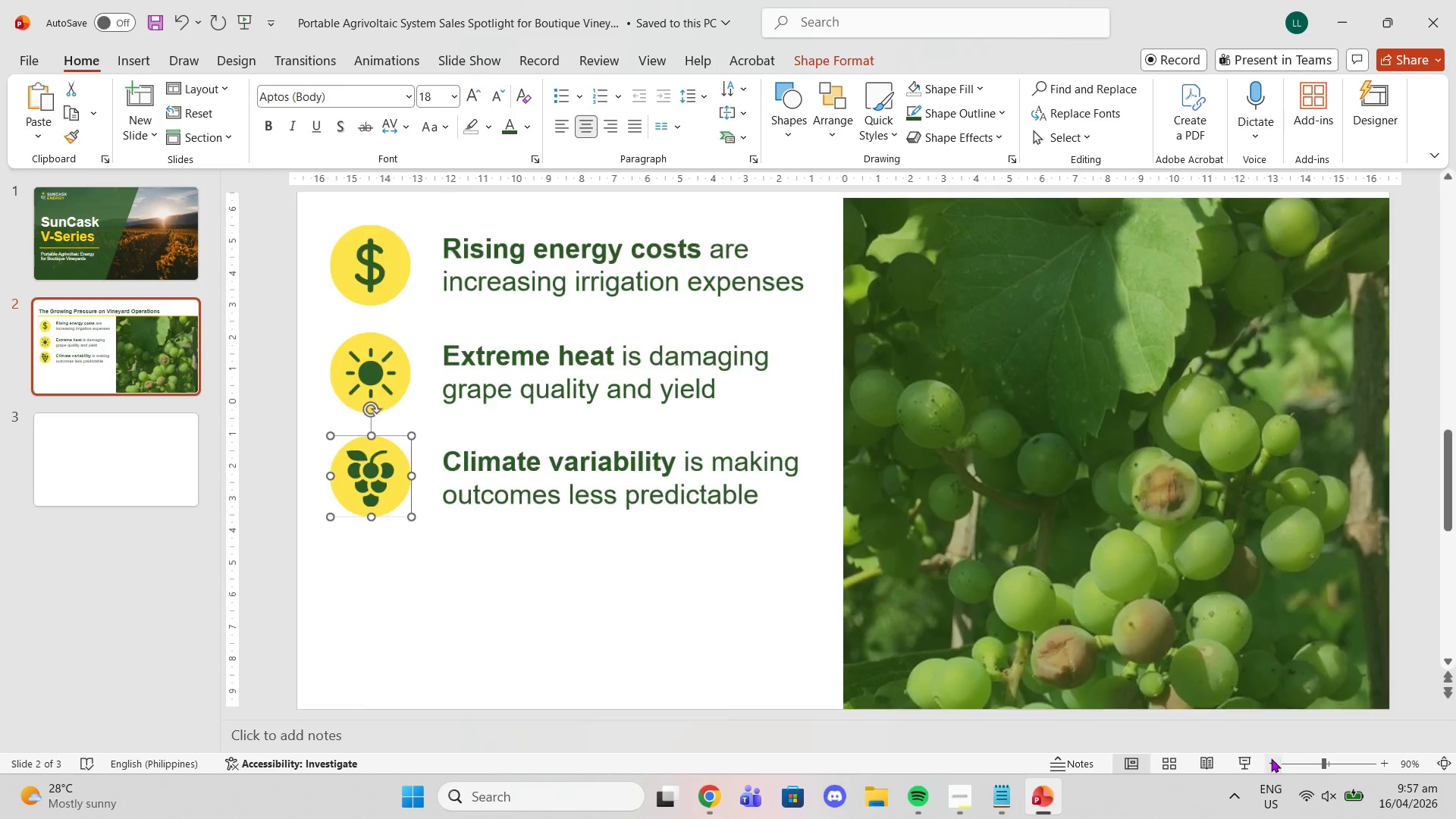 
triple_click([1271, 758])
 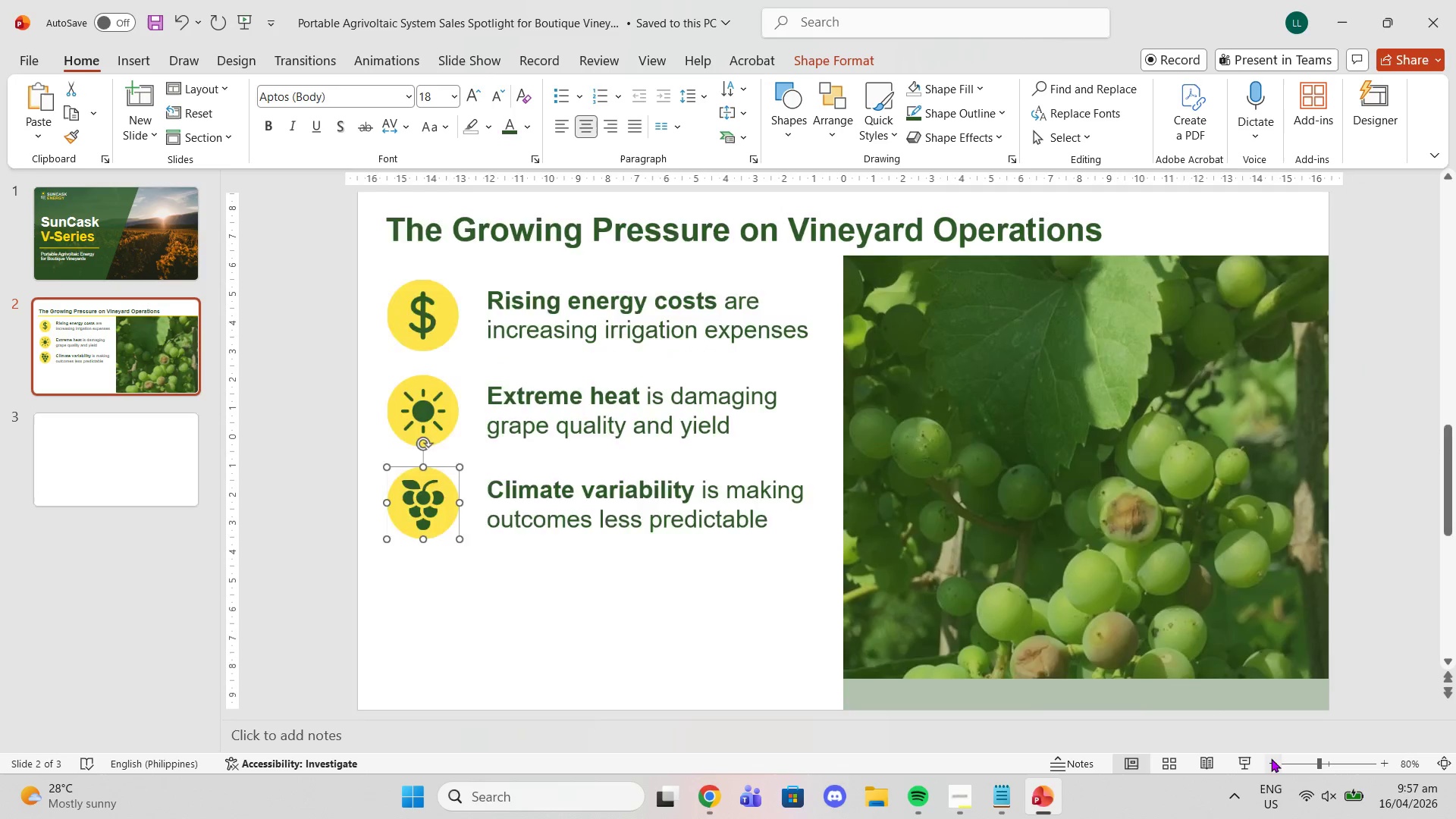 
triple_click([1271, 758])
 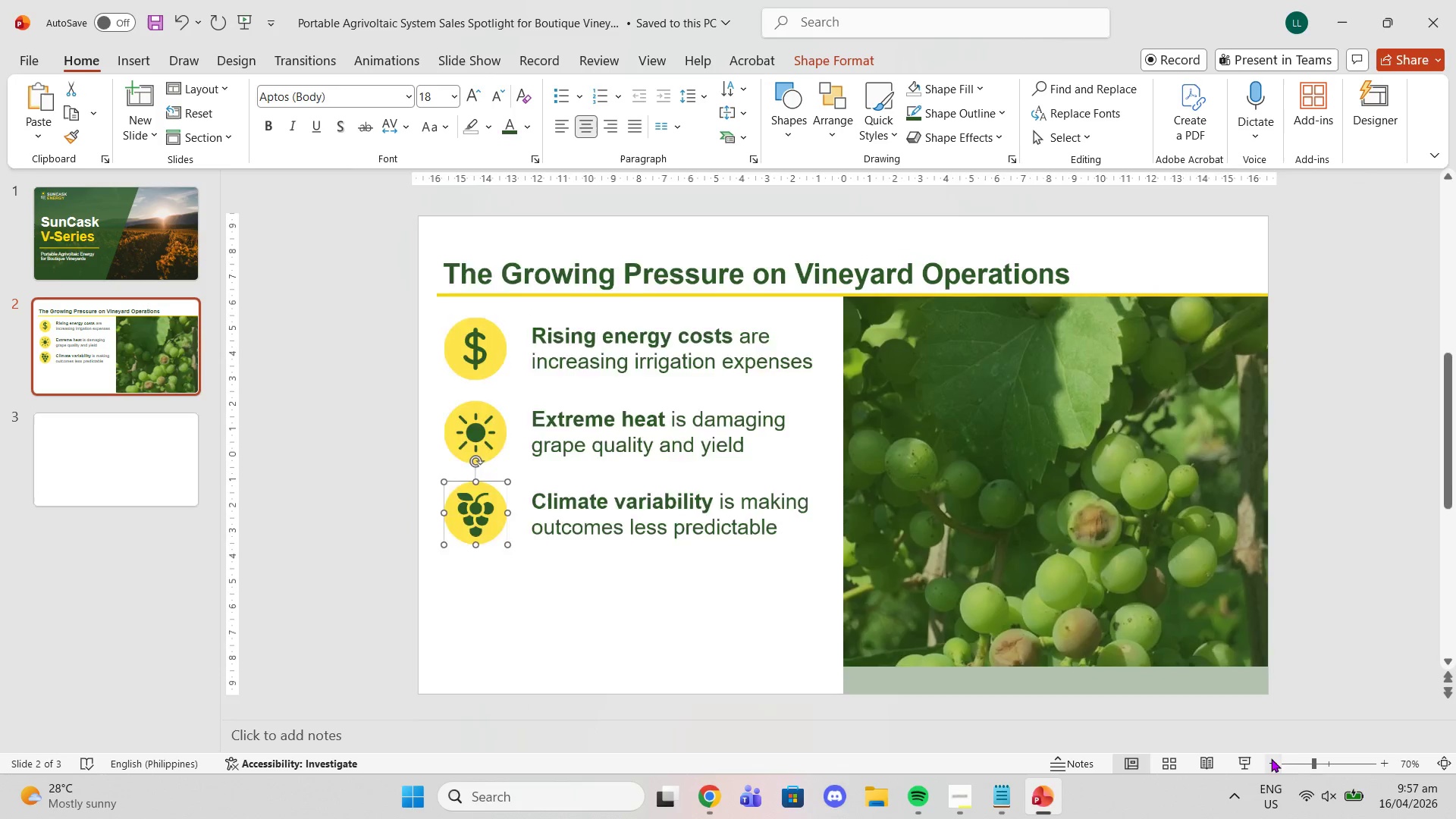 
triple_click([1271, 758])
 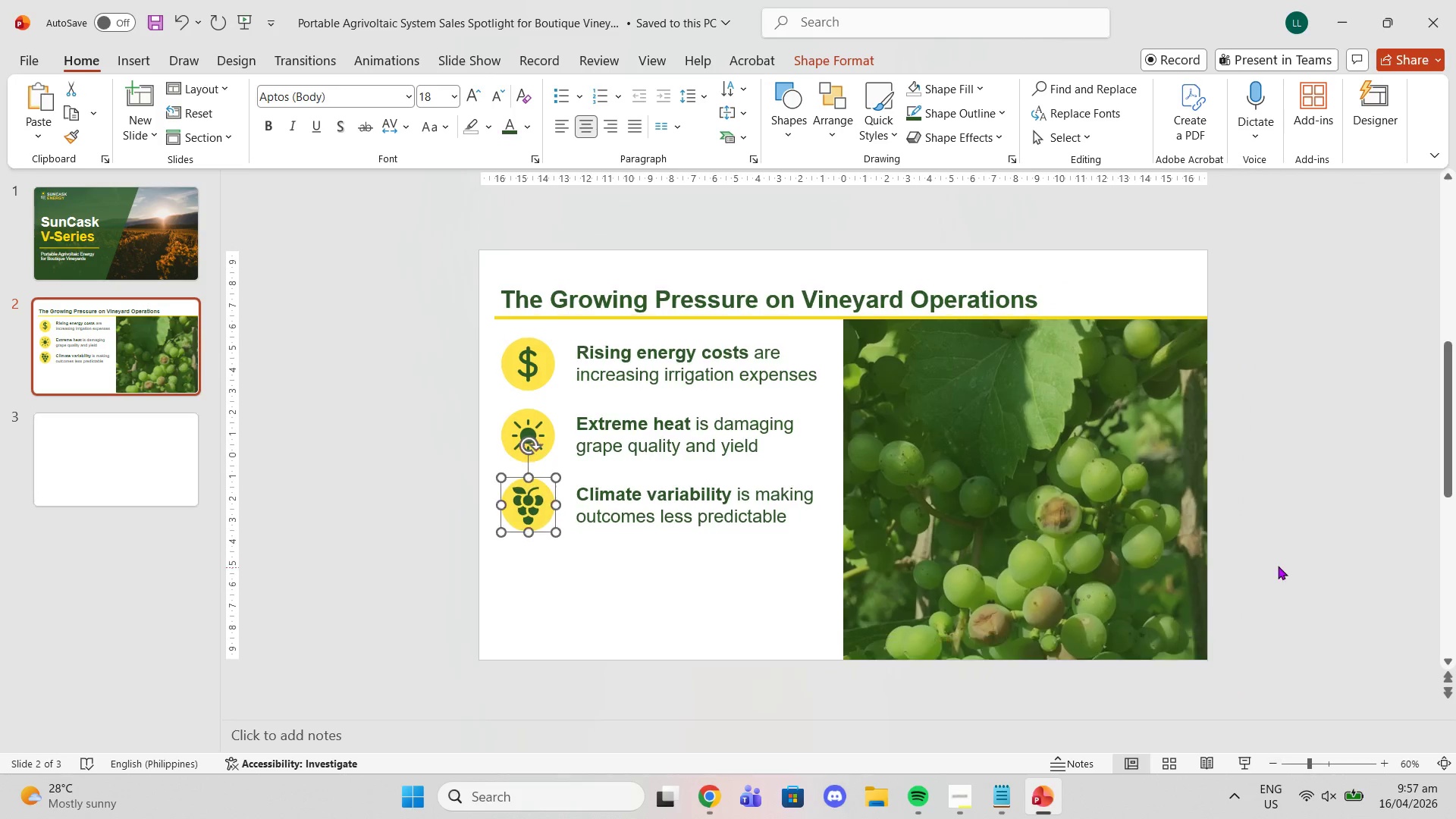 
triple_click([1278, 566])
 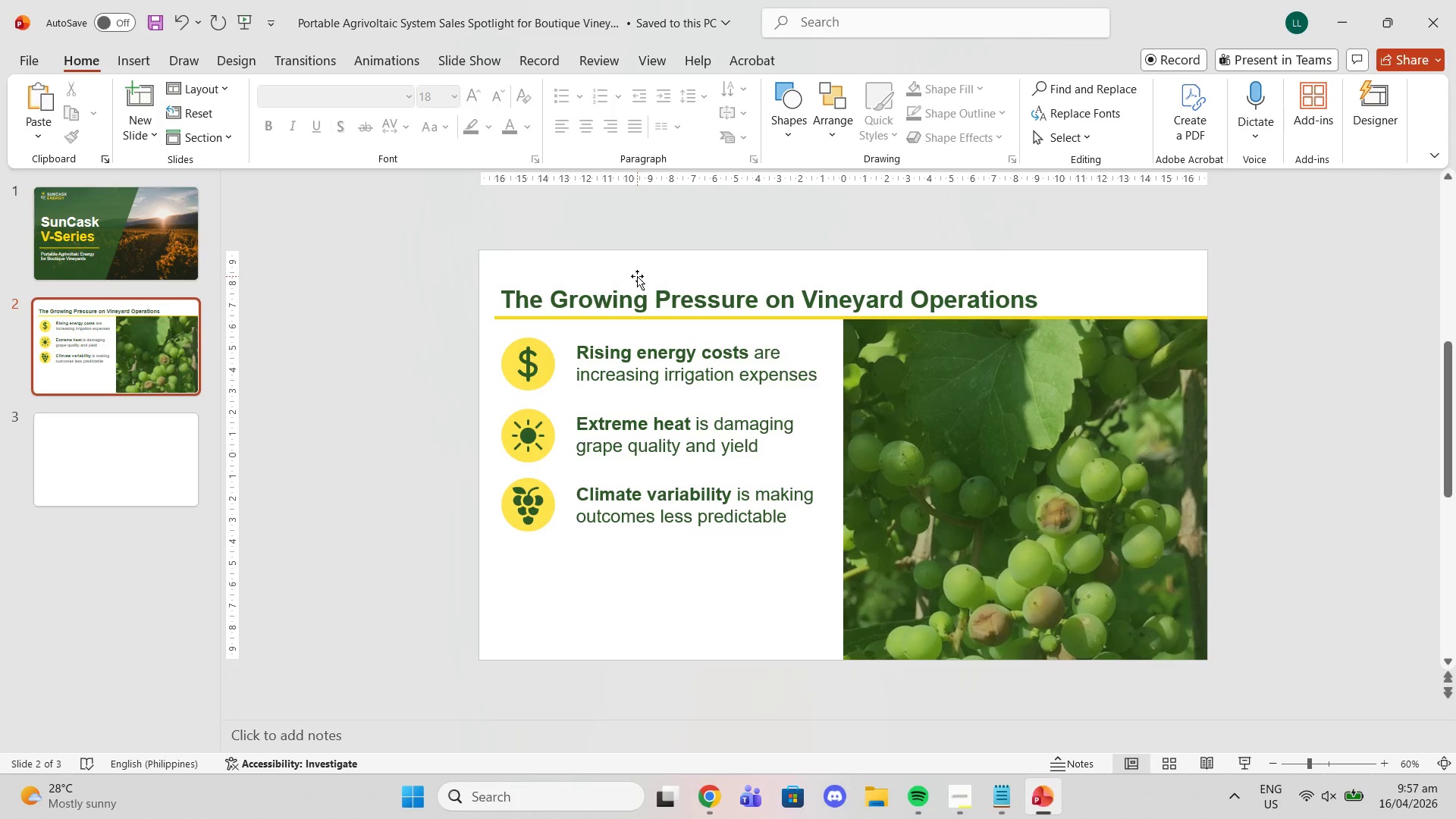 
left_click([639, 288])
 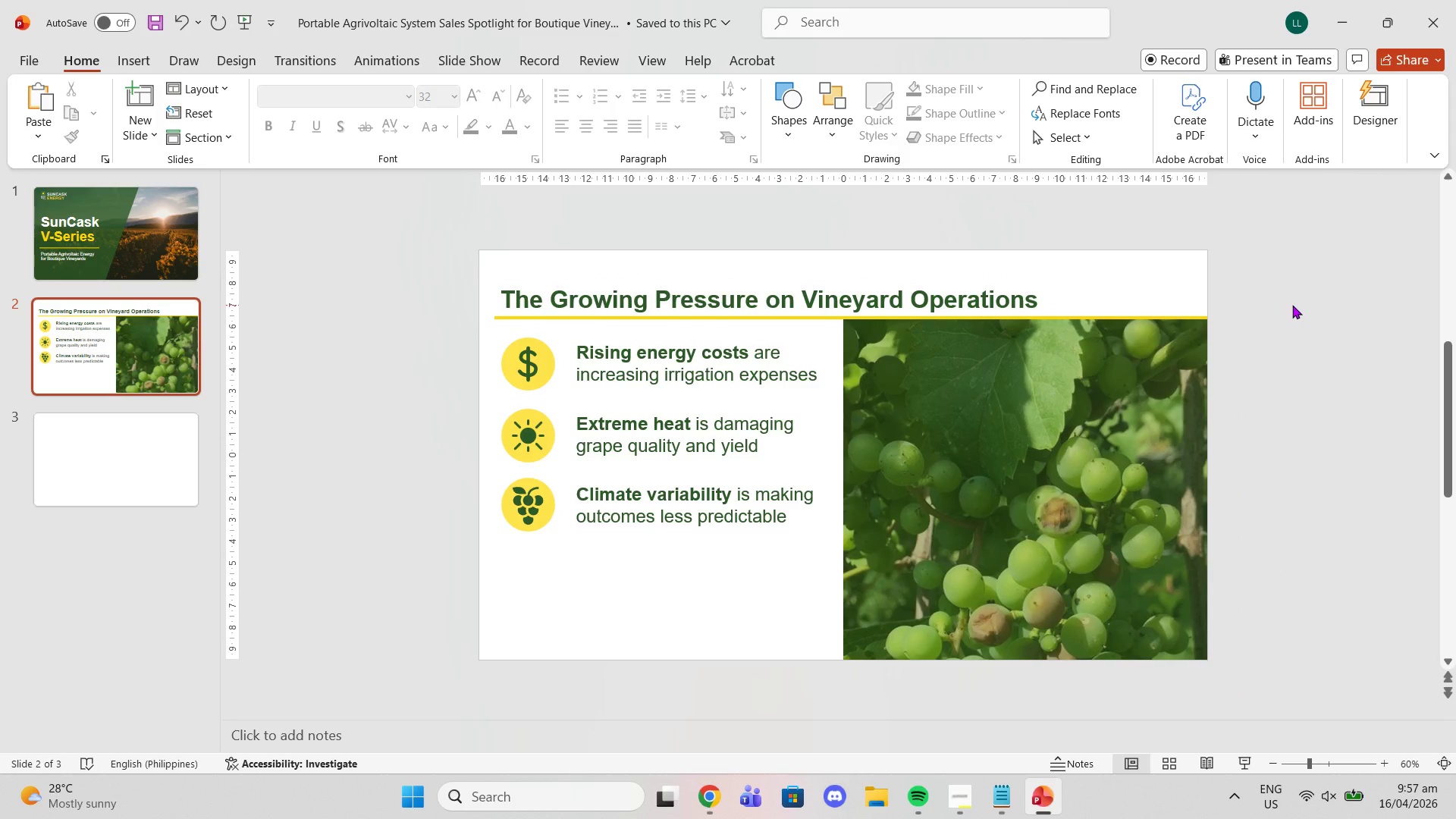 
wait(9.8)
 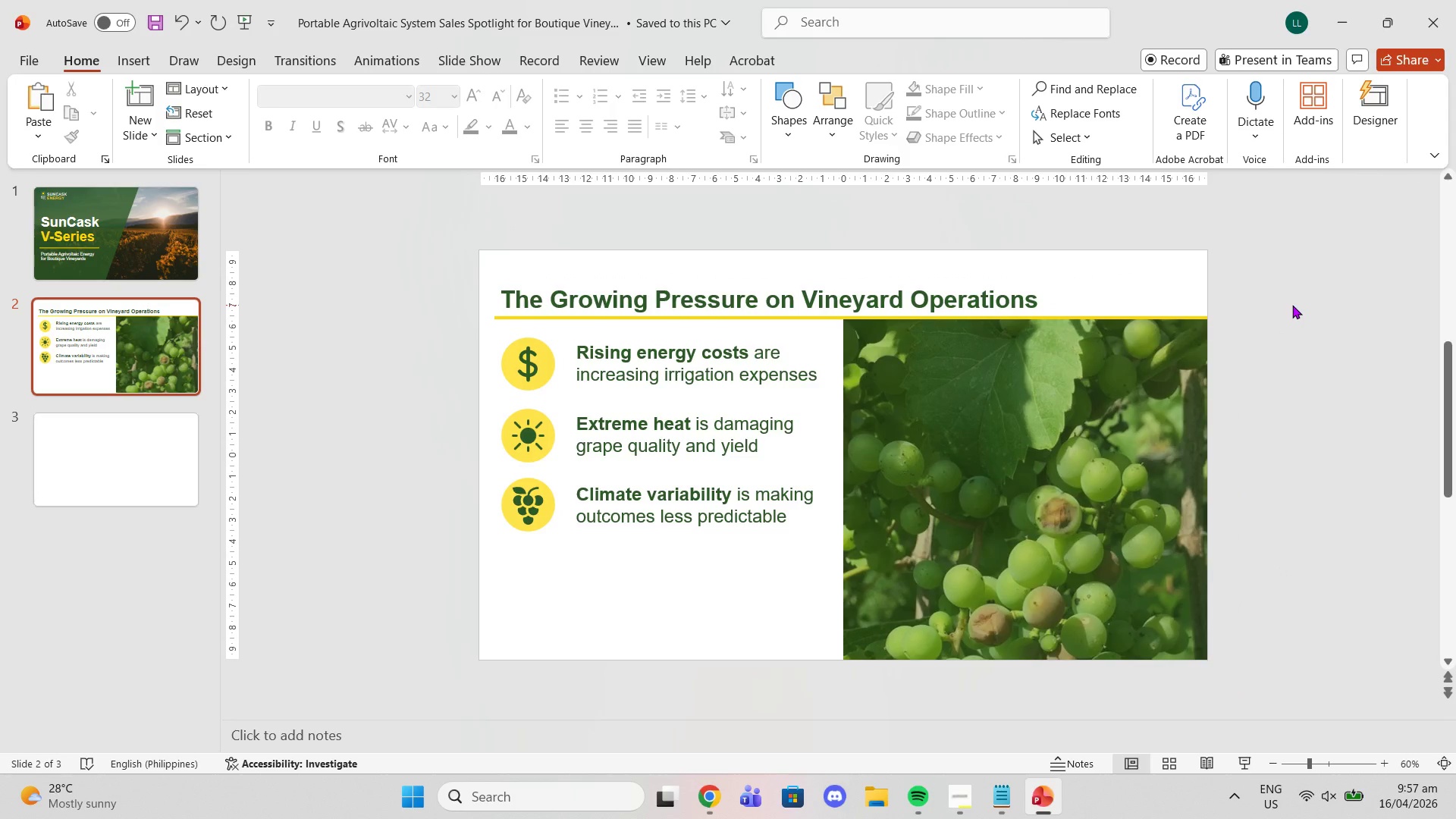 
left_click([126, 62])
 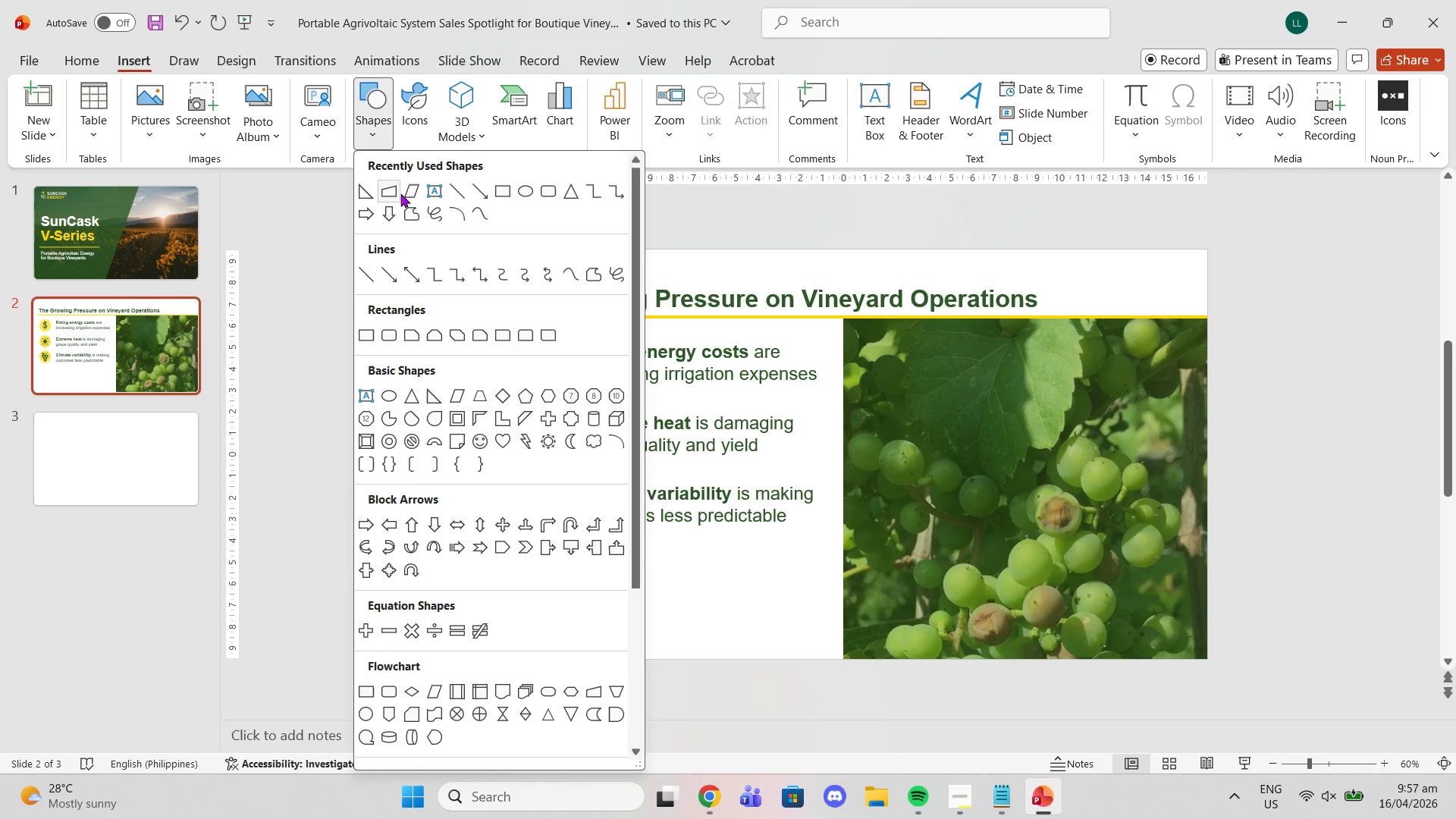 
left_click([544, 193])
 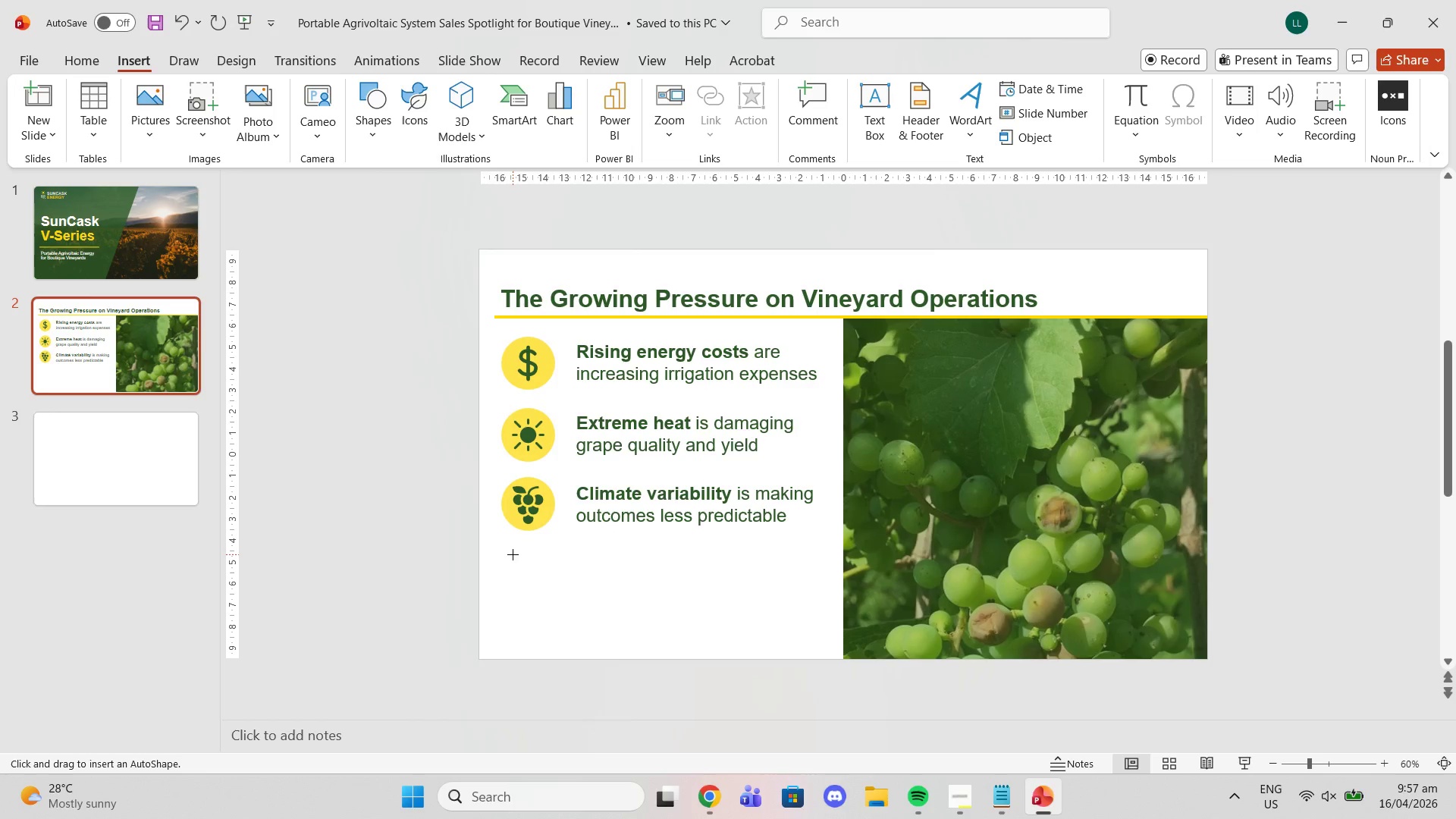 
left_click_drag(start_coordinate=[504, 554], to_coordinate=[822, 648])
 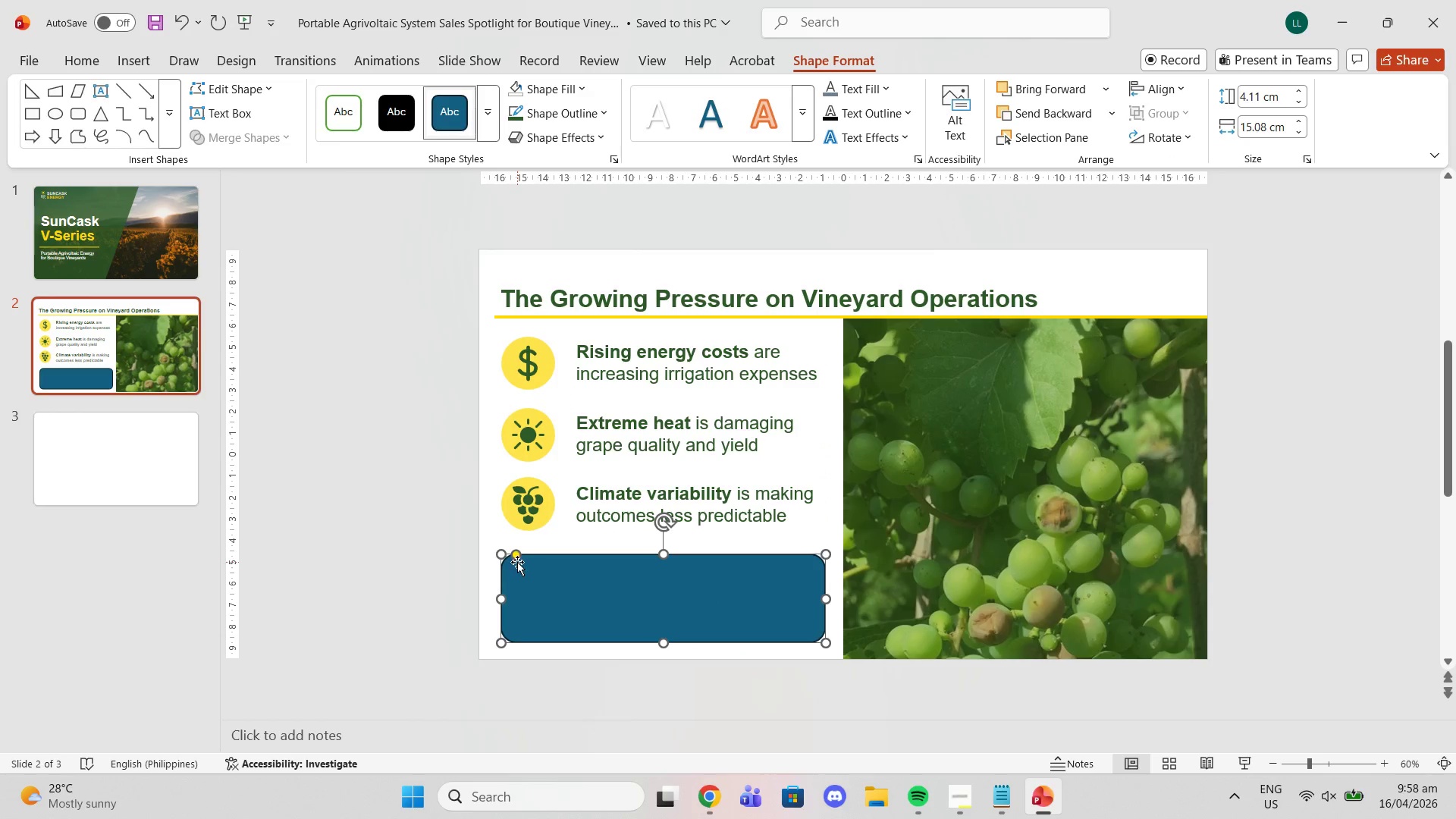 
left_click_drag(start_coordinate=[516, 556], to_coordinate=[508, 556])
 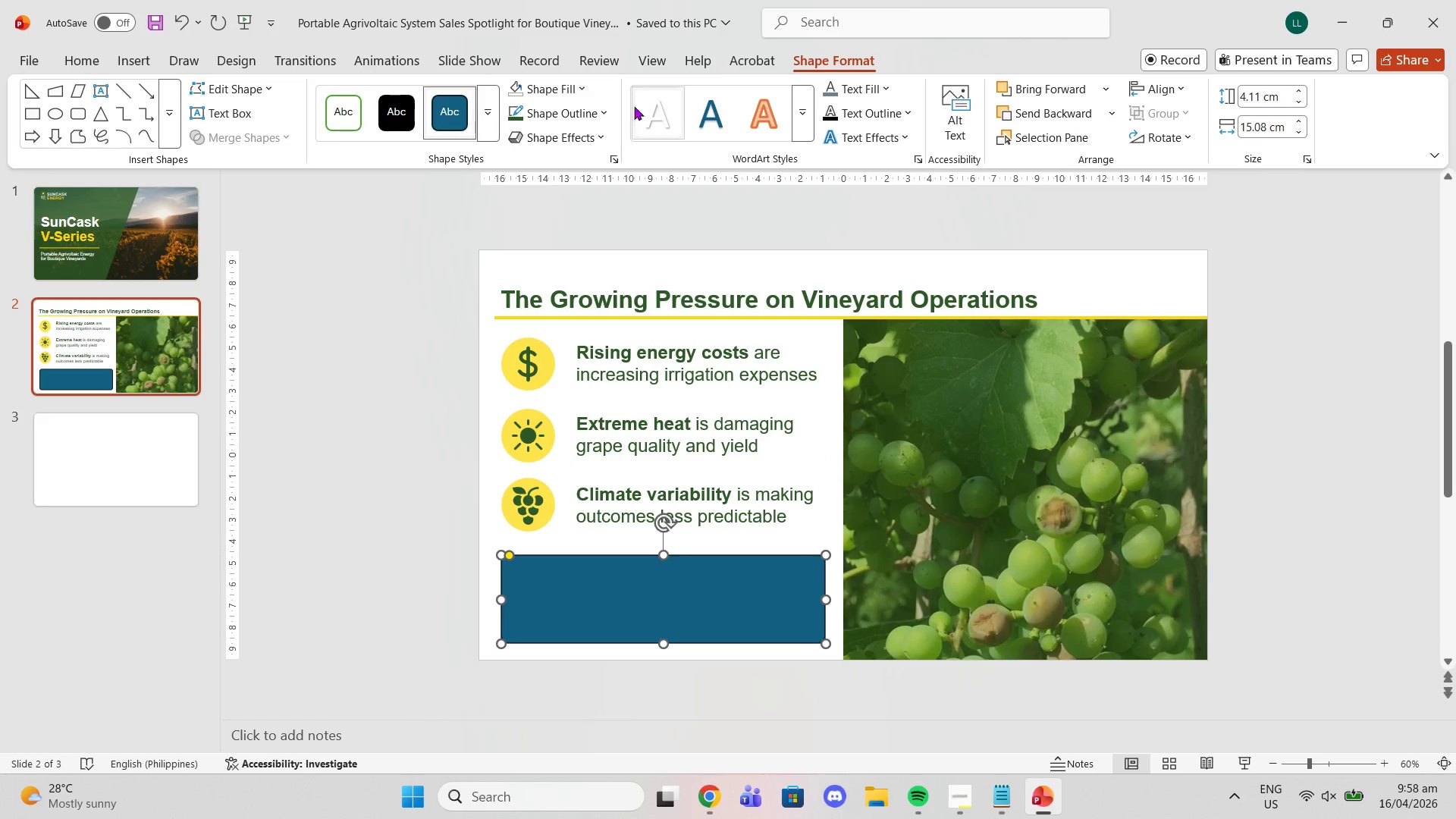 
left_click([560, 90])
 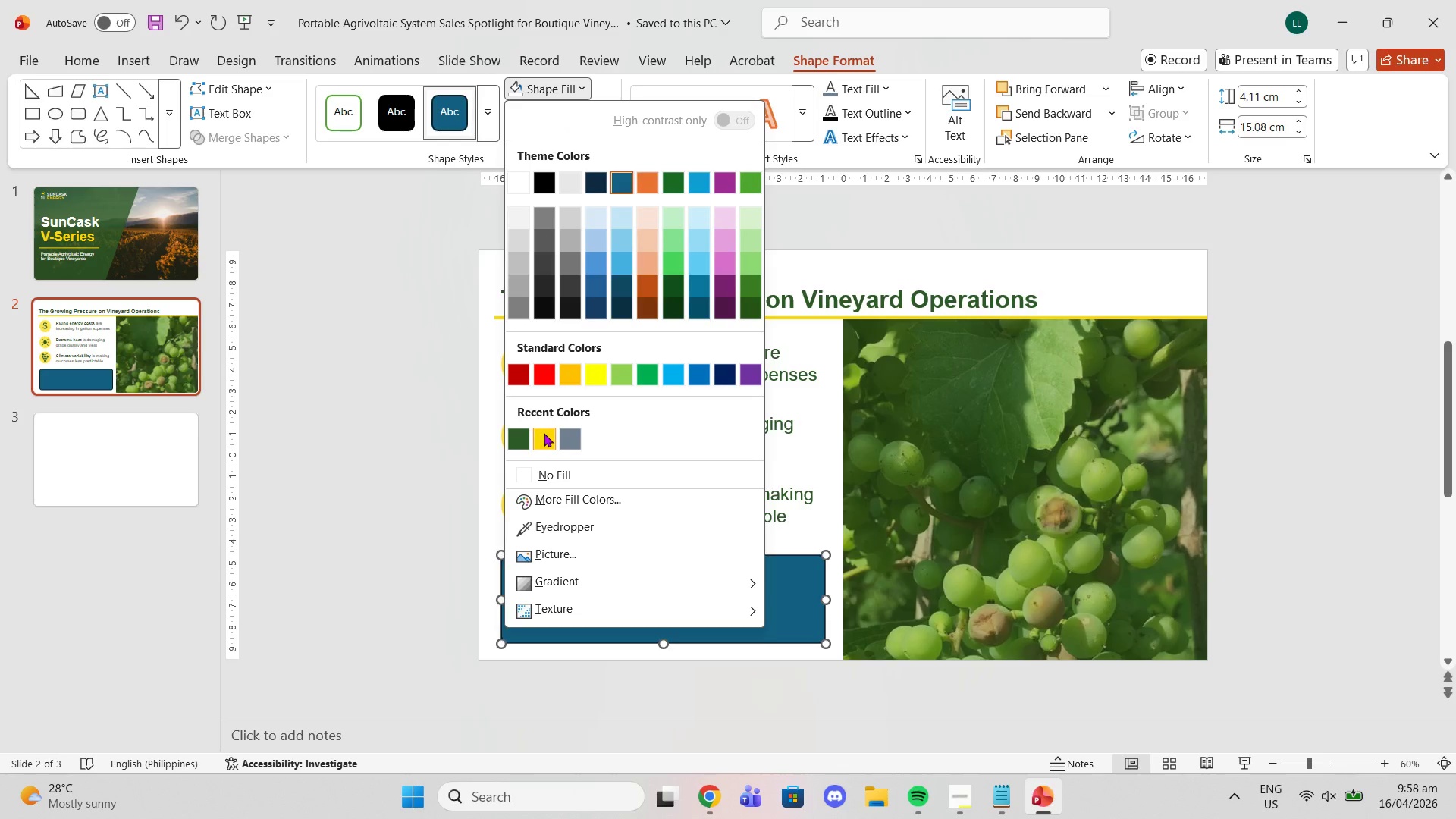 
left_click([544, 433])
 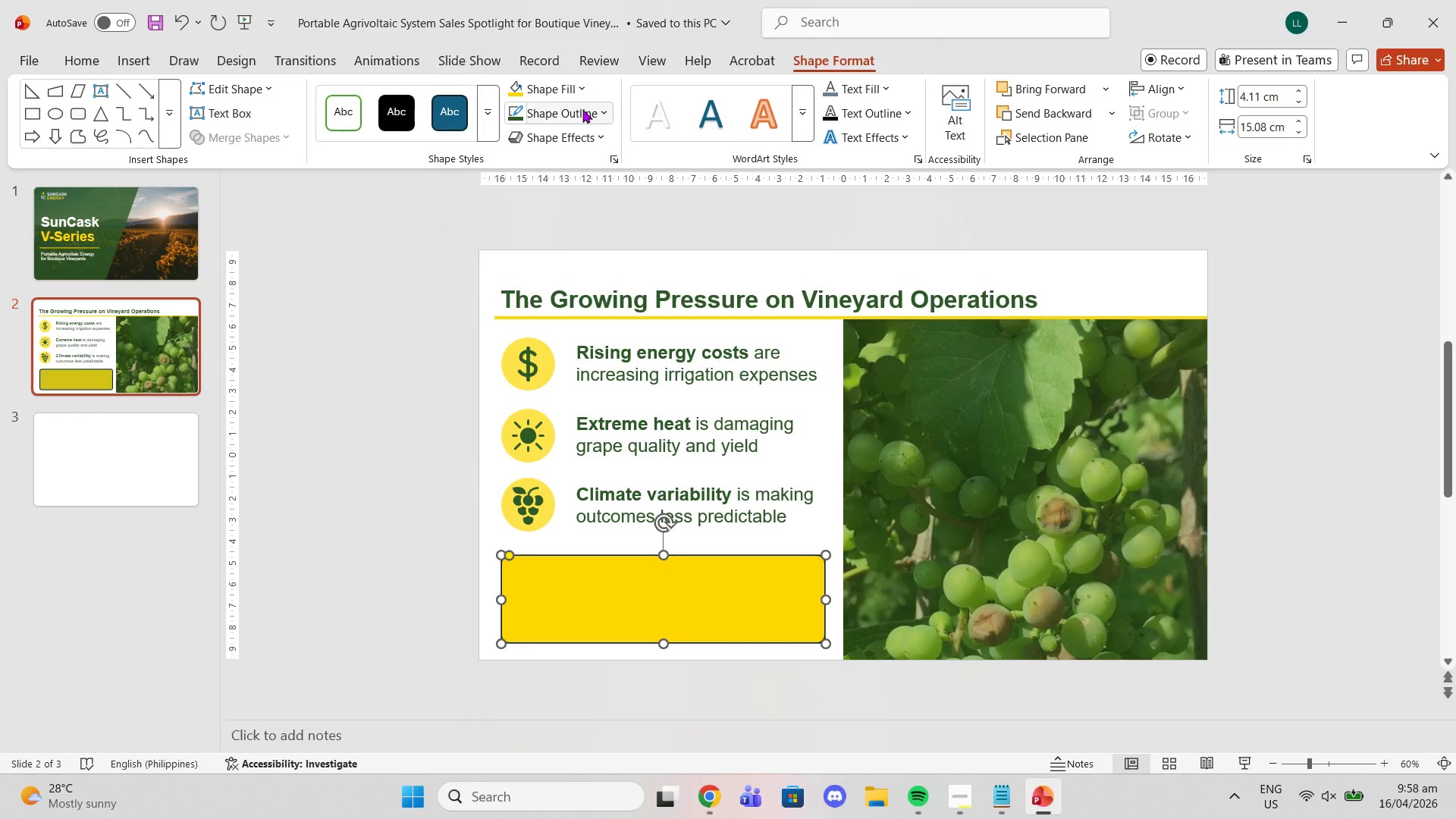 
left_click([582, 109])
 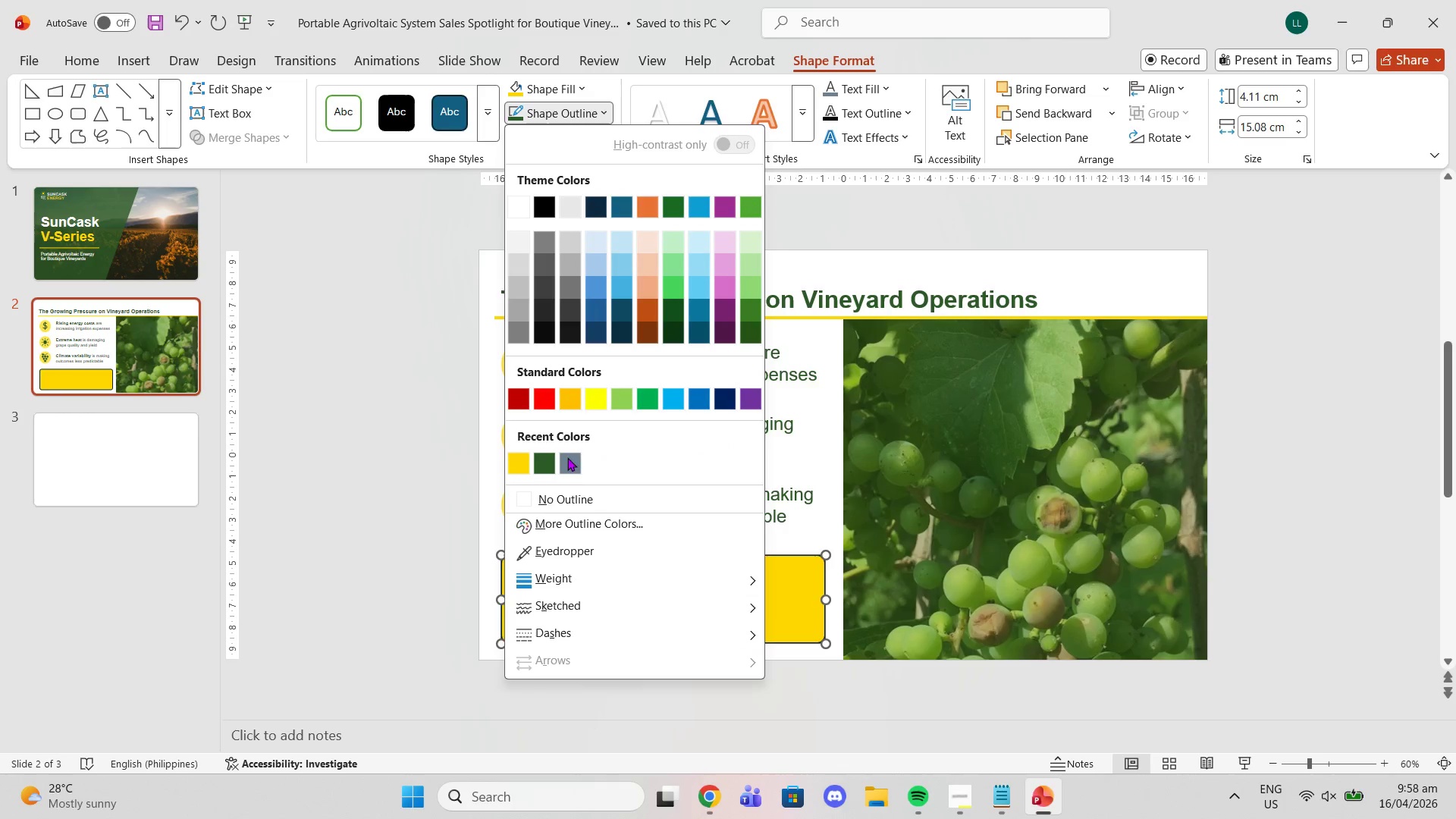 
left_click([566, 464])
 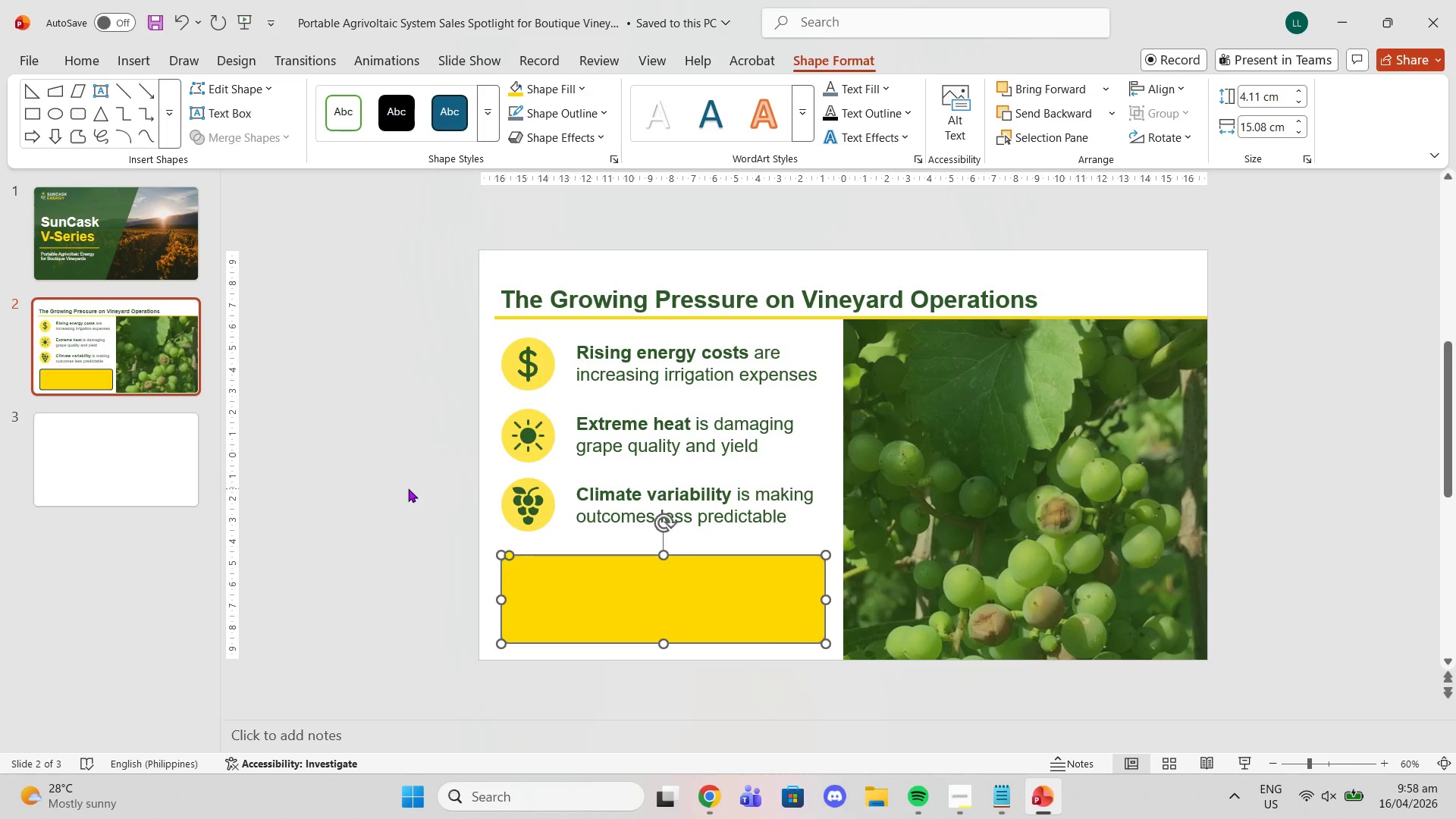 
left_click([407, 488])
 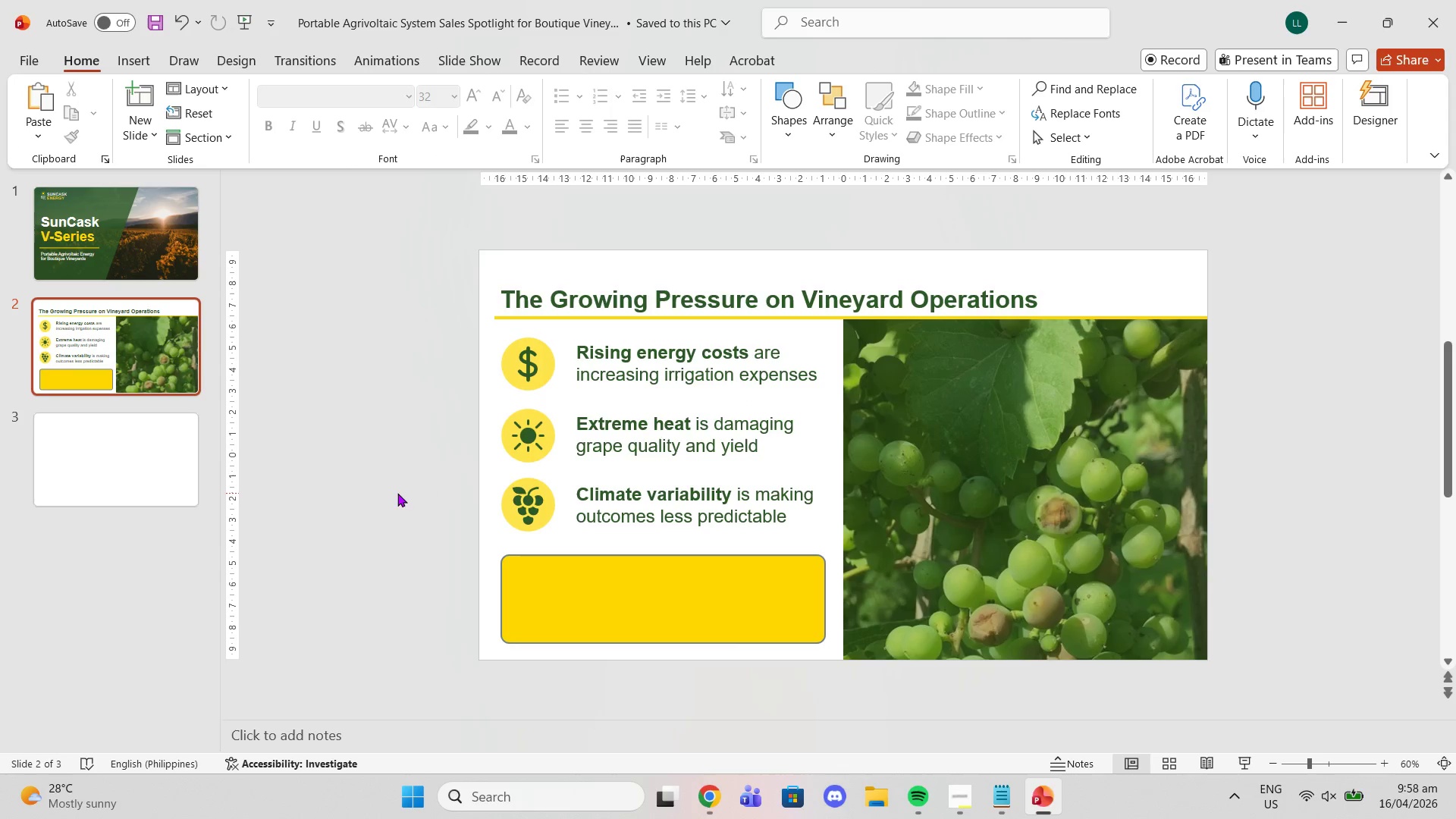 
left_click([531, 461])
 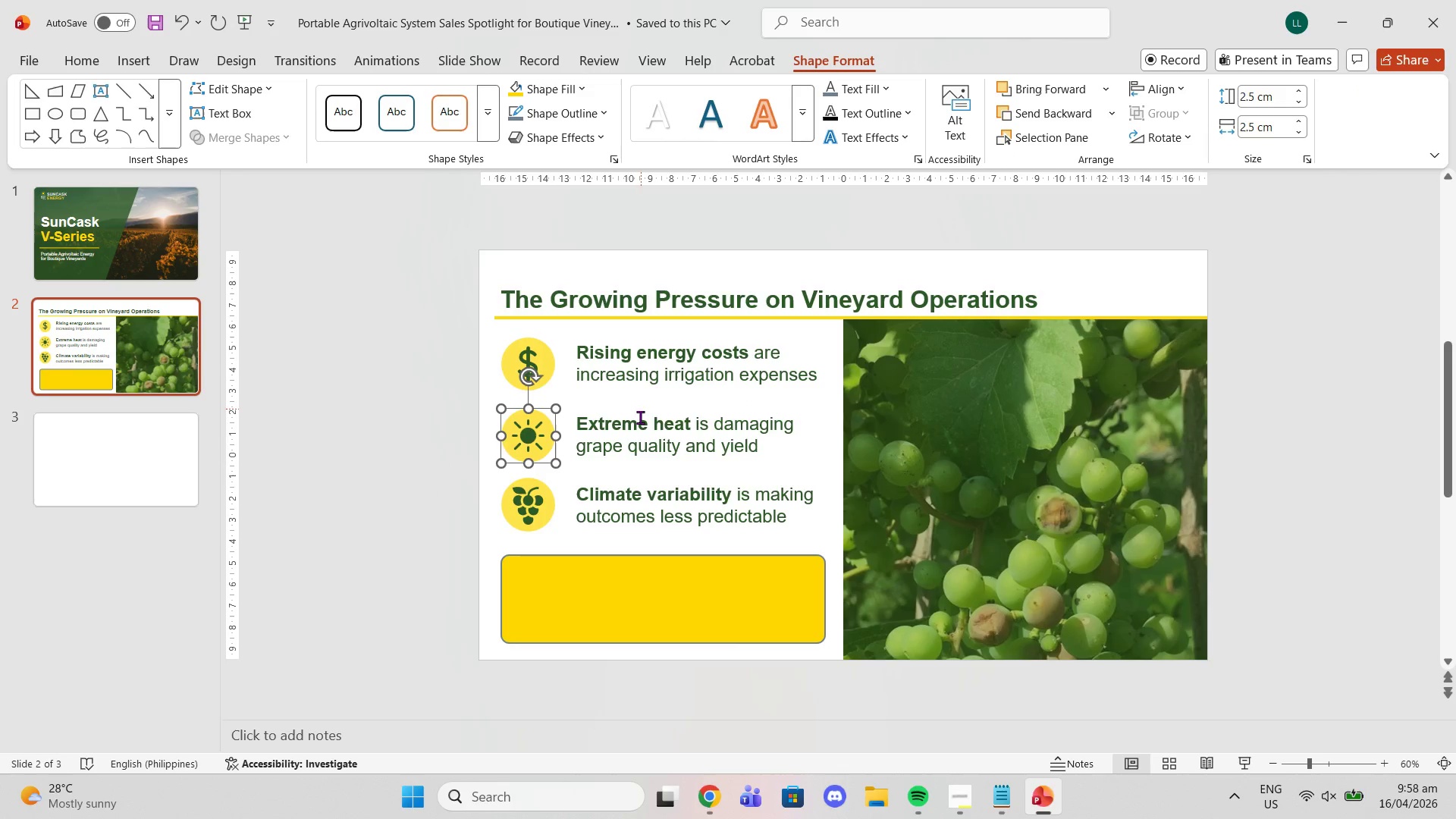 
right_click([522, 453])
 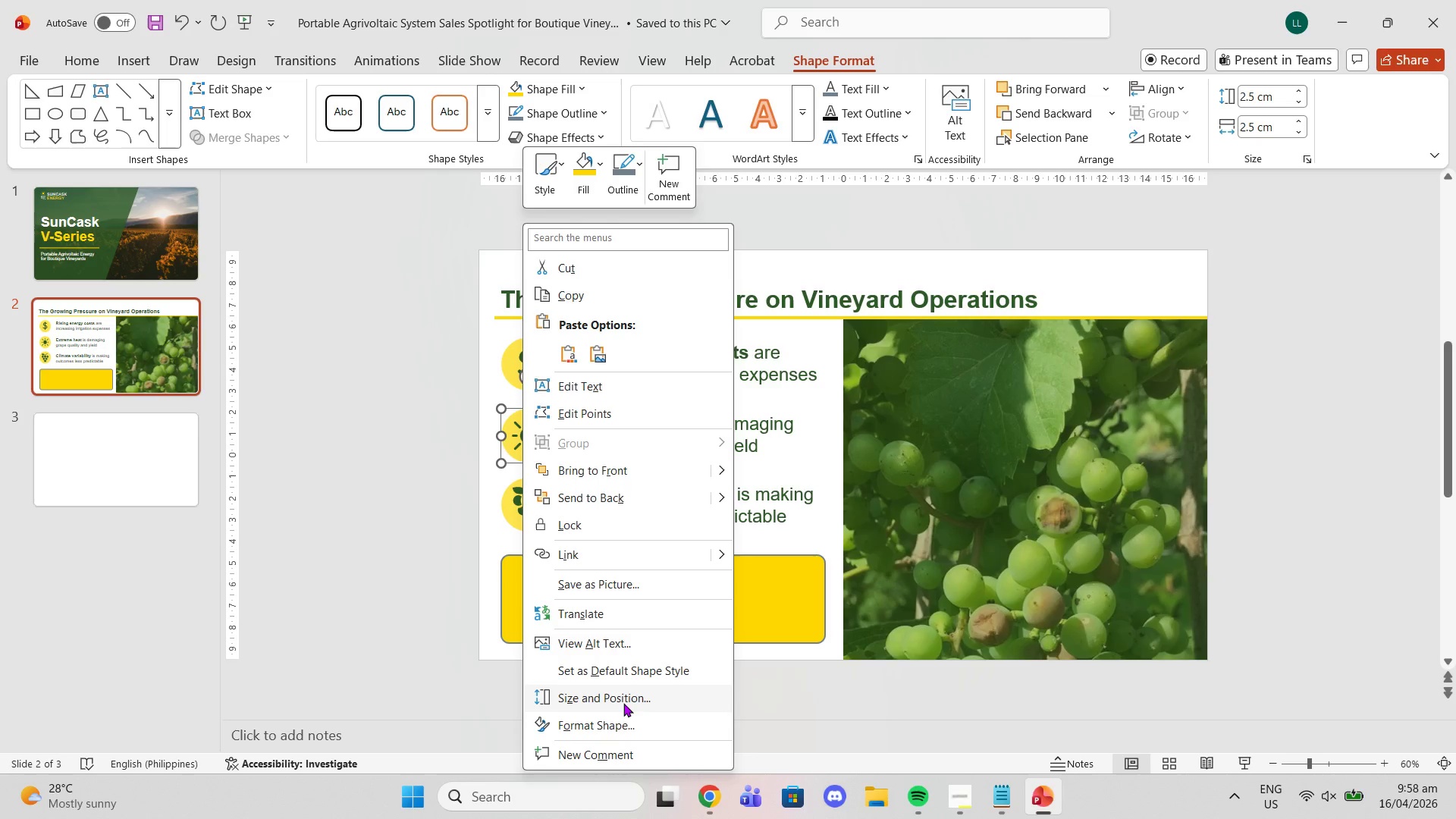 
left_click([620, 723])
 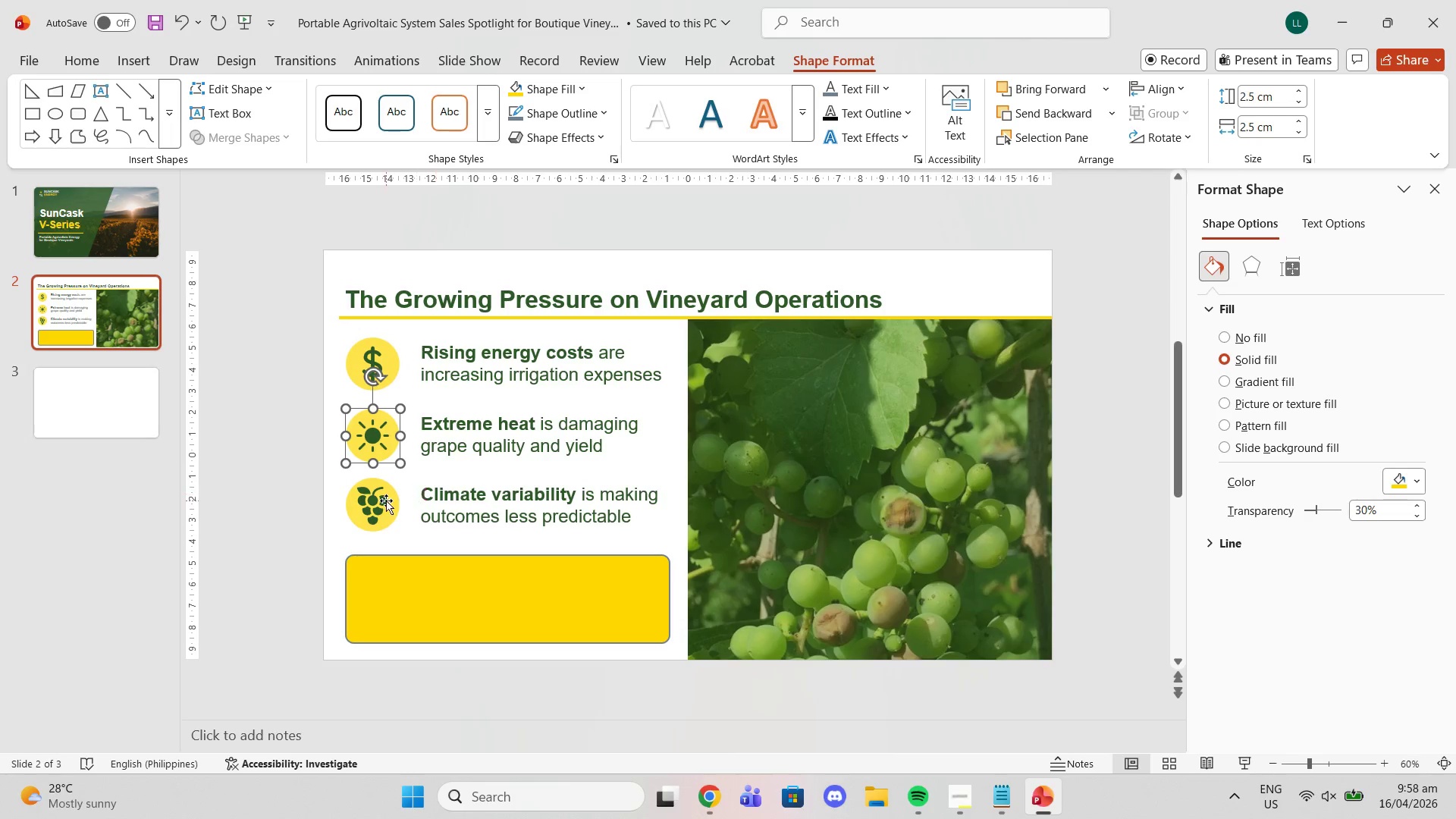 
left_click([386, 500])
 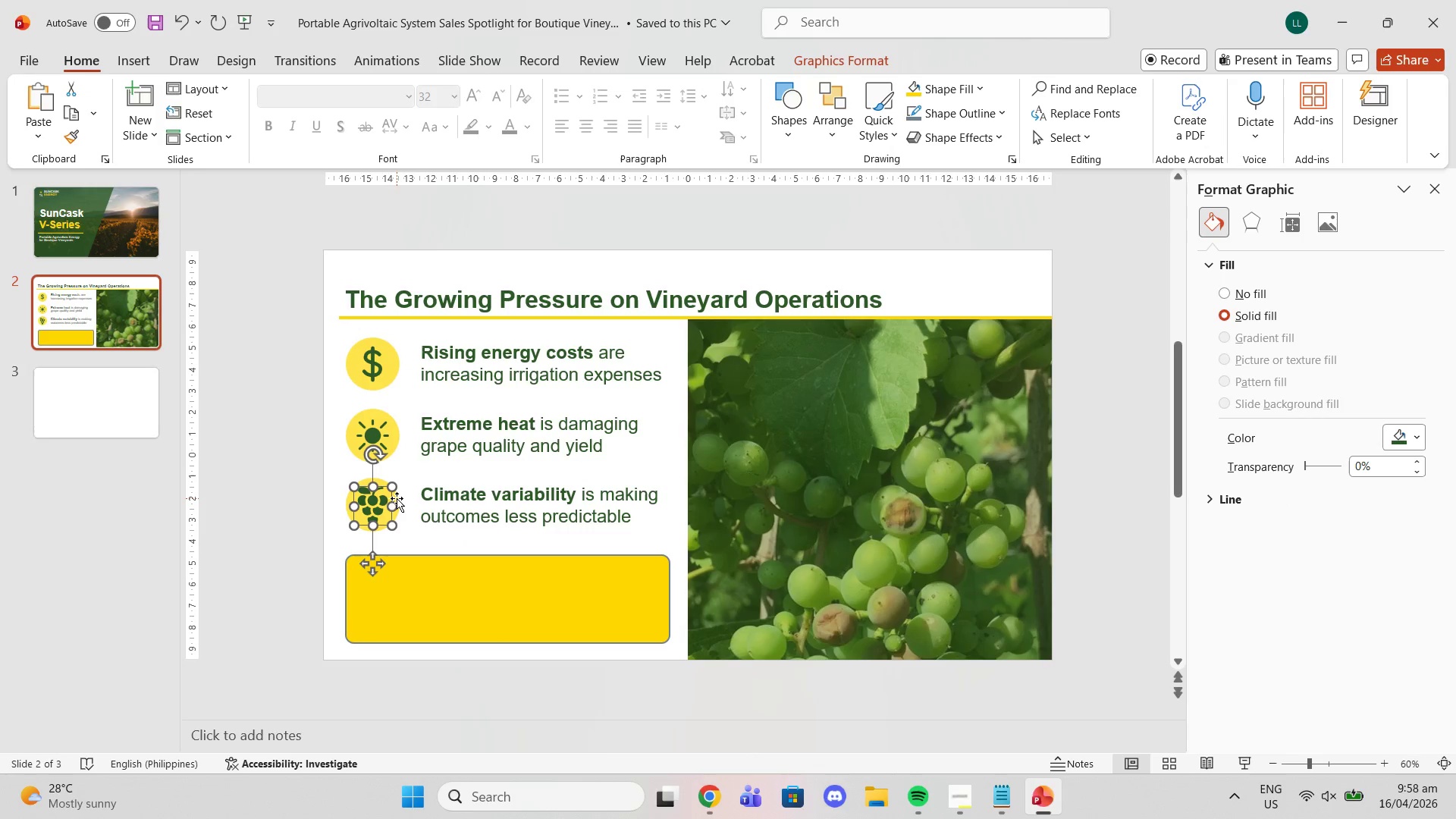 
left_click([398, 498])
 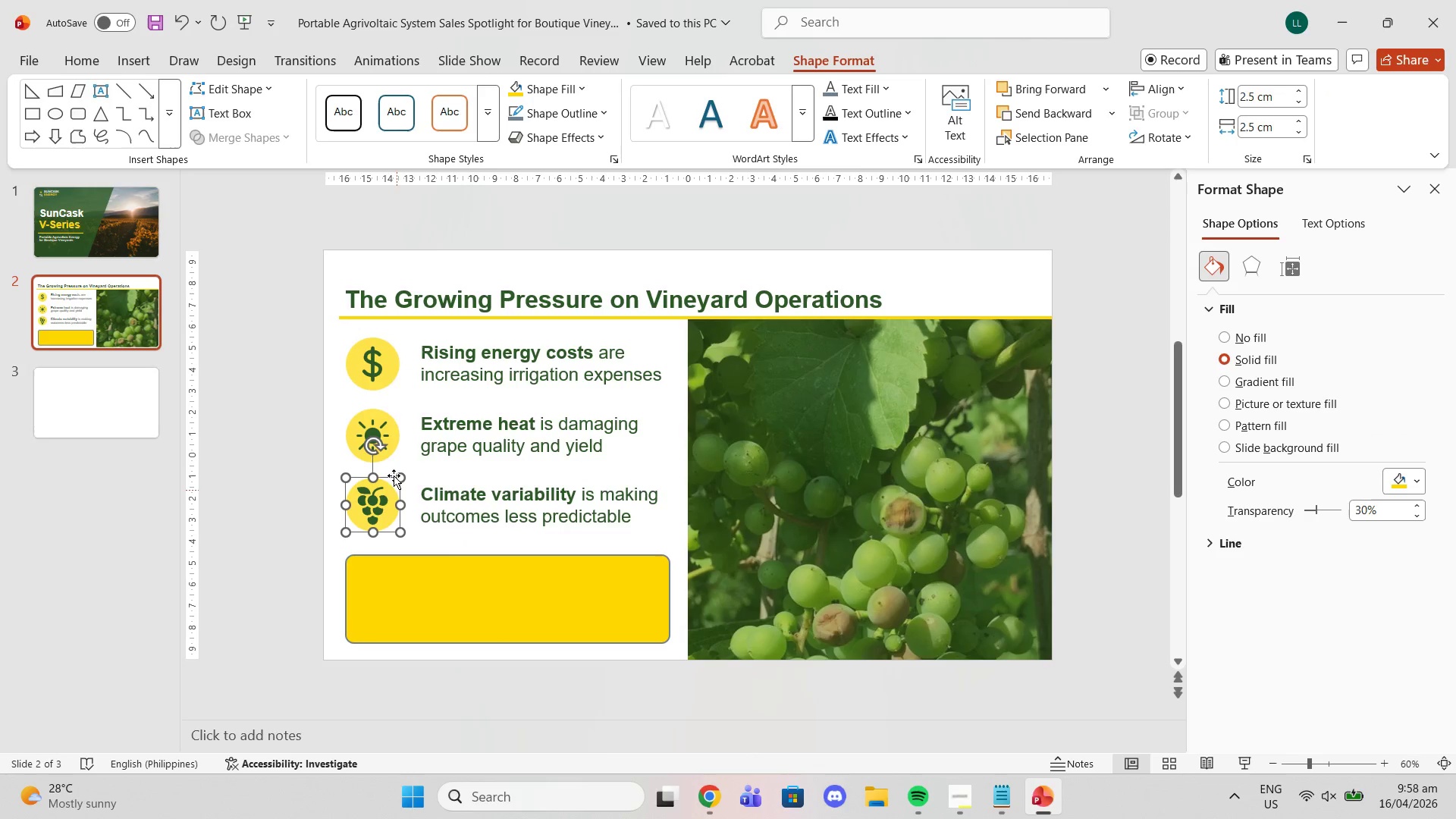 
mouse_move([410, 357])
 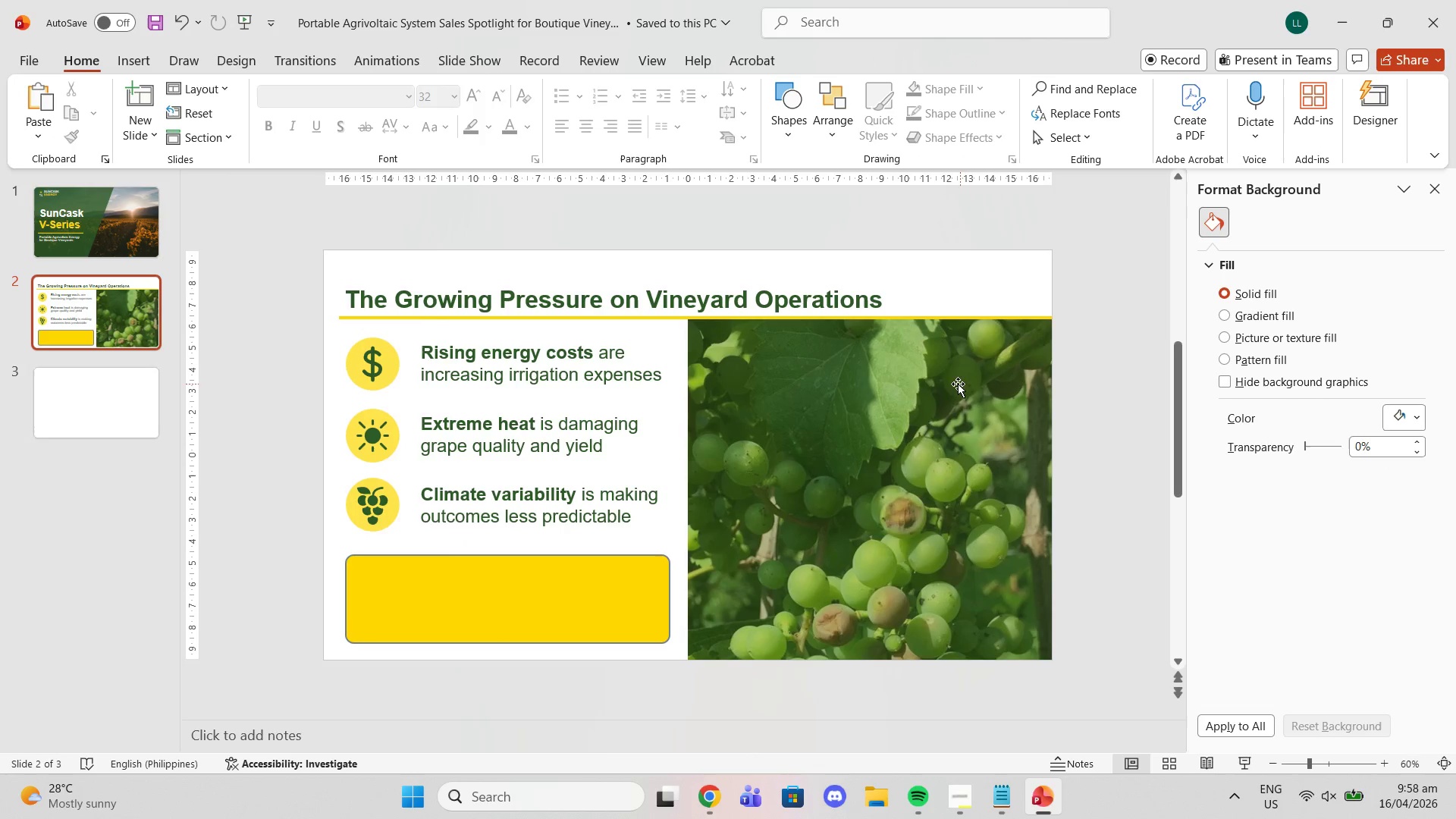 
left_click([480, 572])
 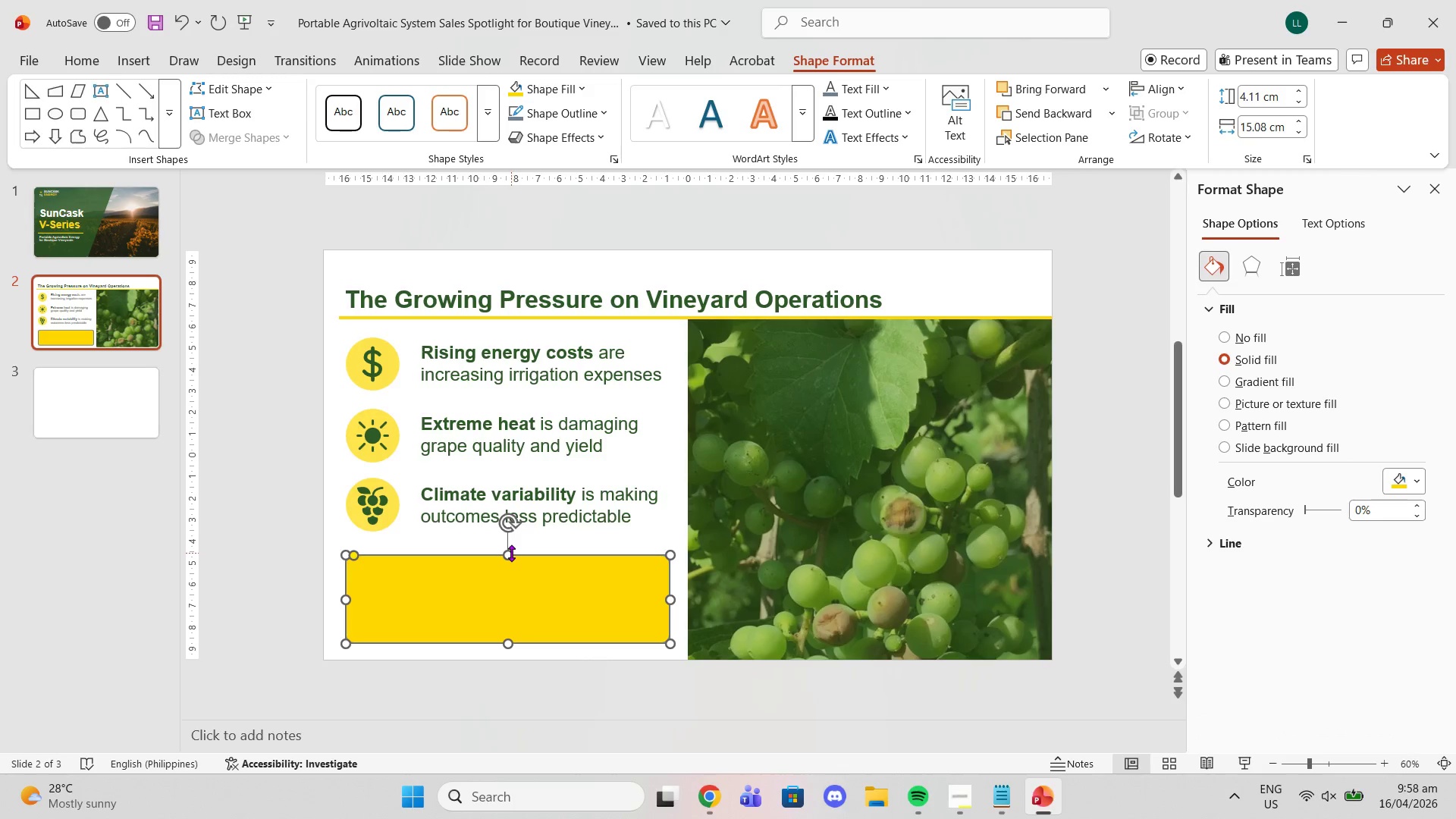 
left_click_drag(start_coordinate=[511, 553], to_coordinate=[510, 575])
 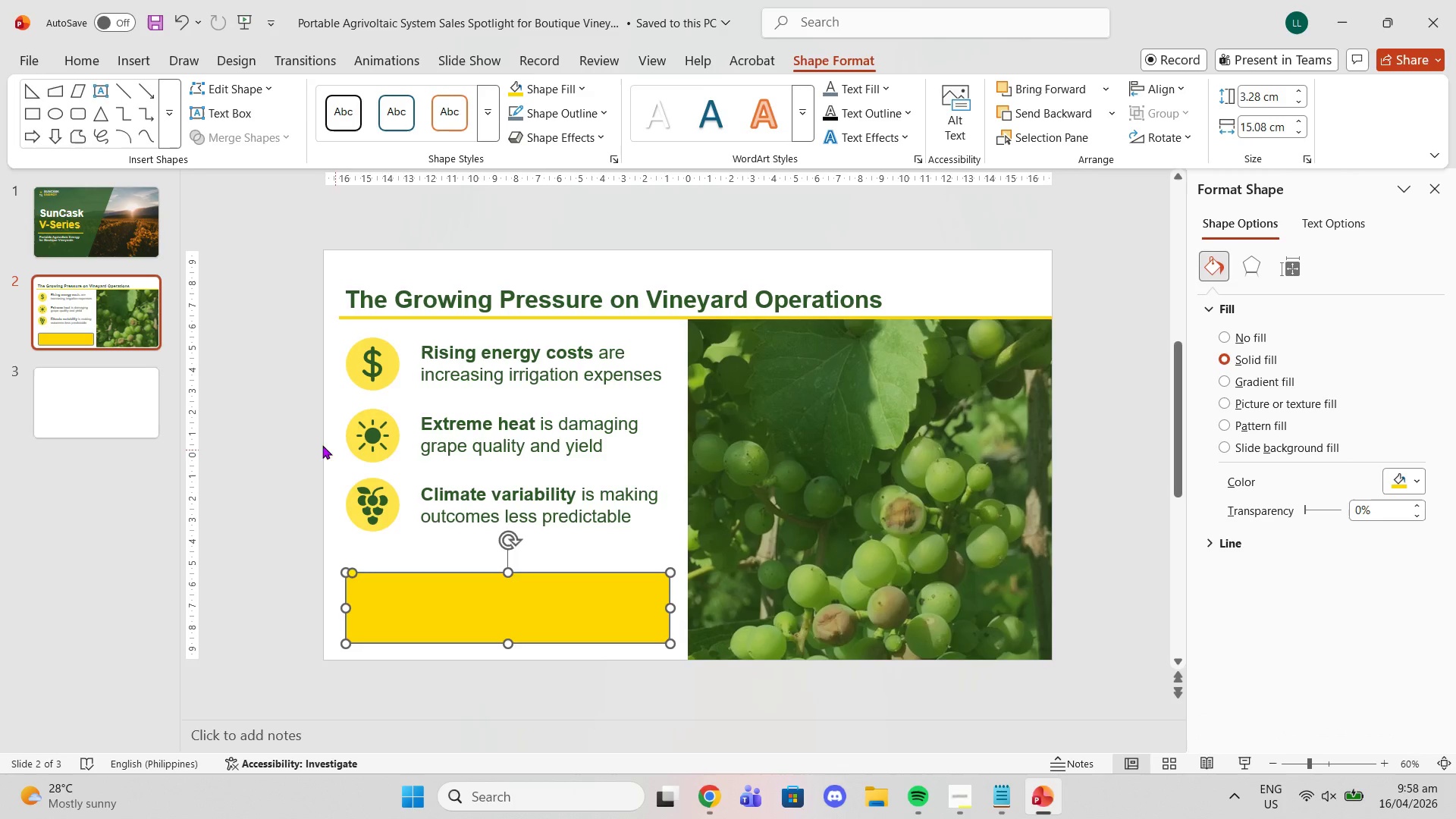 
left_click([304, 437])
 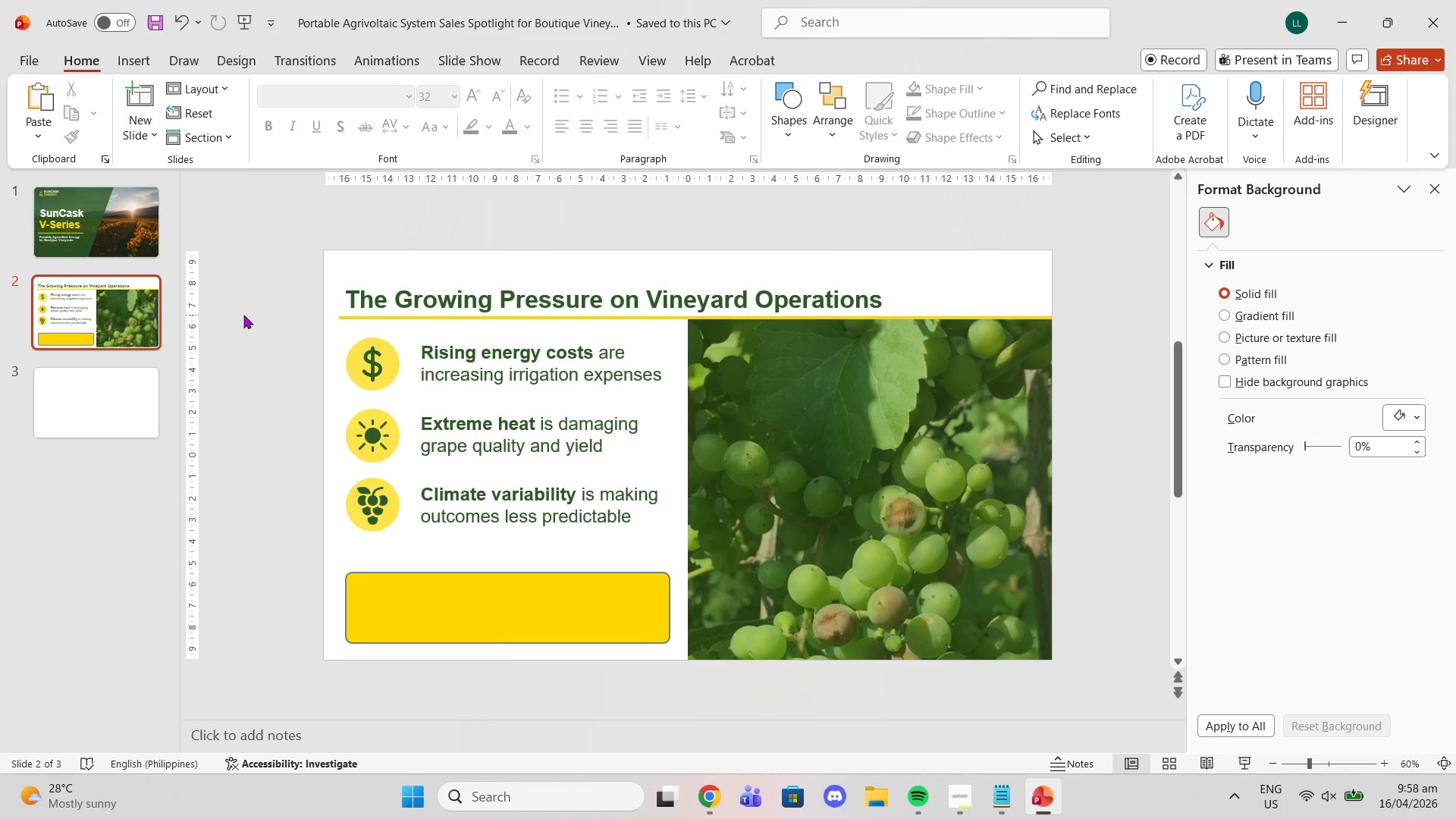 
left_click_drag(start_coordinate=[237, 317], to_coordinate=[115, 372])
 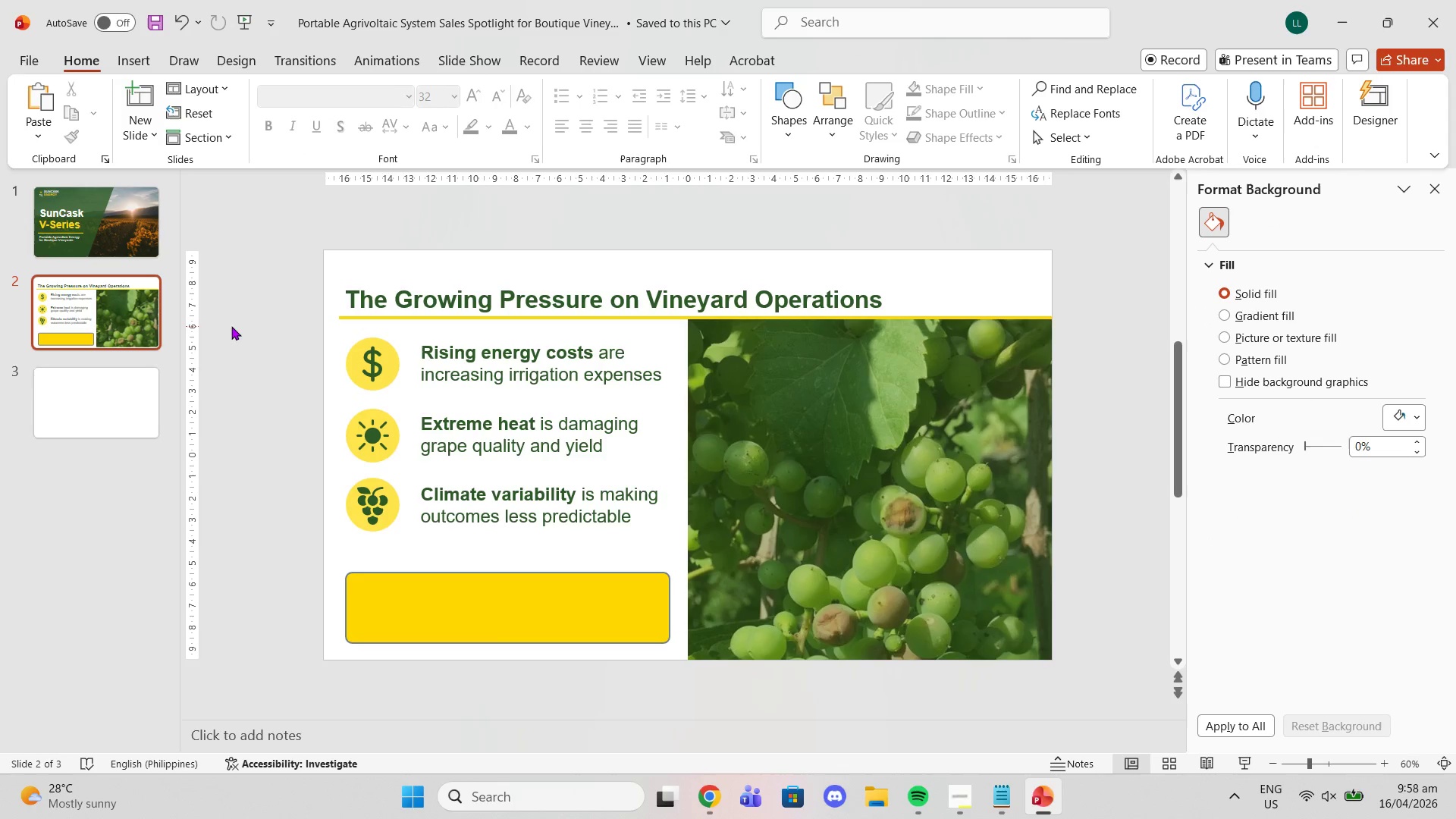 
left_click_drag(start_coordinate=[231, 326], to_coordinate=[676, 556])
 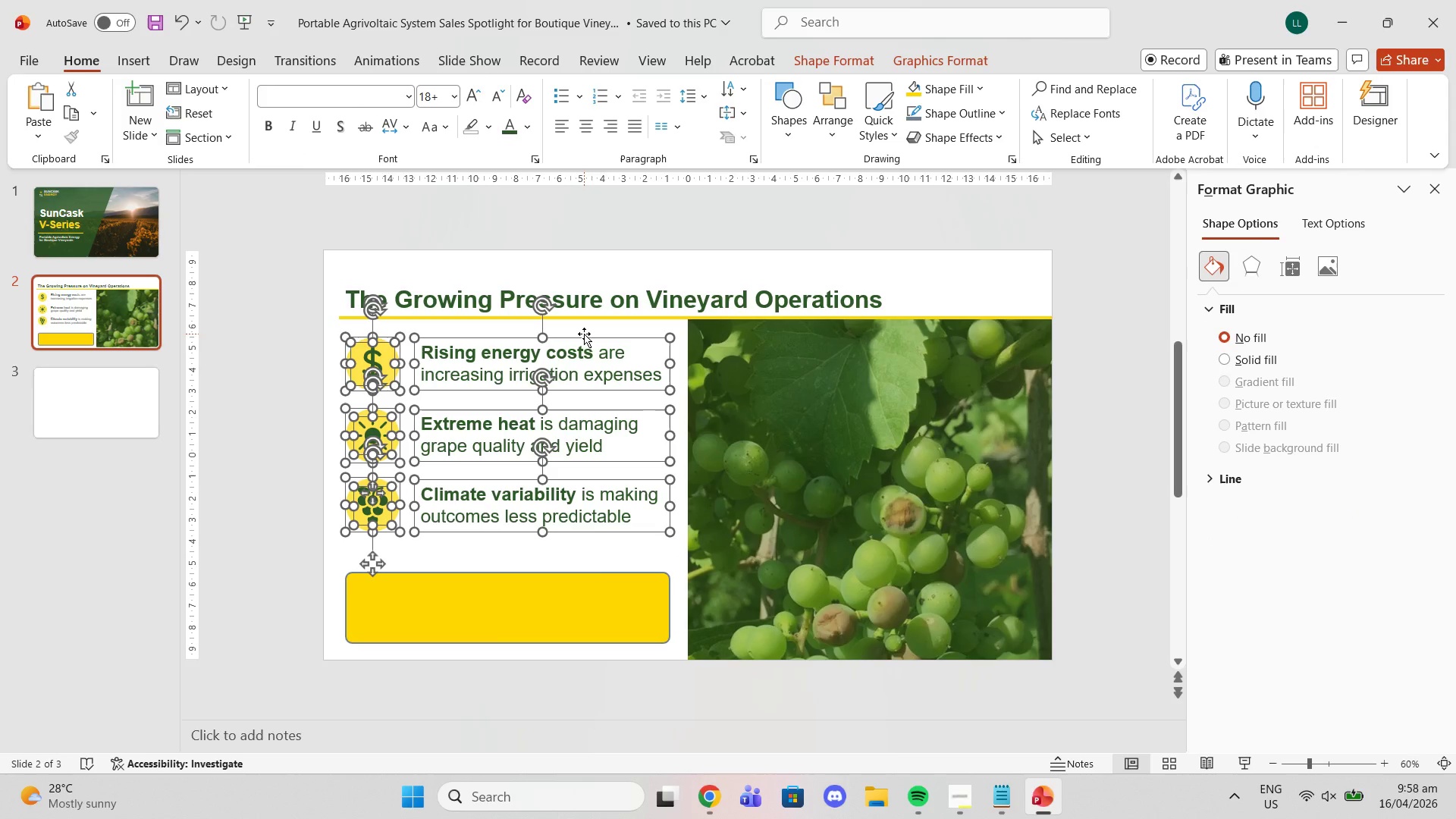 
left_click_drag(start_coordinate=[584, 334], to_coordinate=[581, 347])
 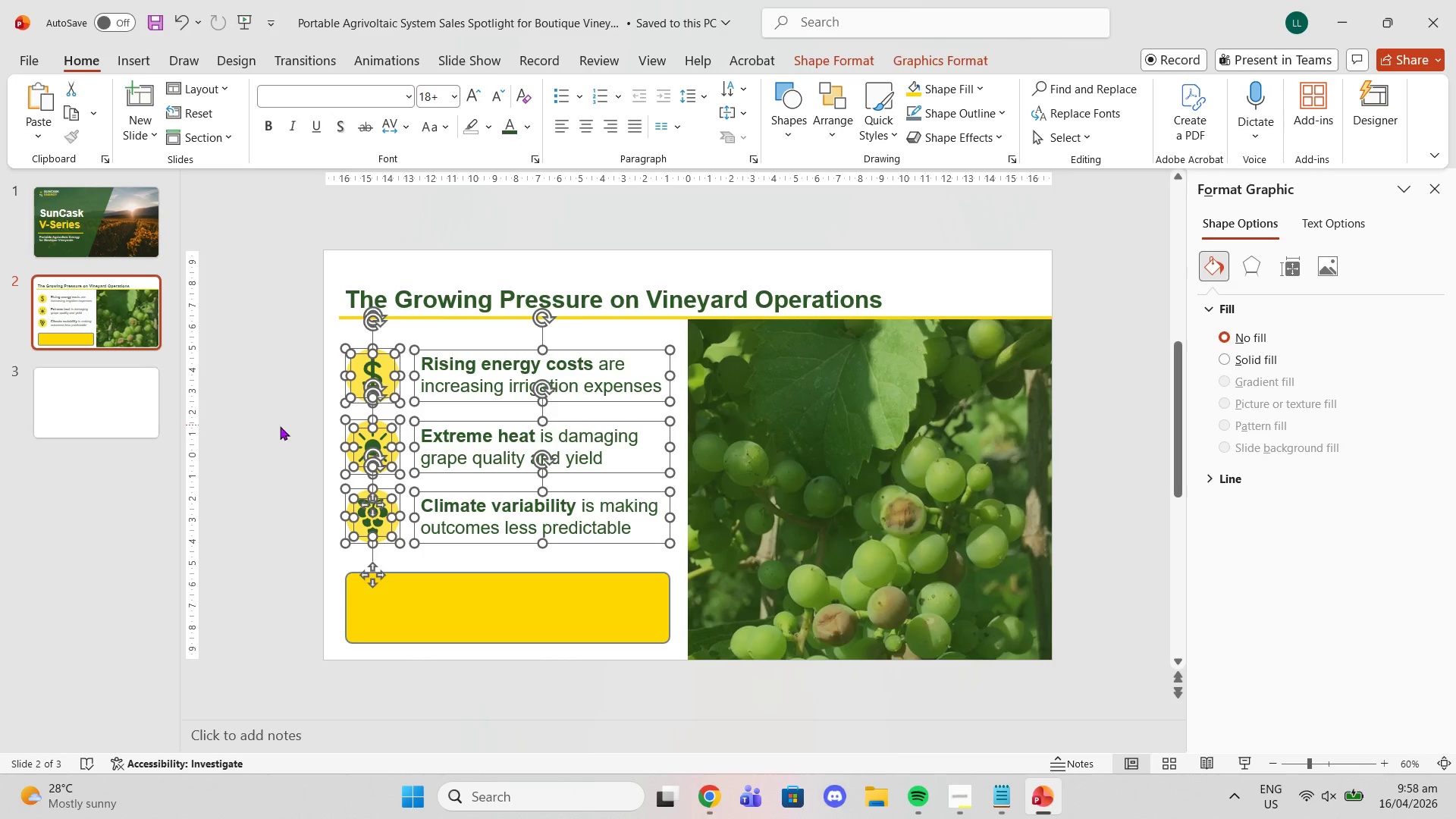 
left_click([276, 426])
 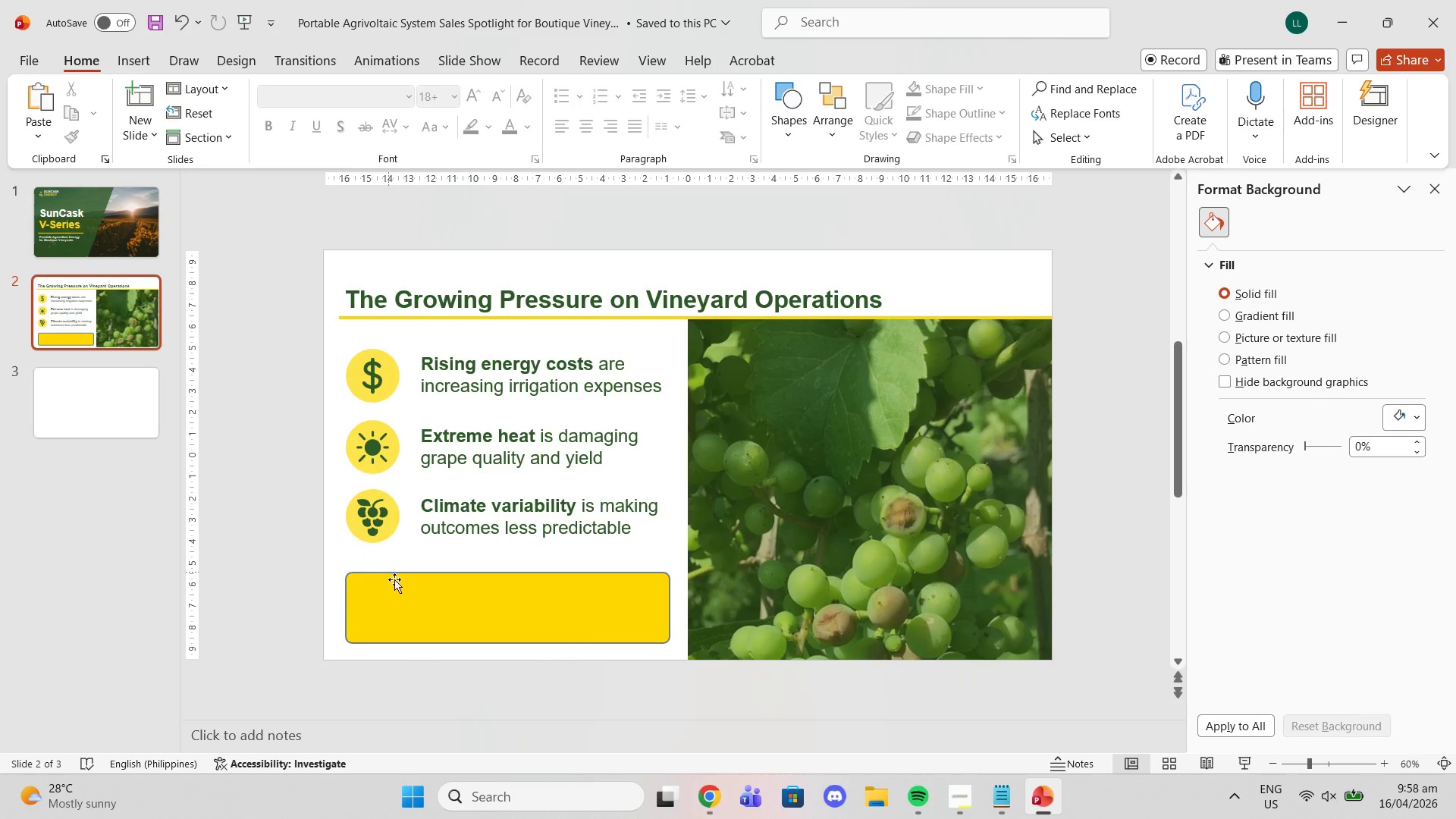 
left_click([416, 610])
 